 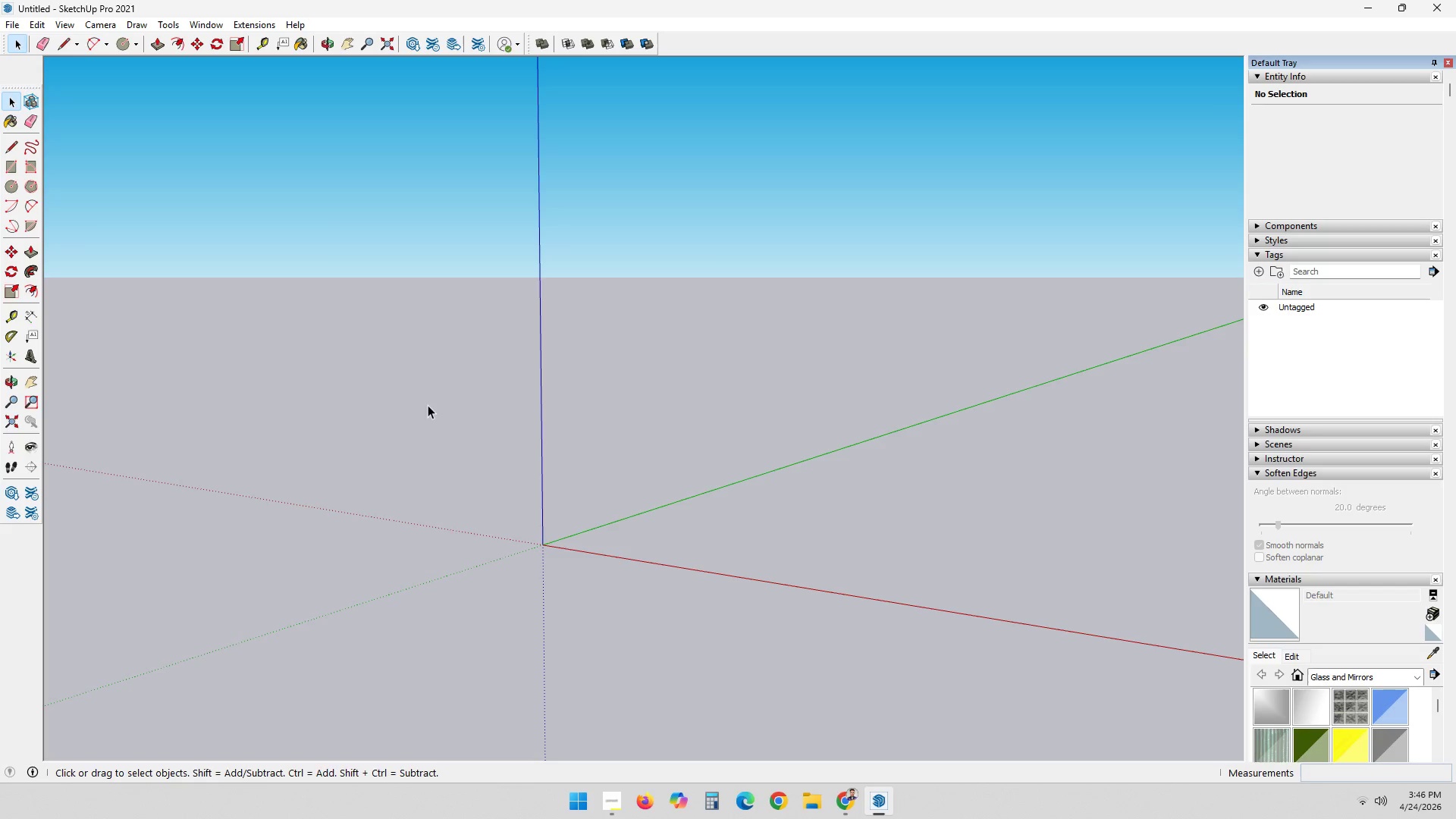 
scroll: coordinate [532, 504], scroll_direction: down, amount: 7.0
 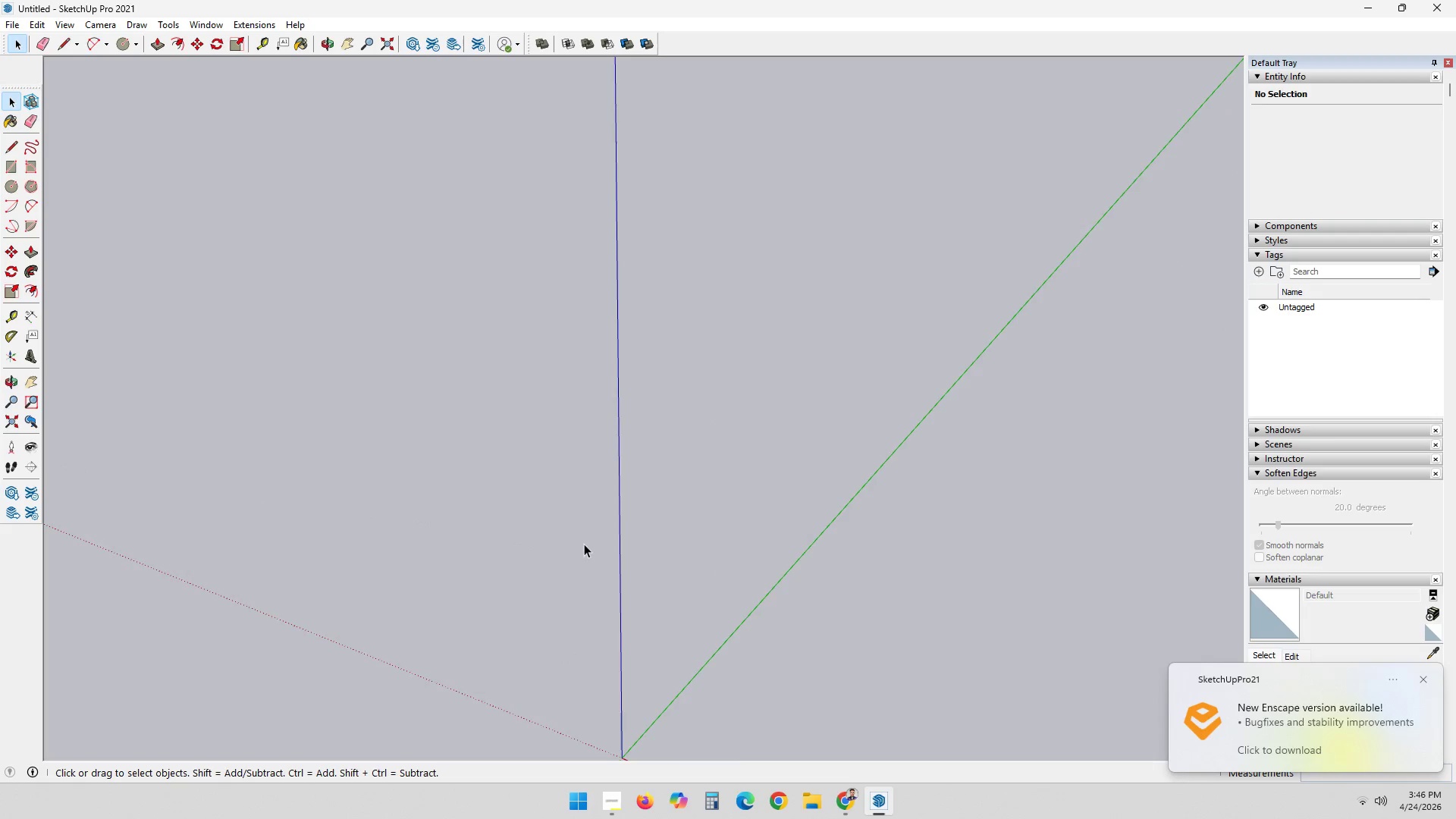 
key(R)
 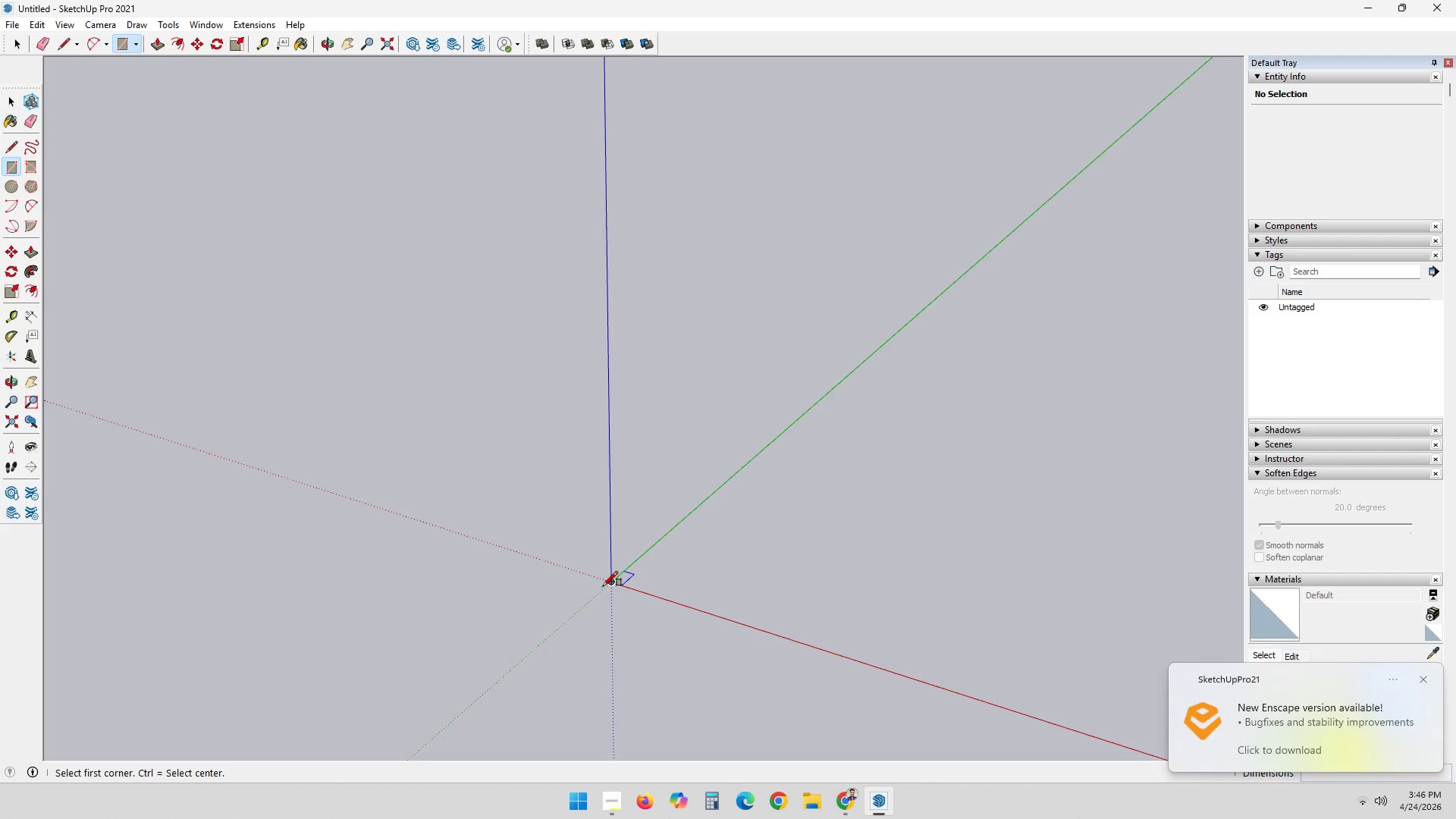 
scroll: coordinate [616, 419], scroll_direction: down, amount: 9.0
 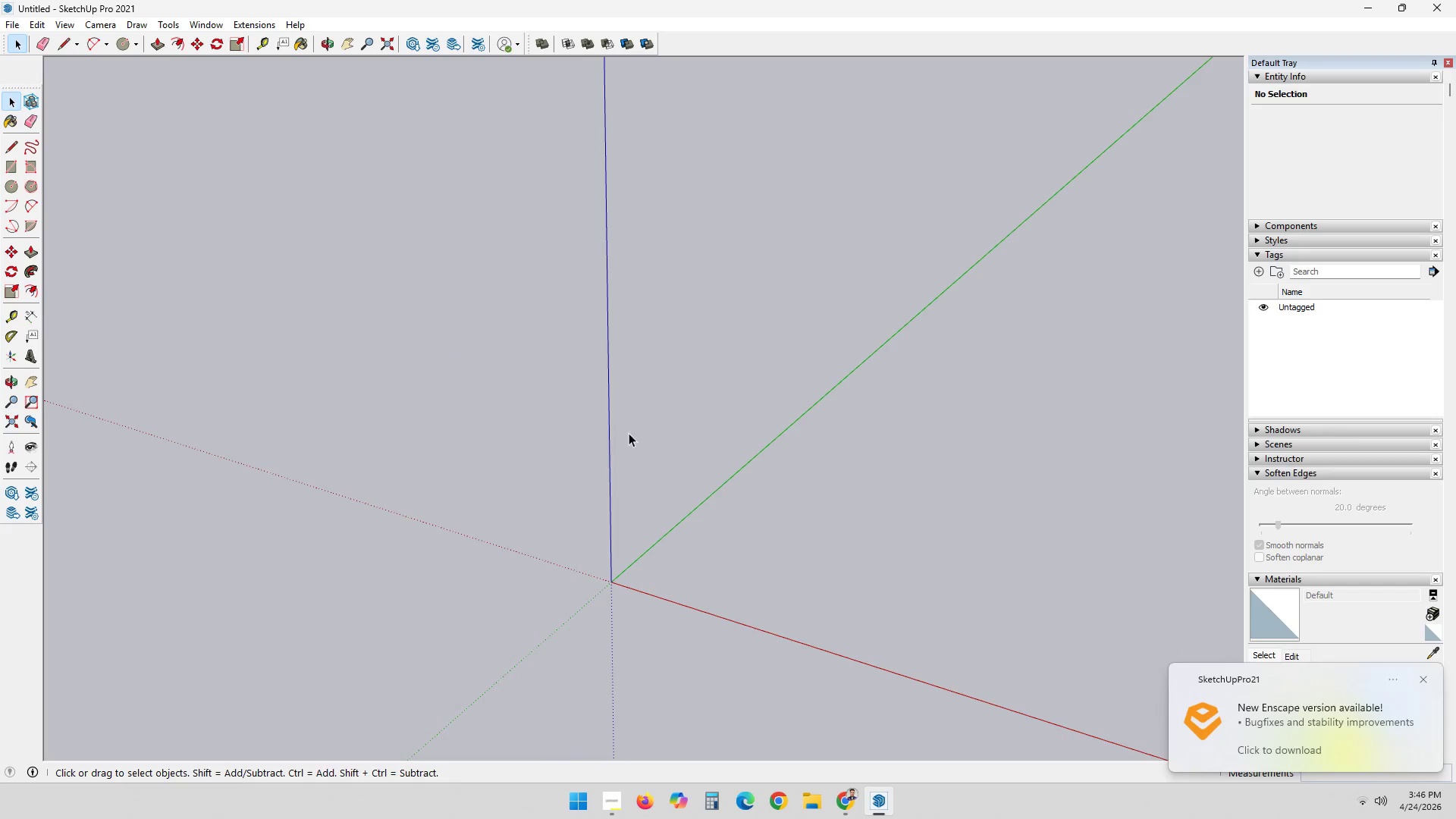 
left_click([606, 586])
 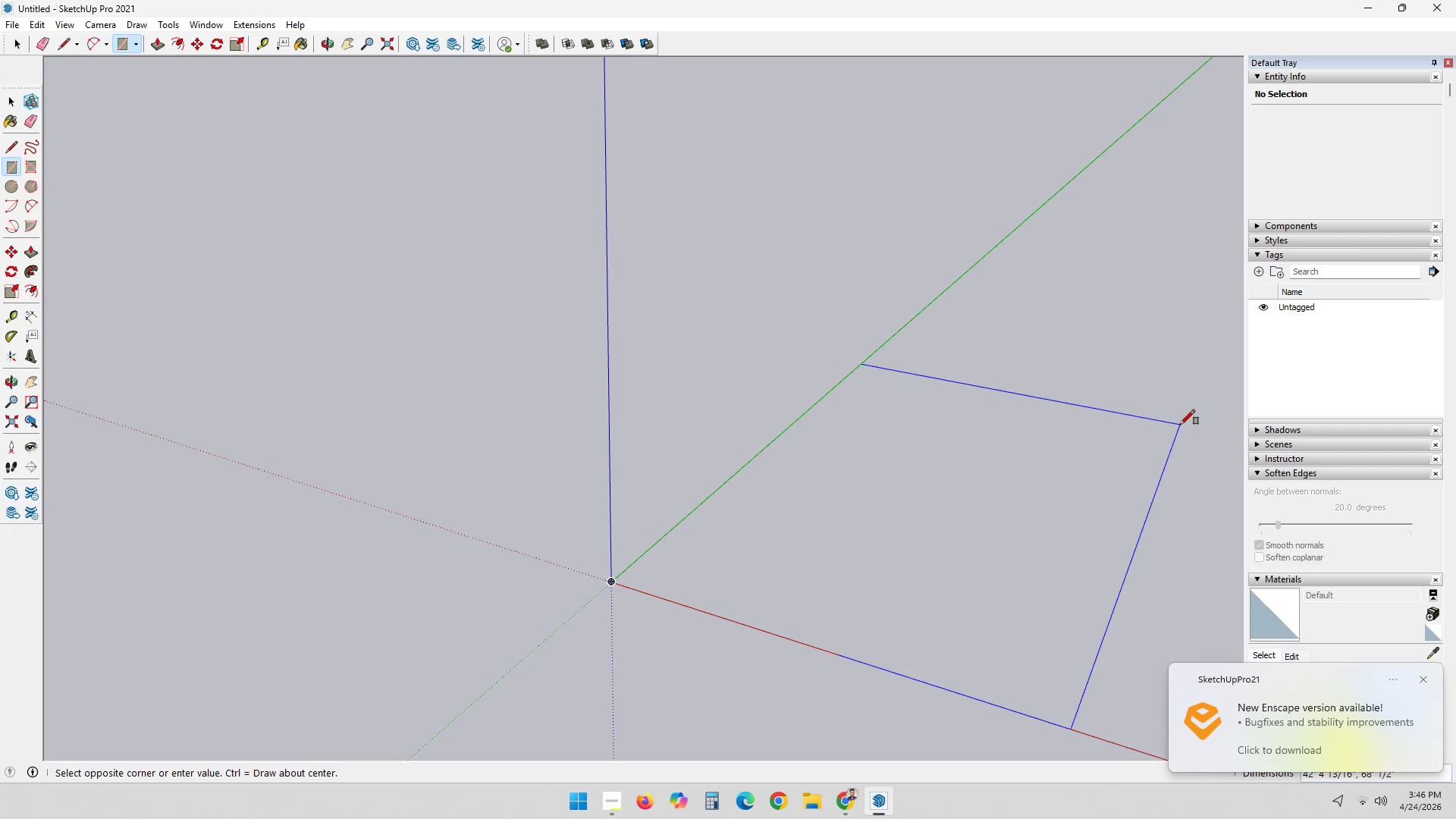 
scroll: coordinate [729, 427], scroll_direction: up, amount: 2.0
 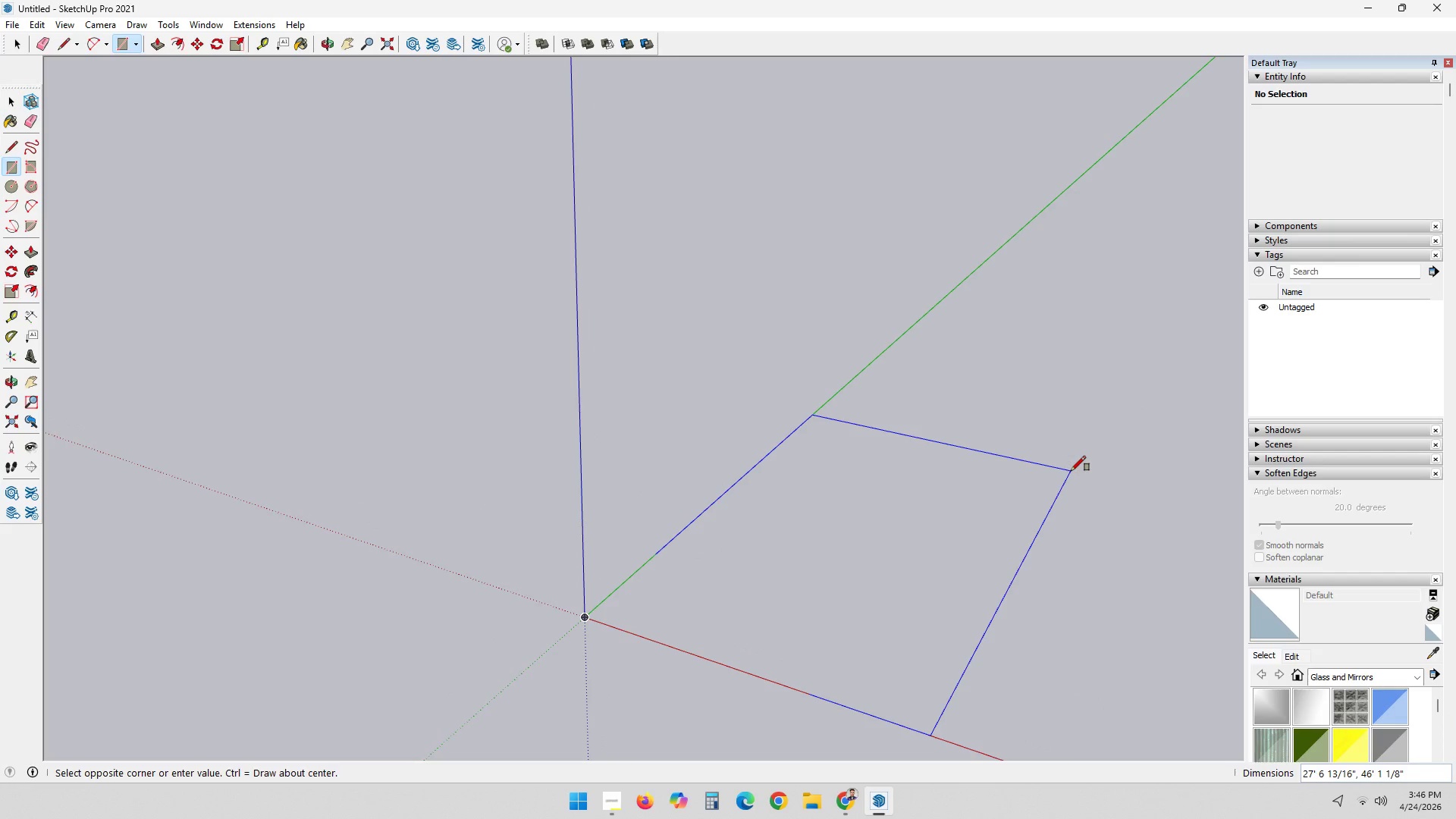 
type(20'x20')
 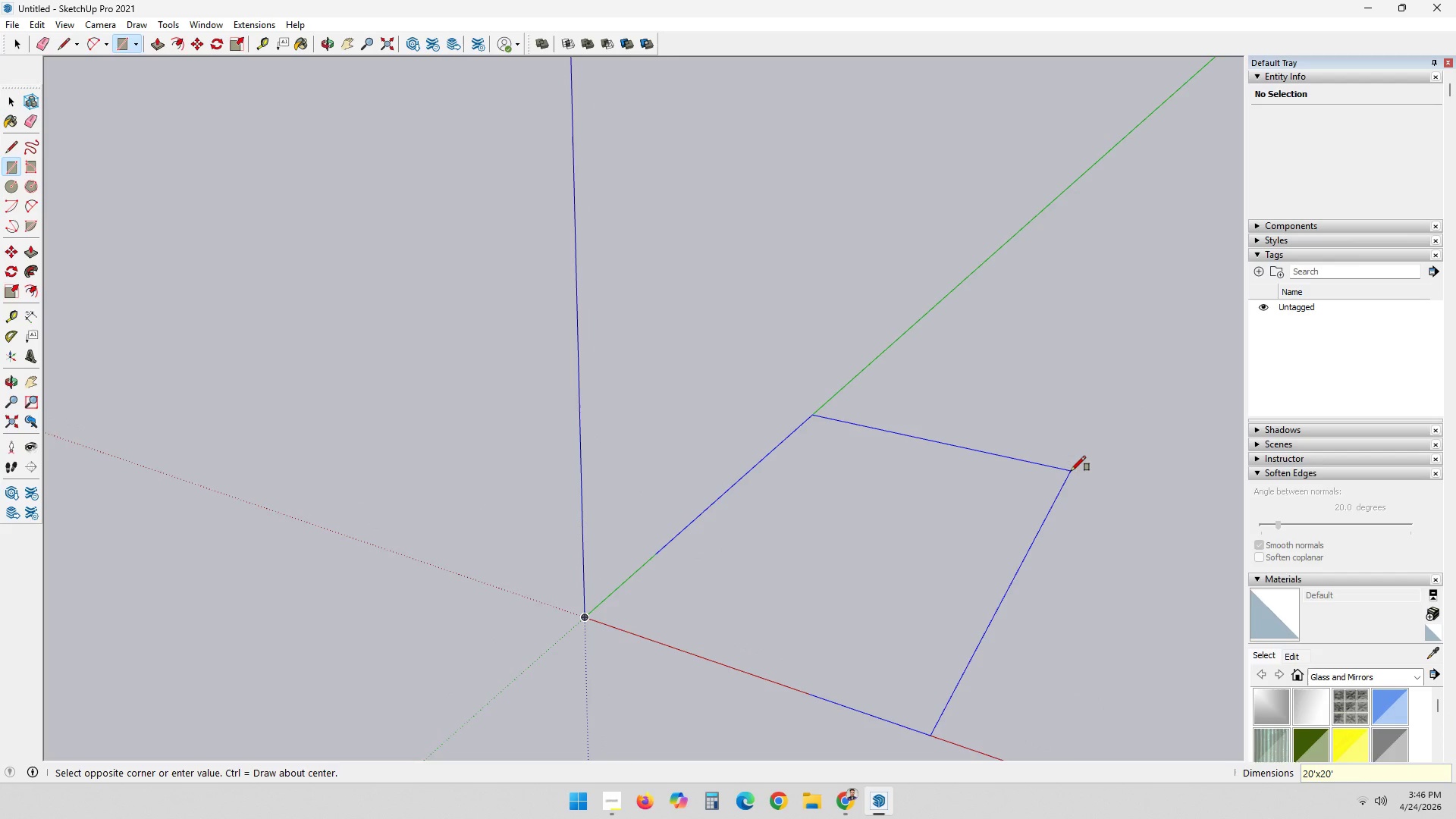 
key(Enter)
 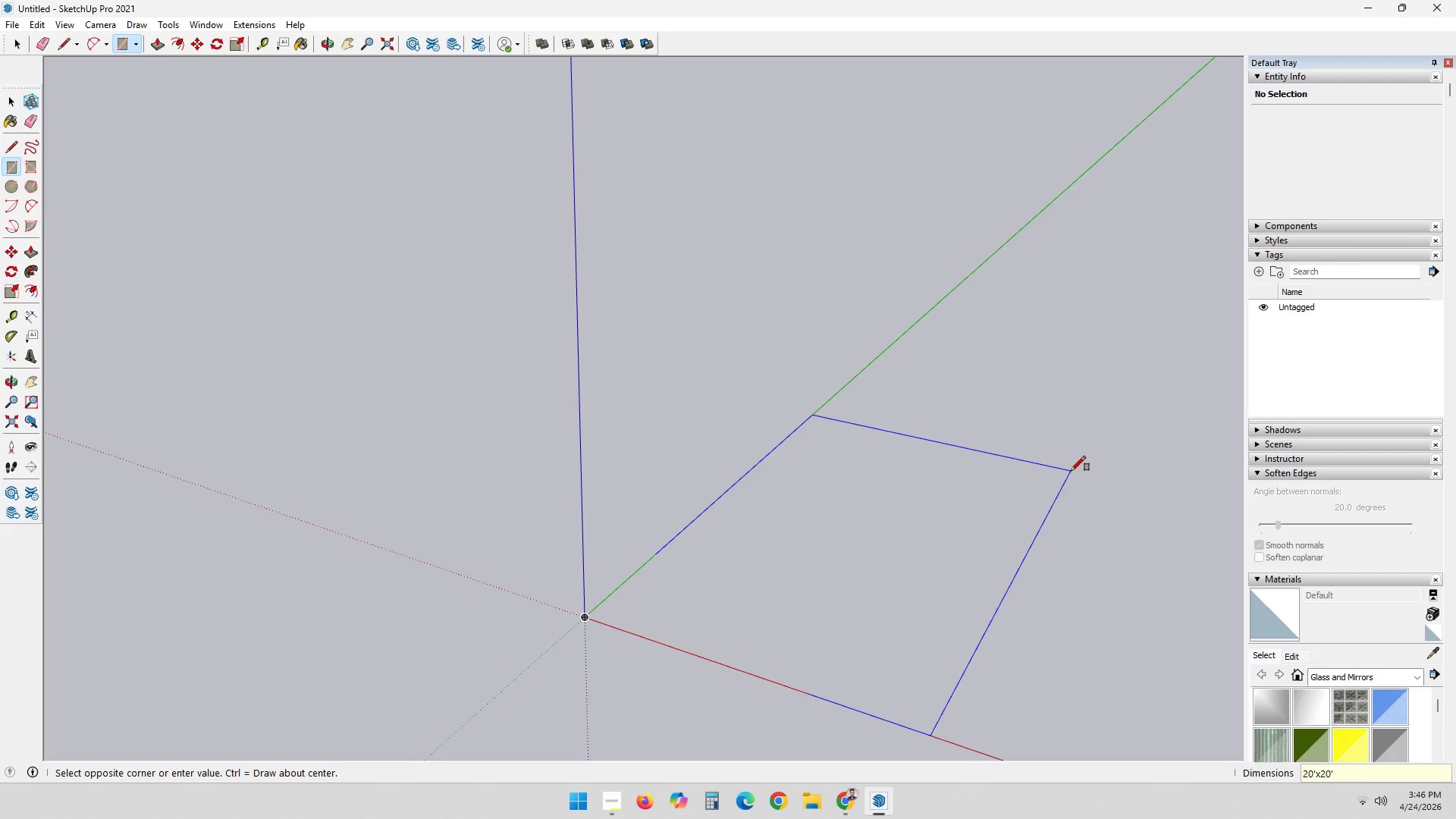 
key(Backspace)
key(Backspace)
type(20',20')
 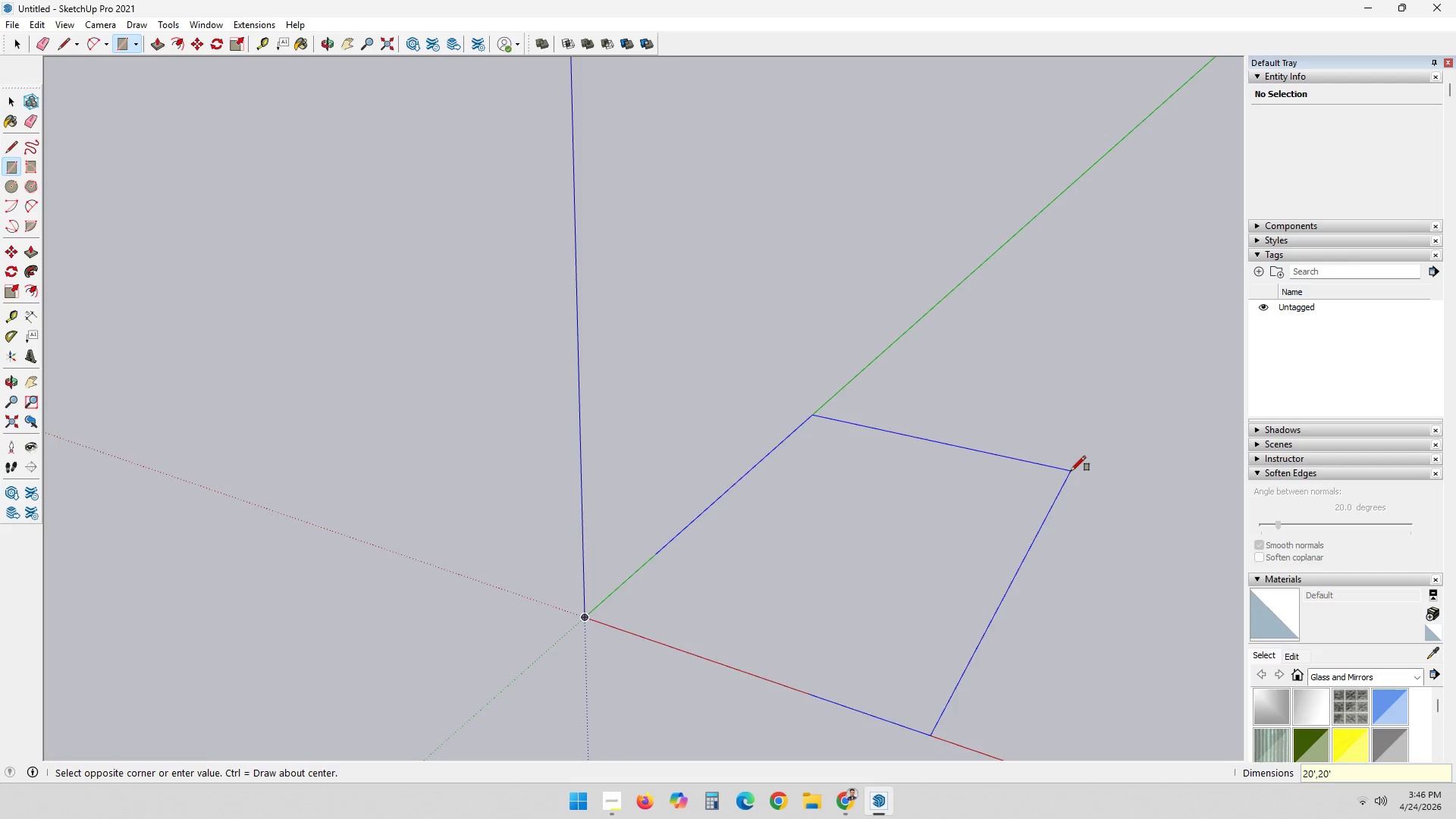 
key(Enter)
 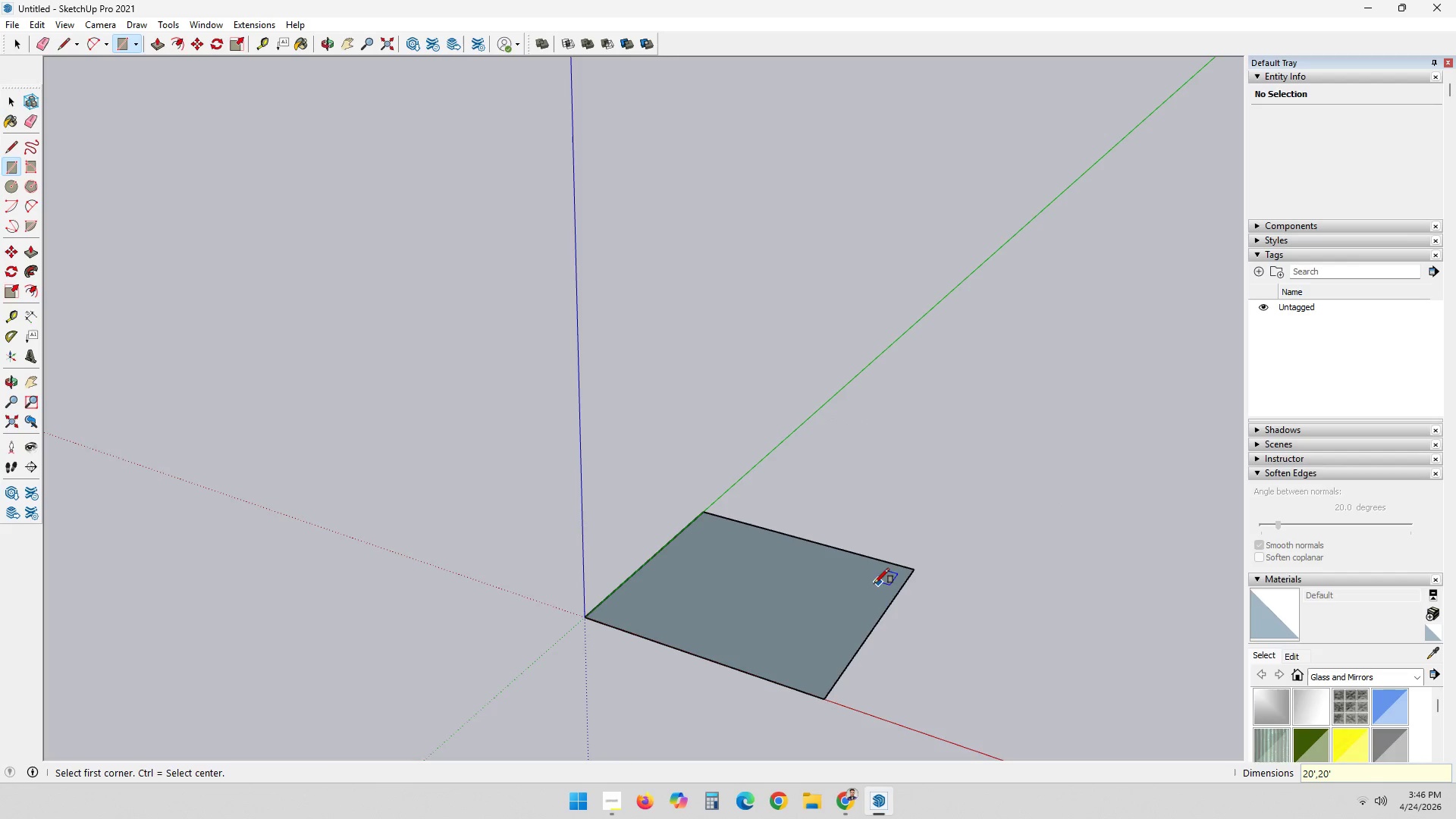 
scroll: coordinate [754, 615], scroll_direction: up, amount: 4.0
 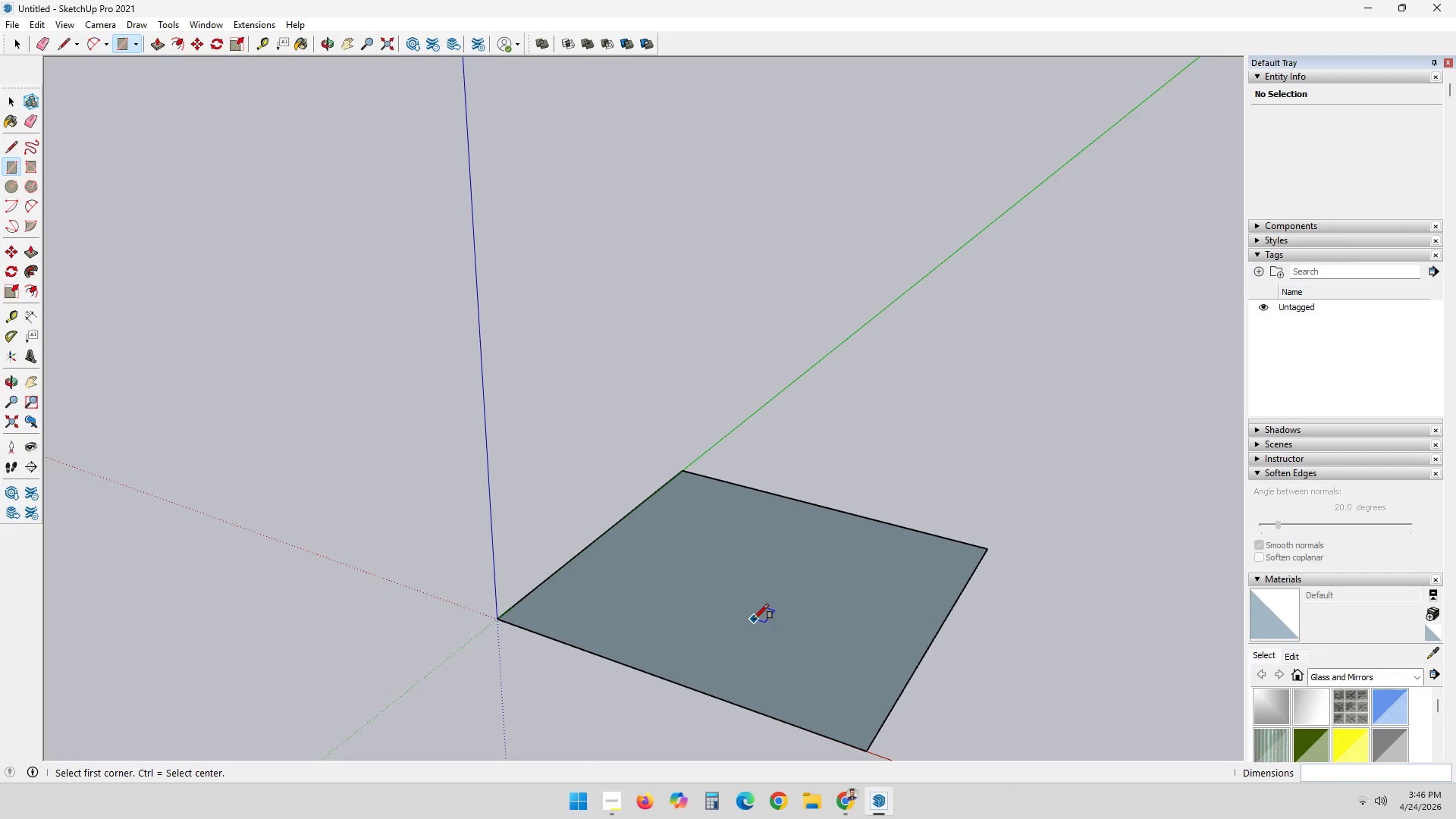 
key(Space)
 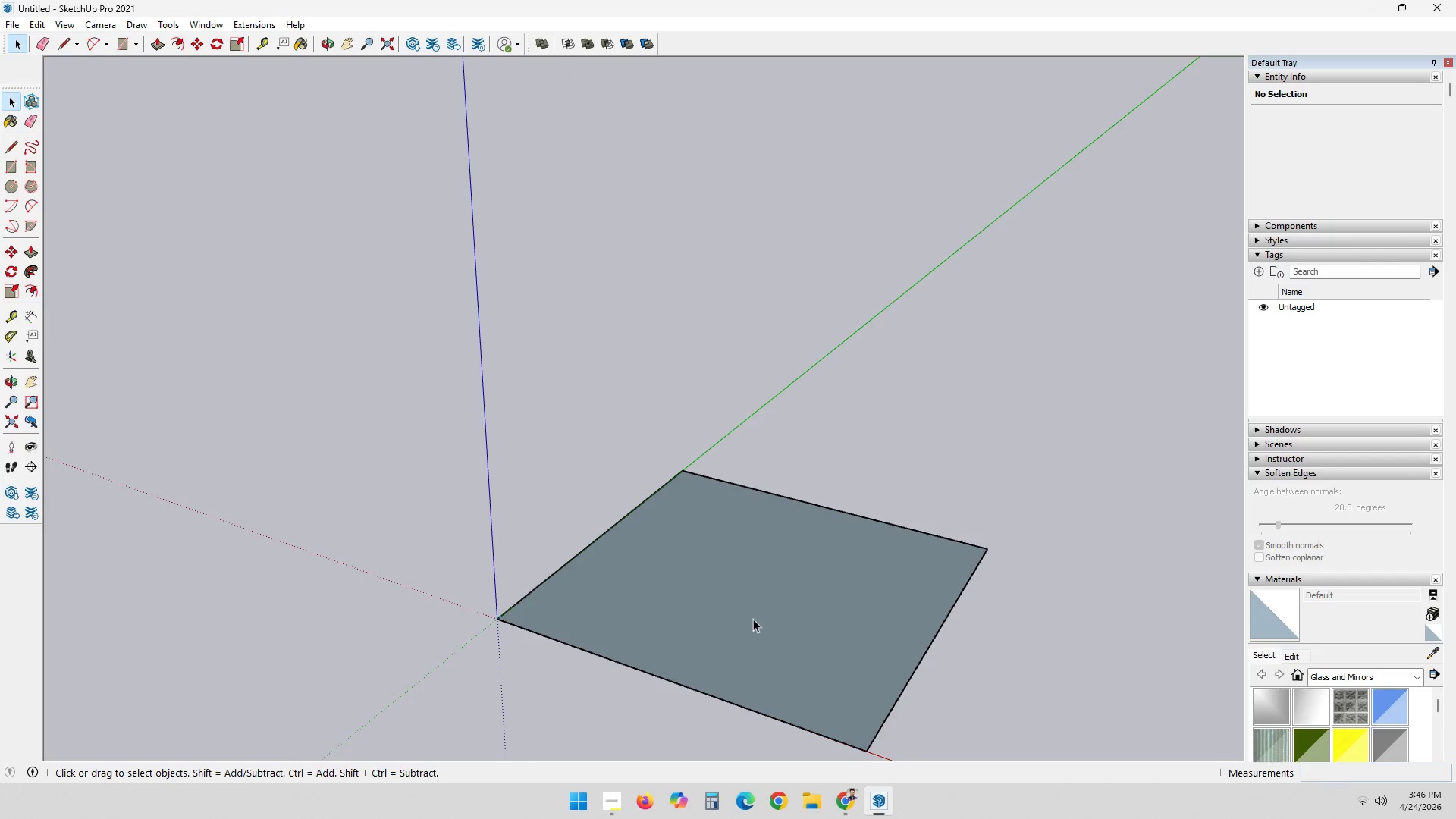 
scroll: coordinate [926, 574], scroll_direction: up, amount: 3.0
 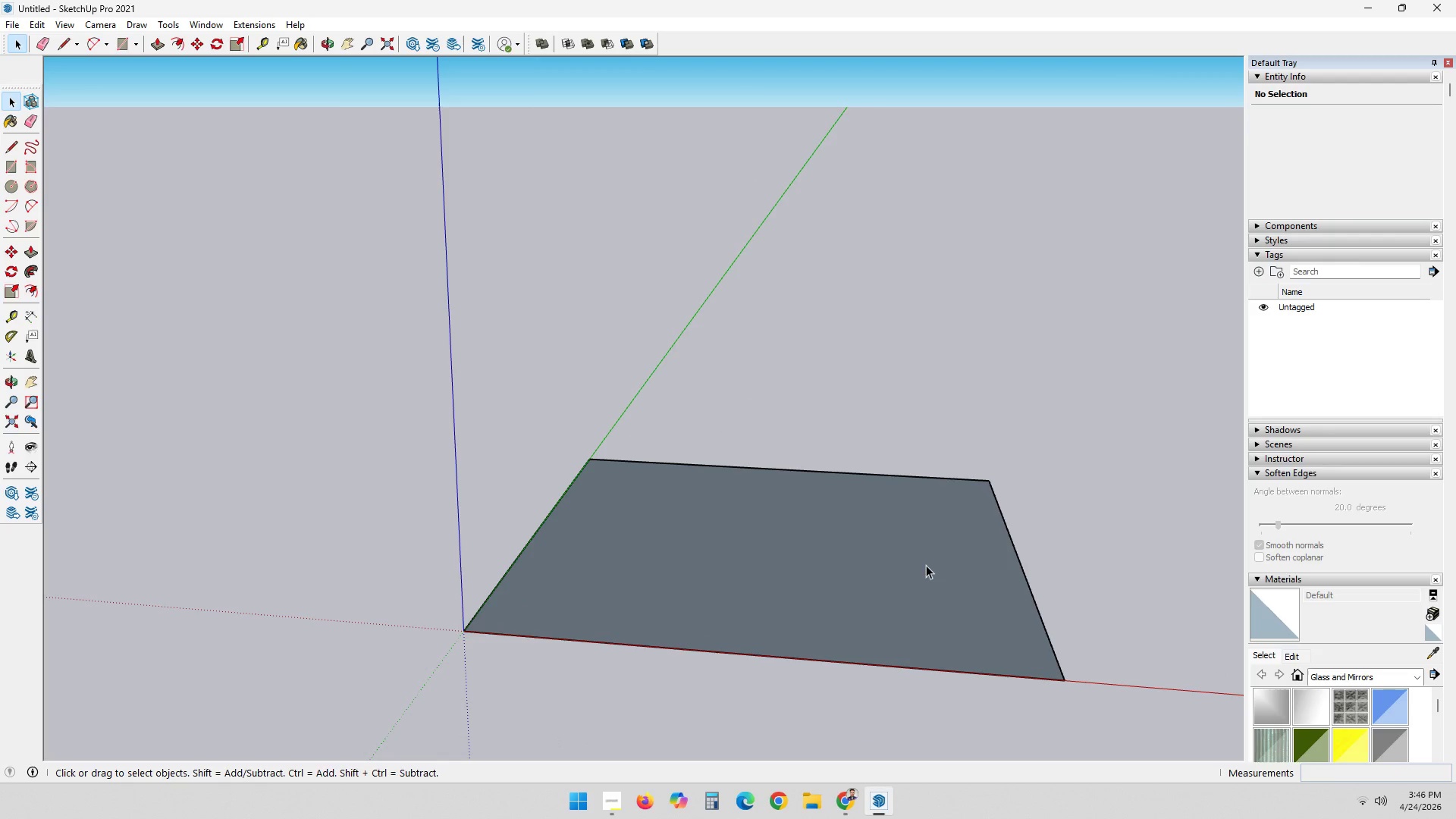 
key(O)
 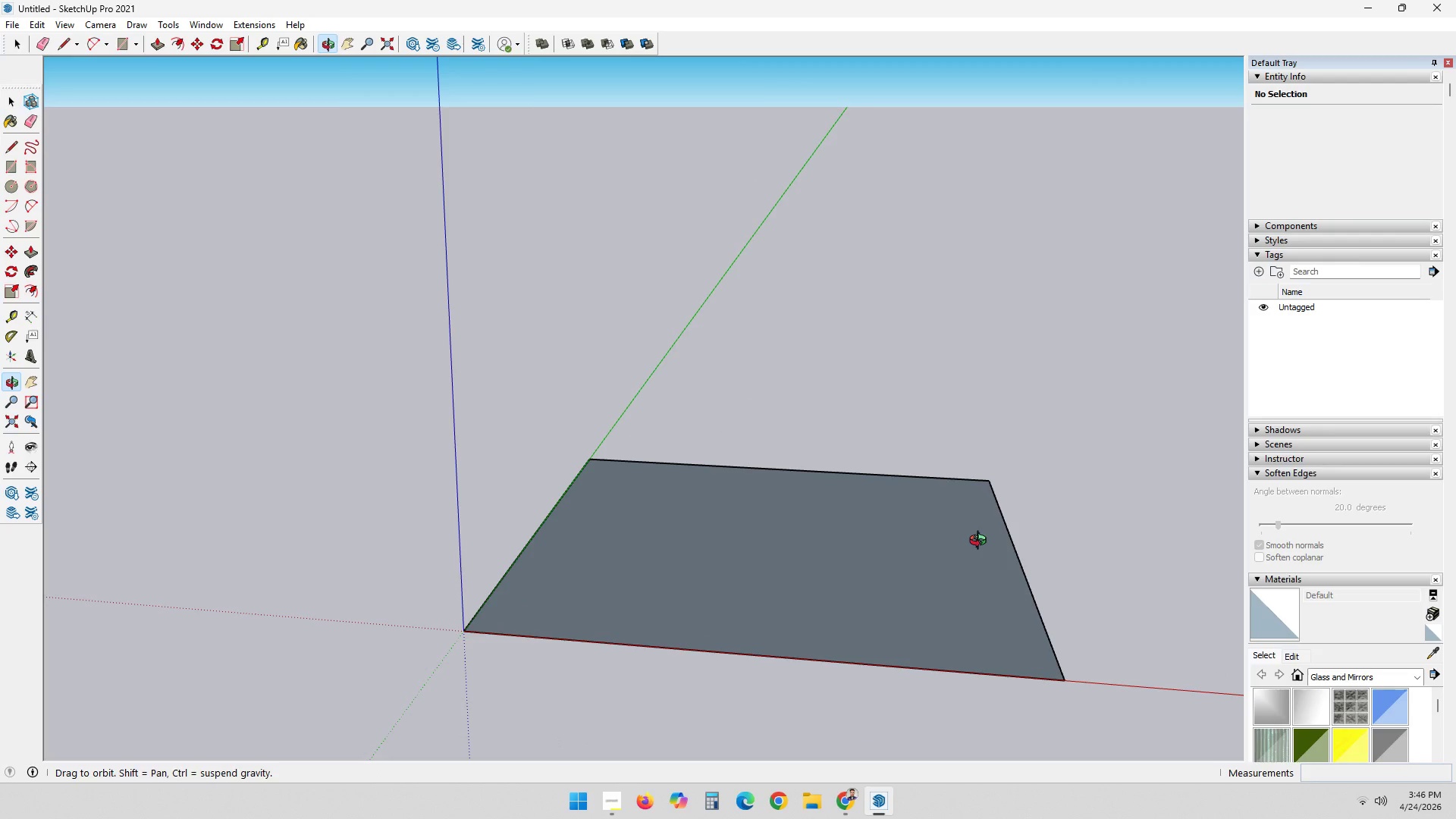 
key(F)
 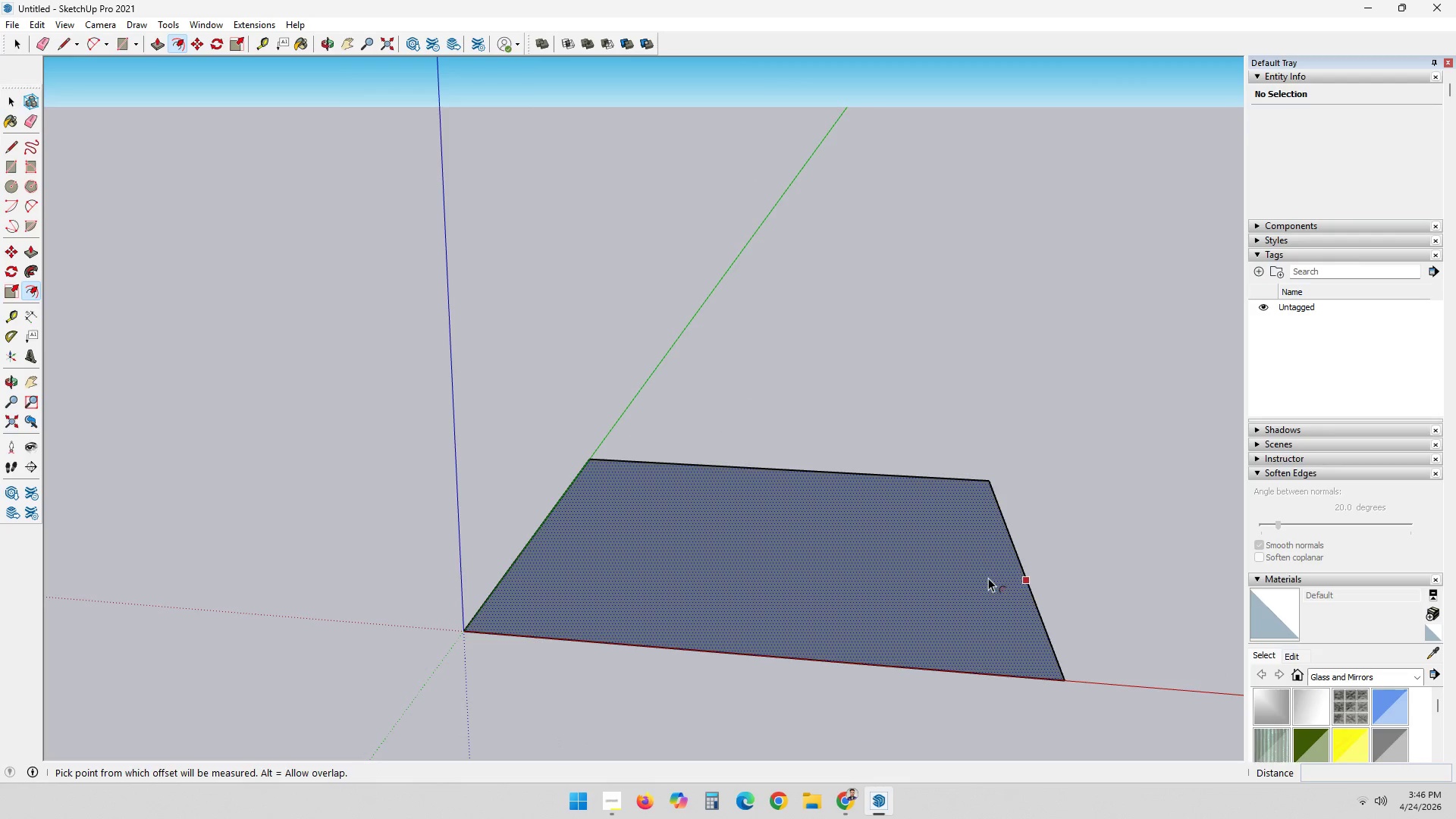 
left_click([988, 578])
 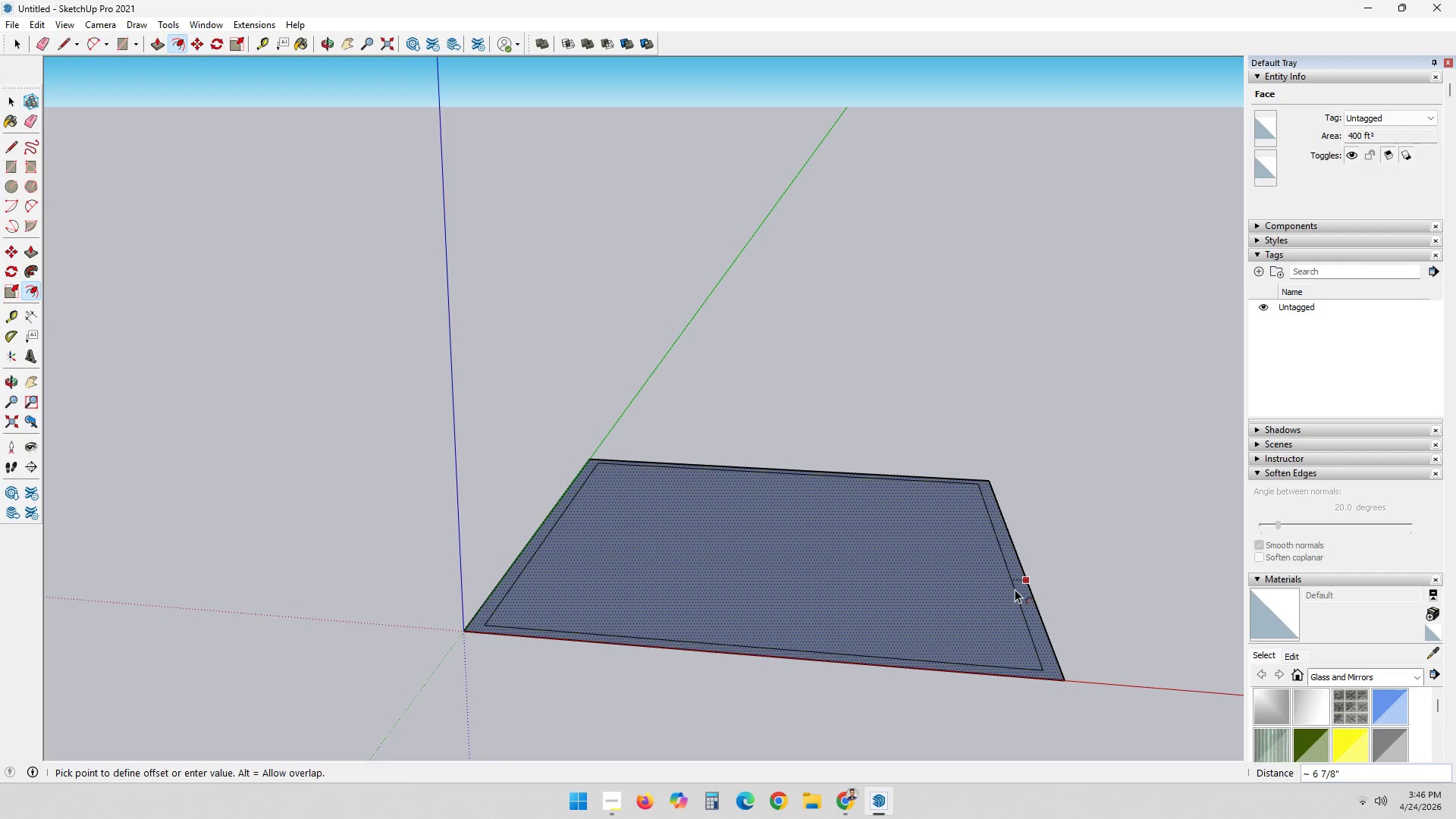 
key(4)
 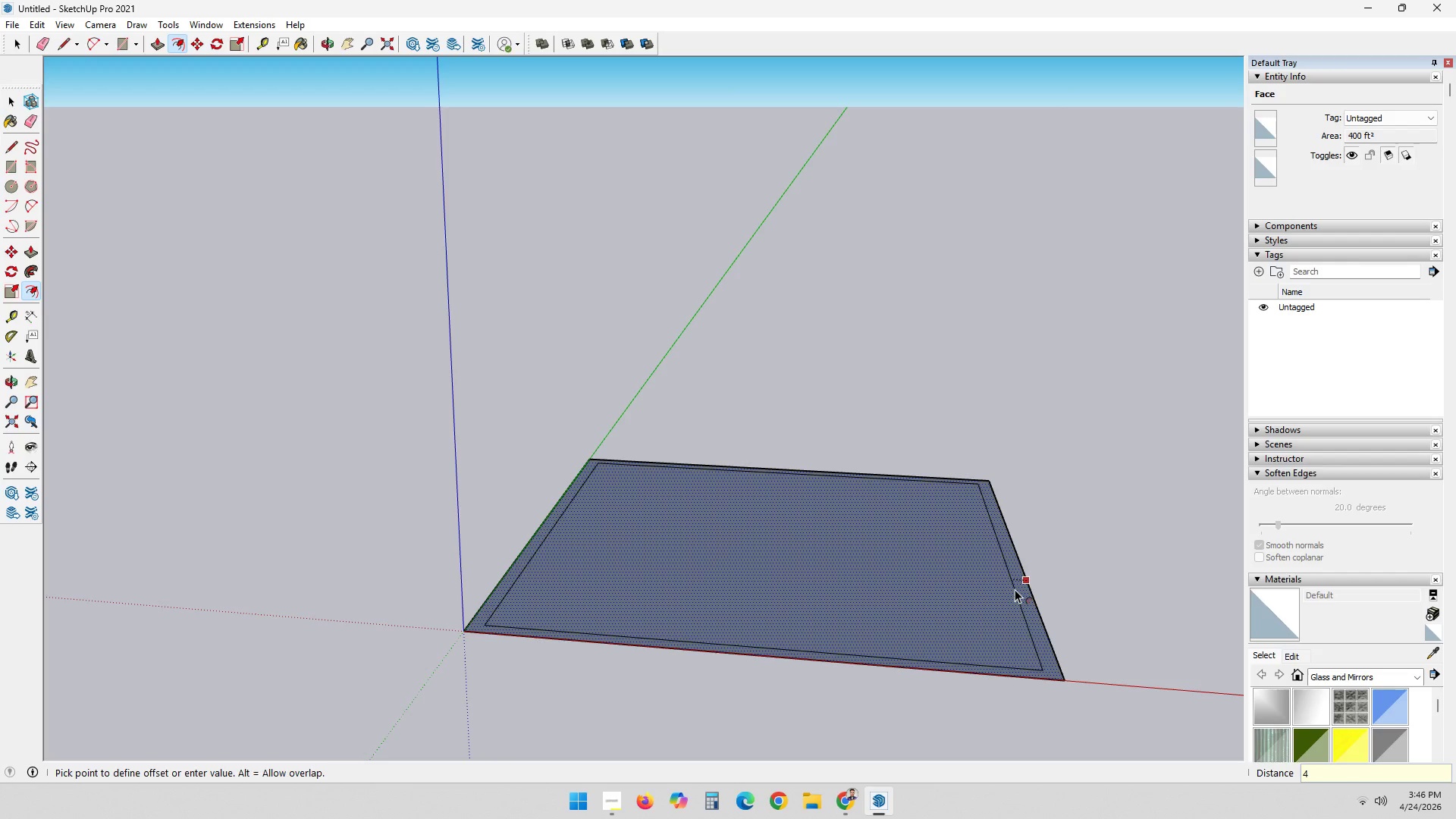 
key(Shift+ShiftRight)
 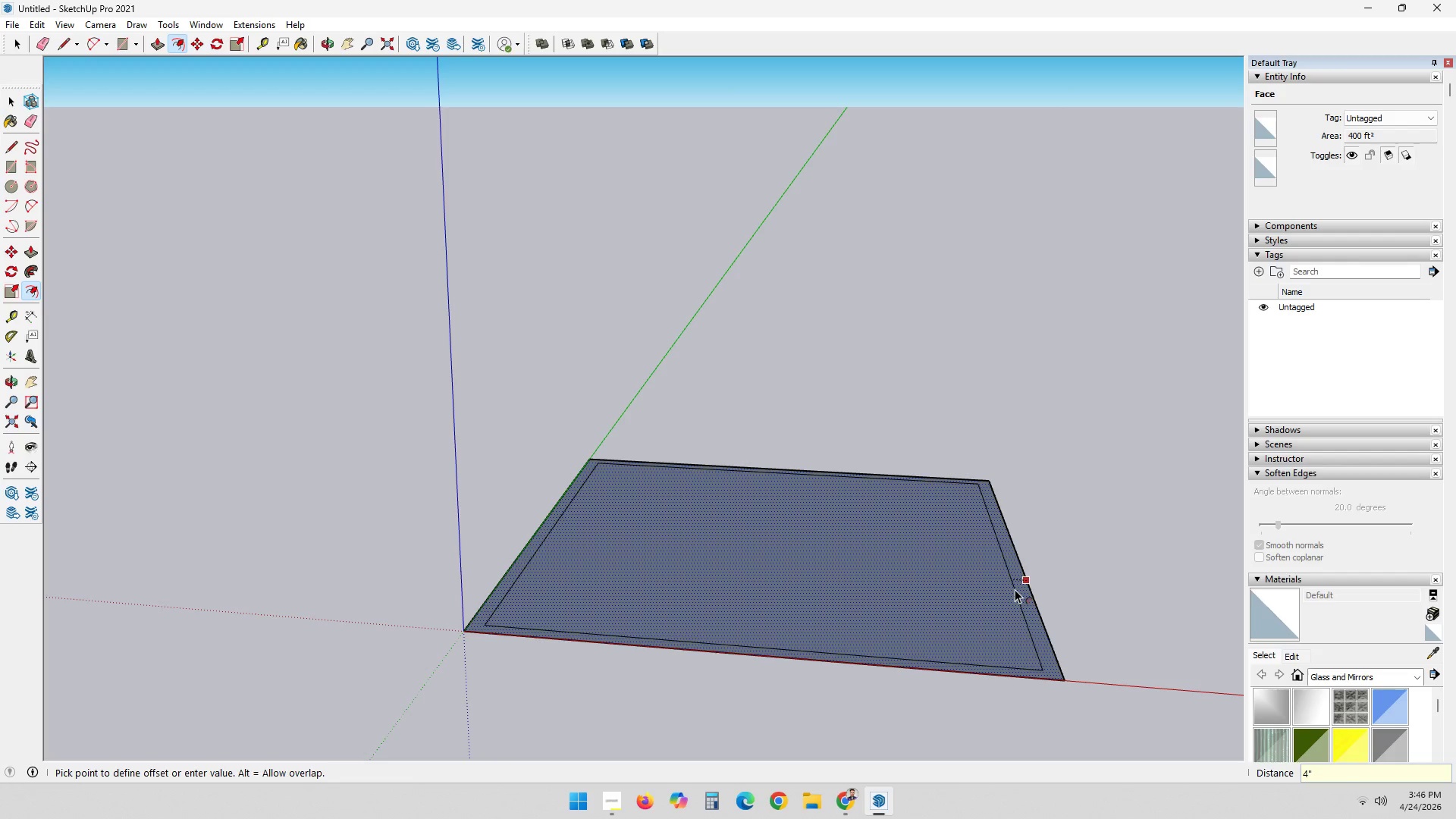 
key(Shift+Quote)
 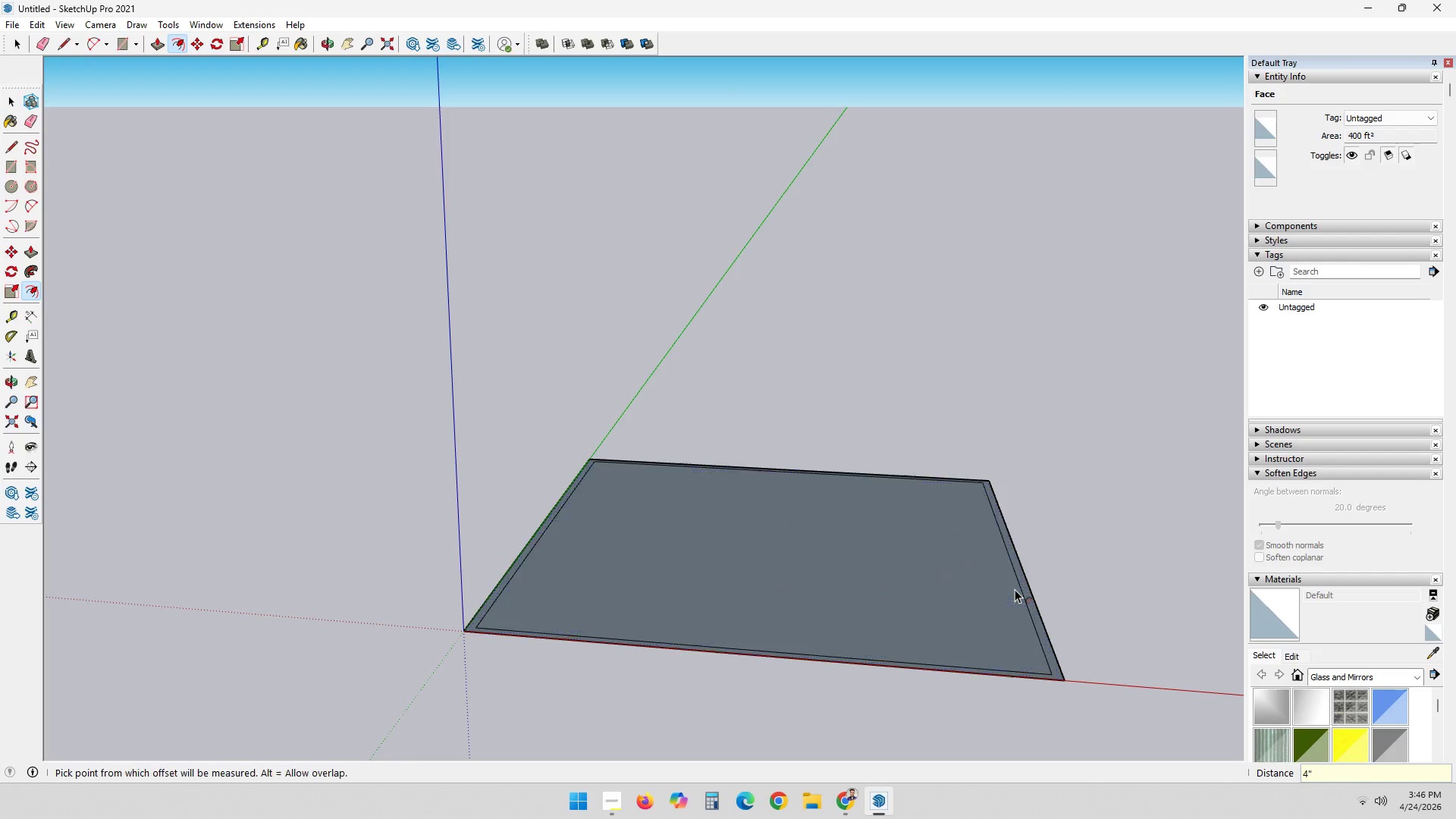 
key(Enter)
 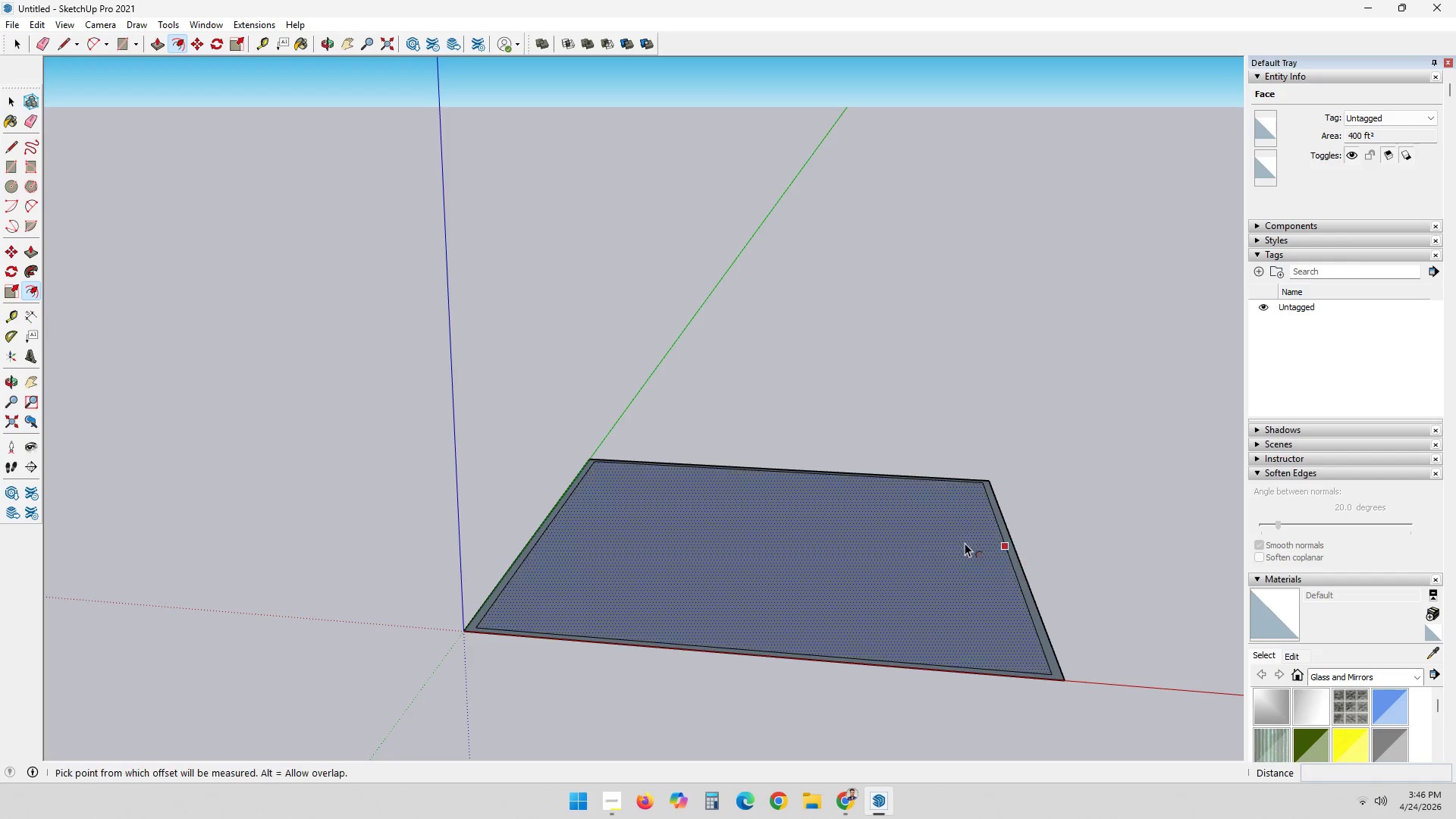 
key(Space)
 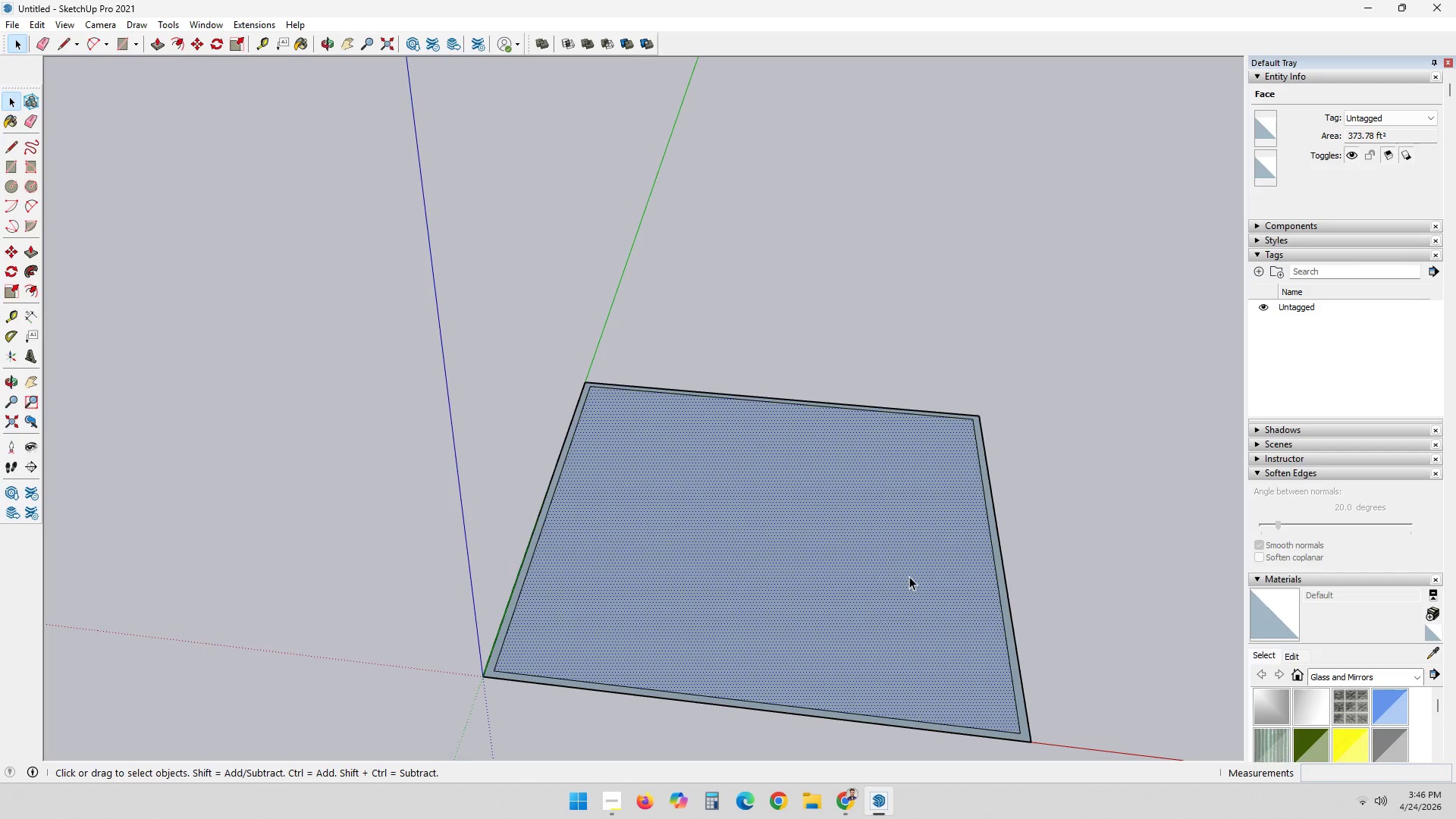 
wait(5.33)
 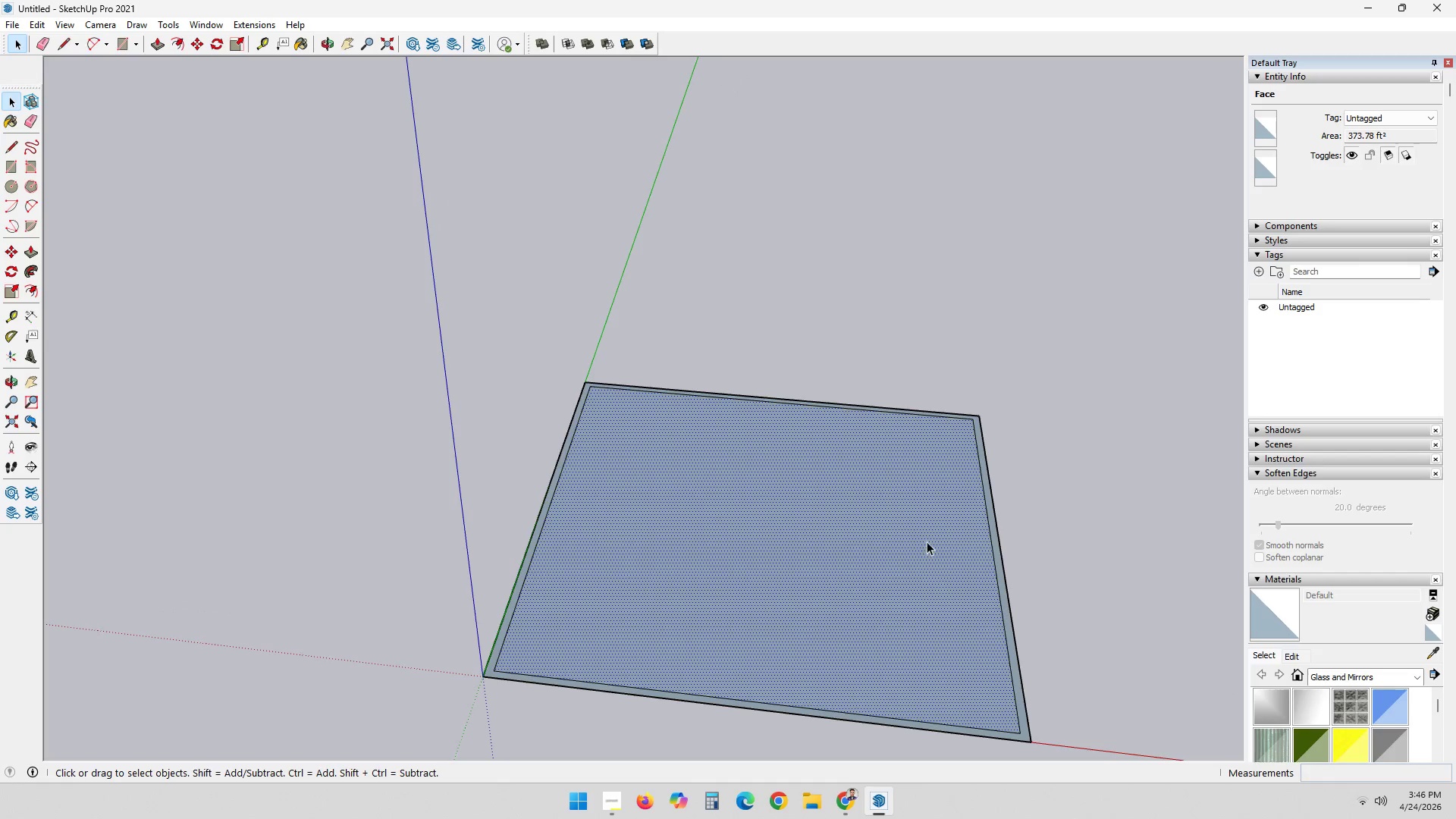 
key(P)
 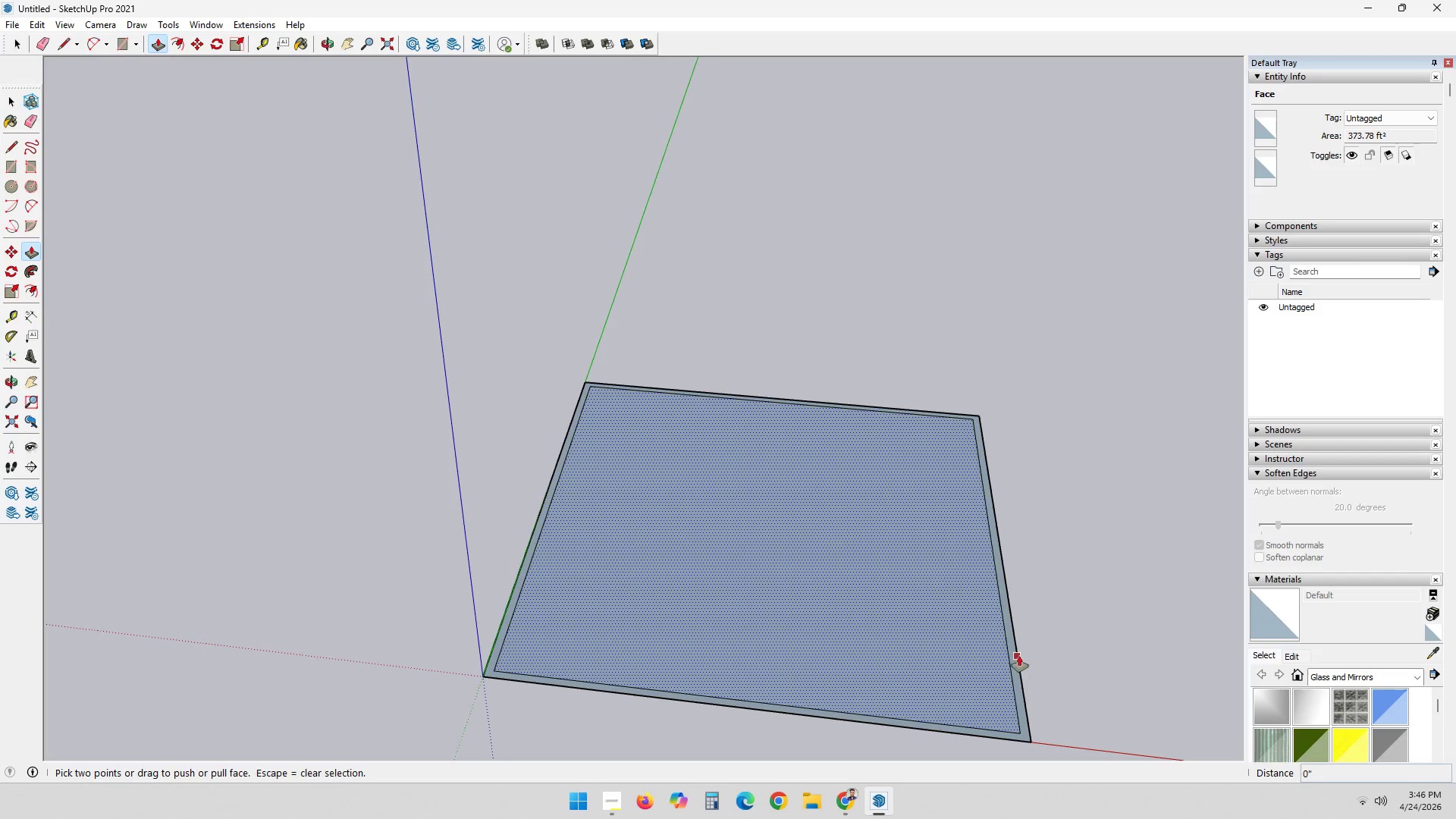 
left_click([1016, 657])
 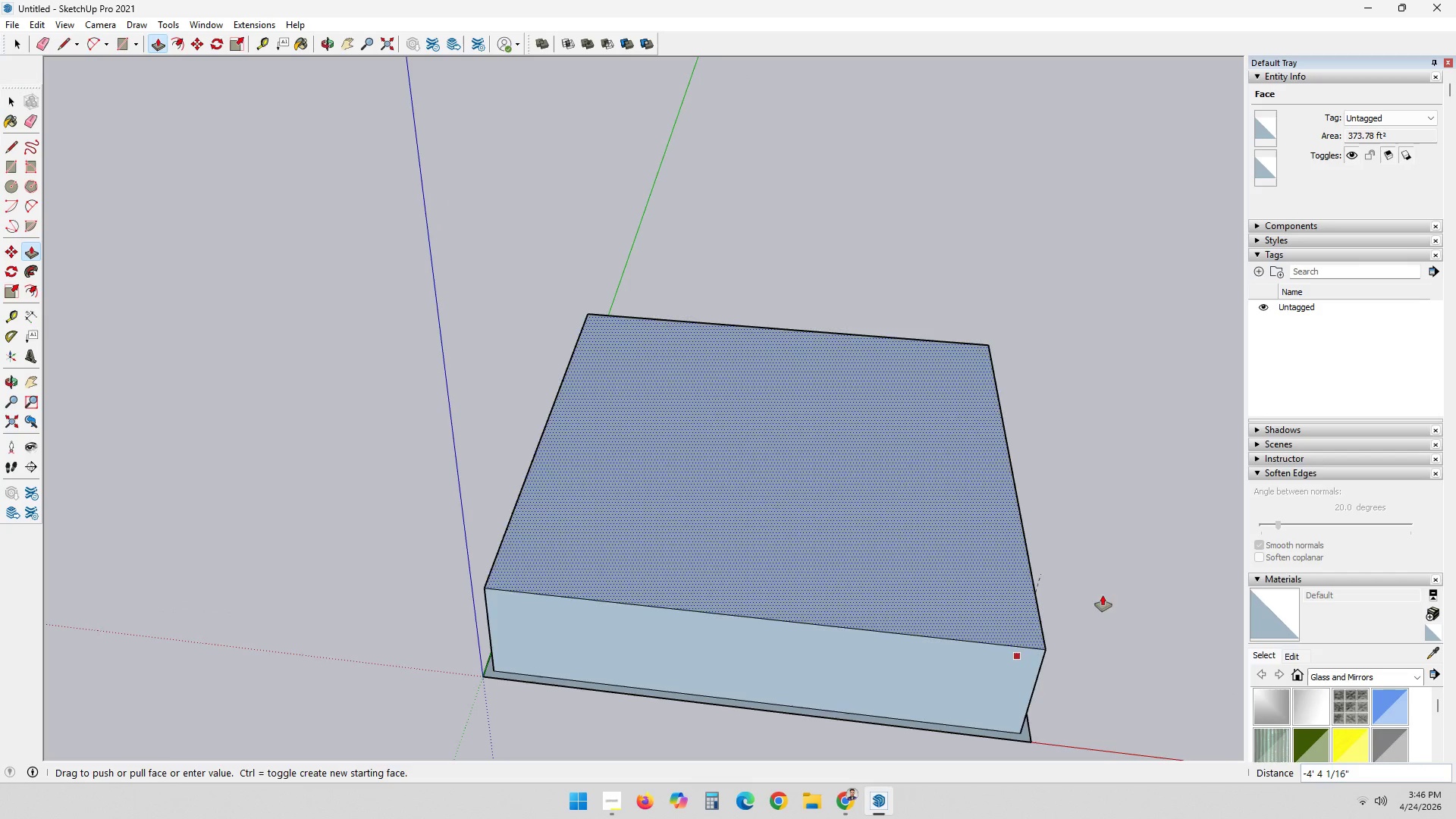 
key(Space)
 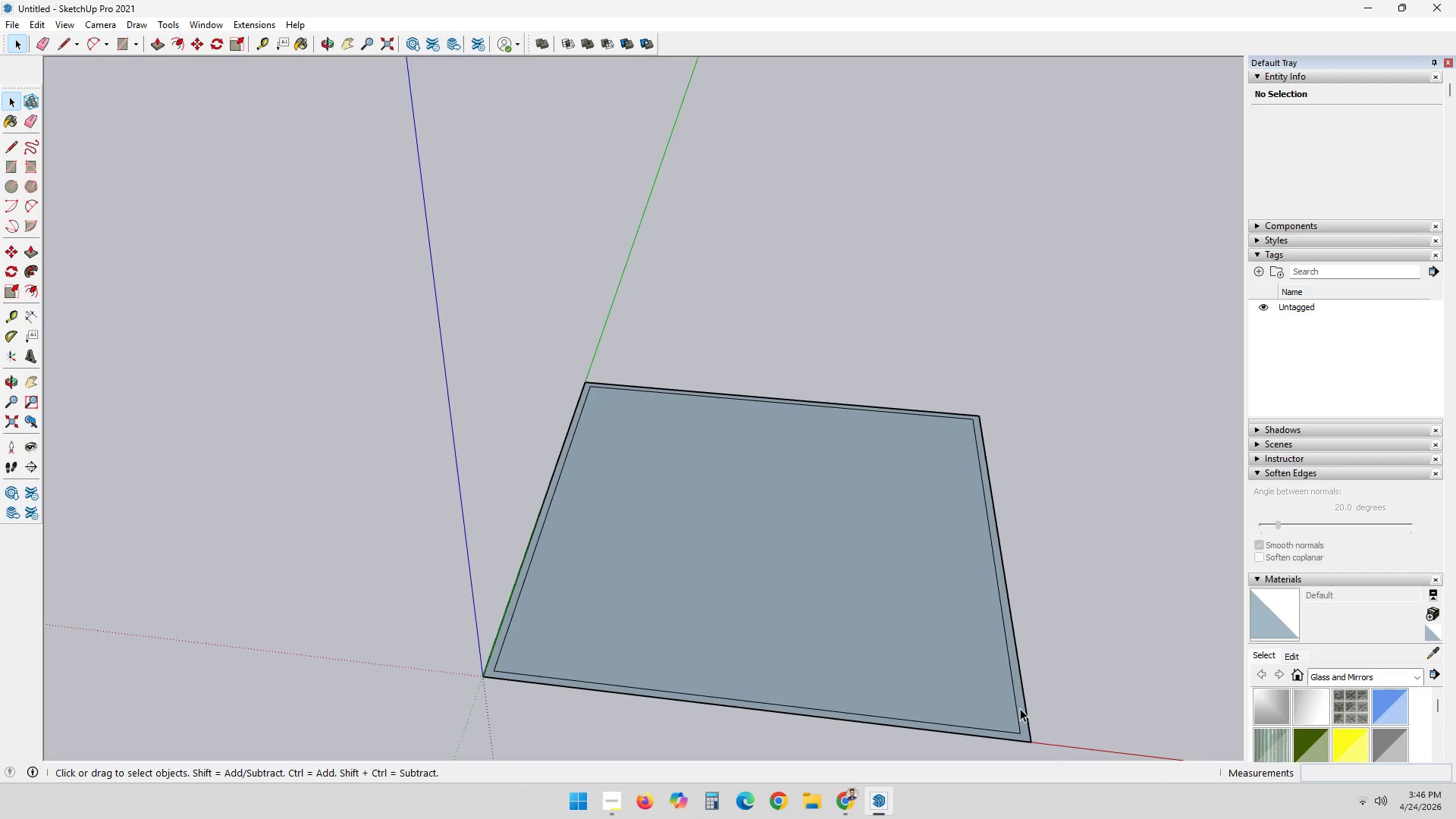 
key(P)
 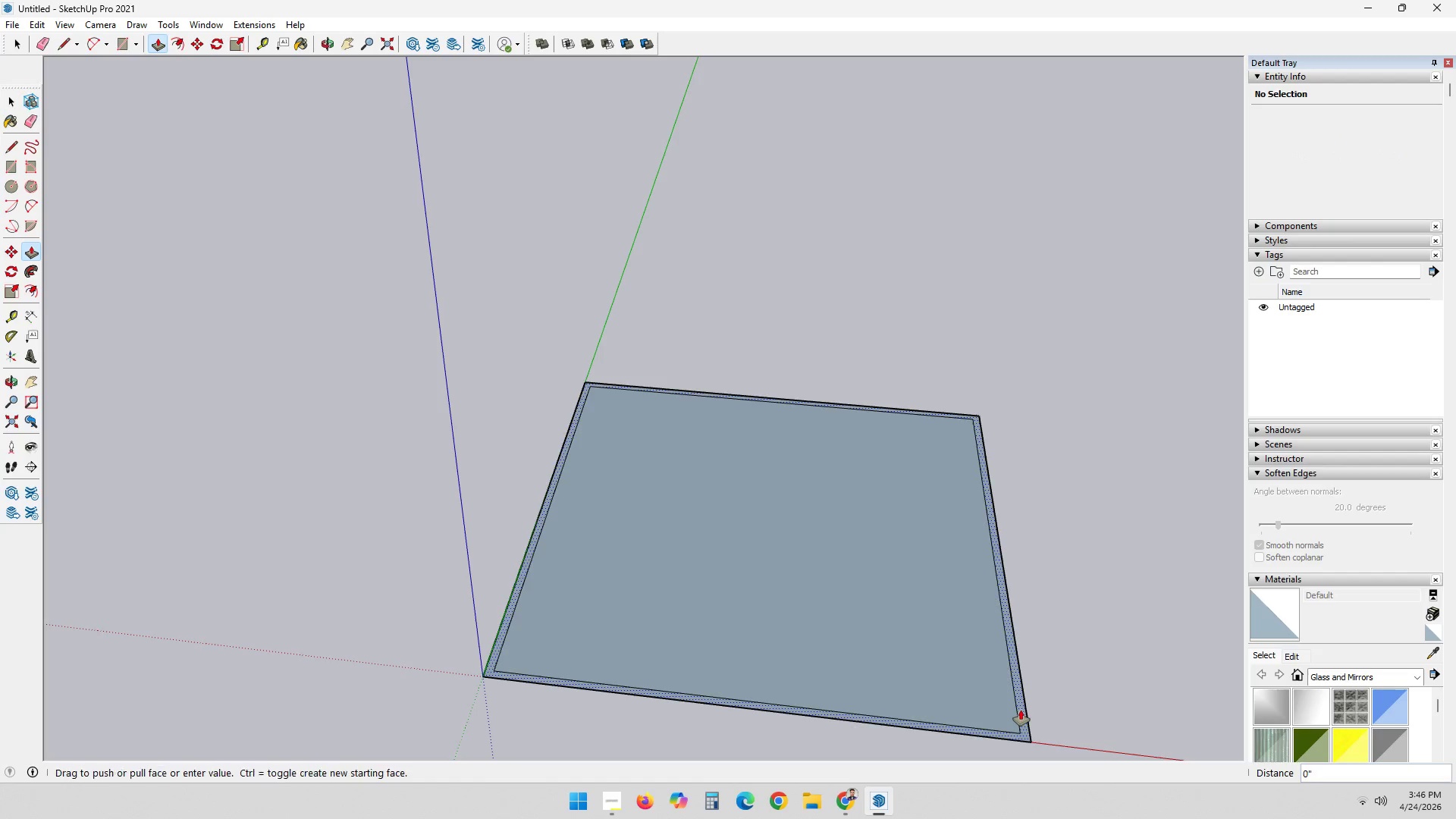 
left_click([1021, 710])
 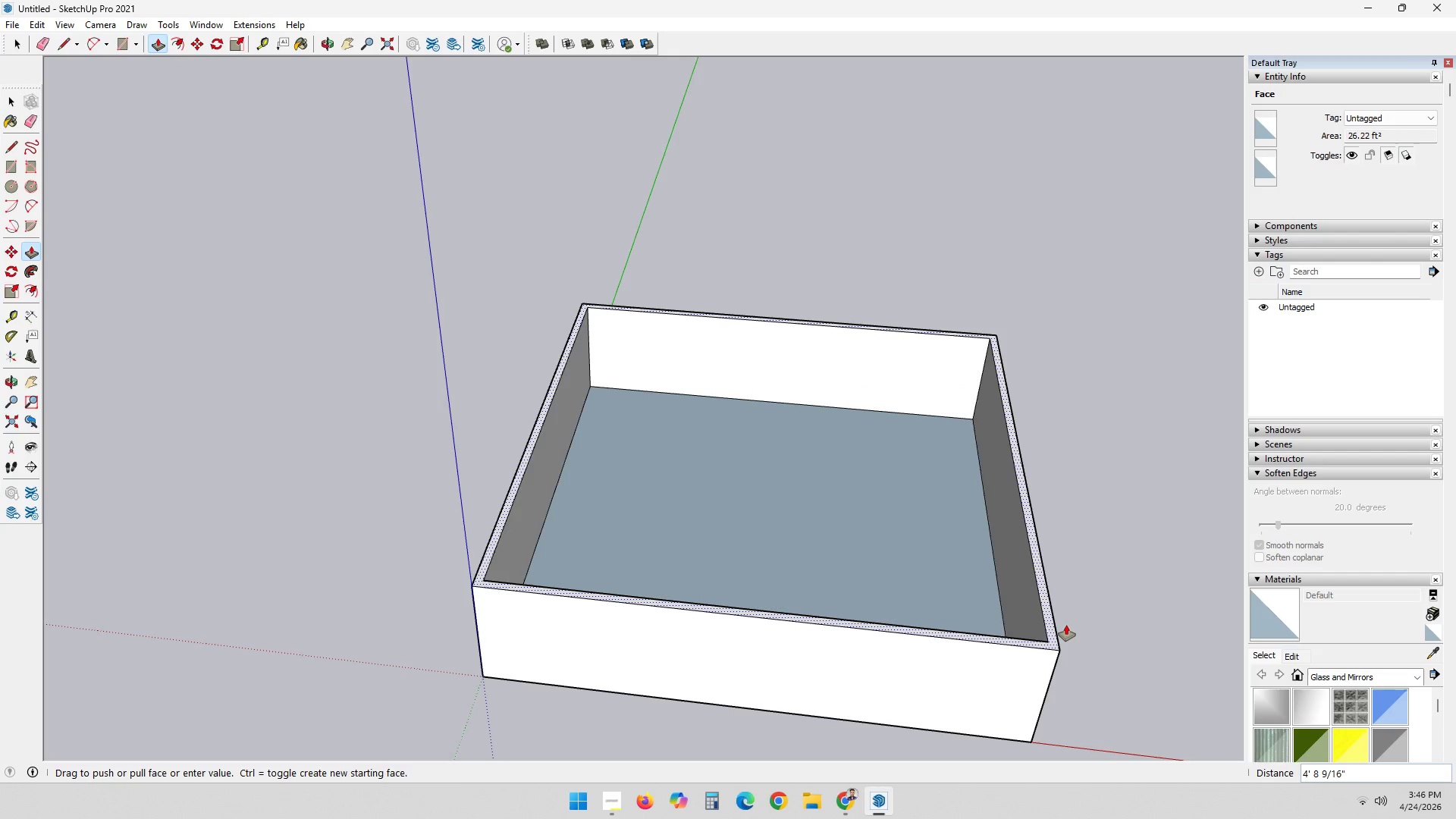 
type(20)
key(Backspace)
key(Backspace)
type(10')
 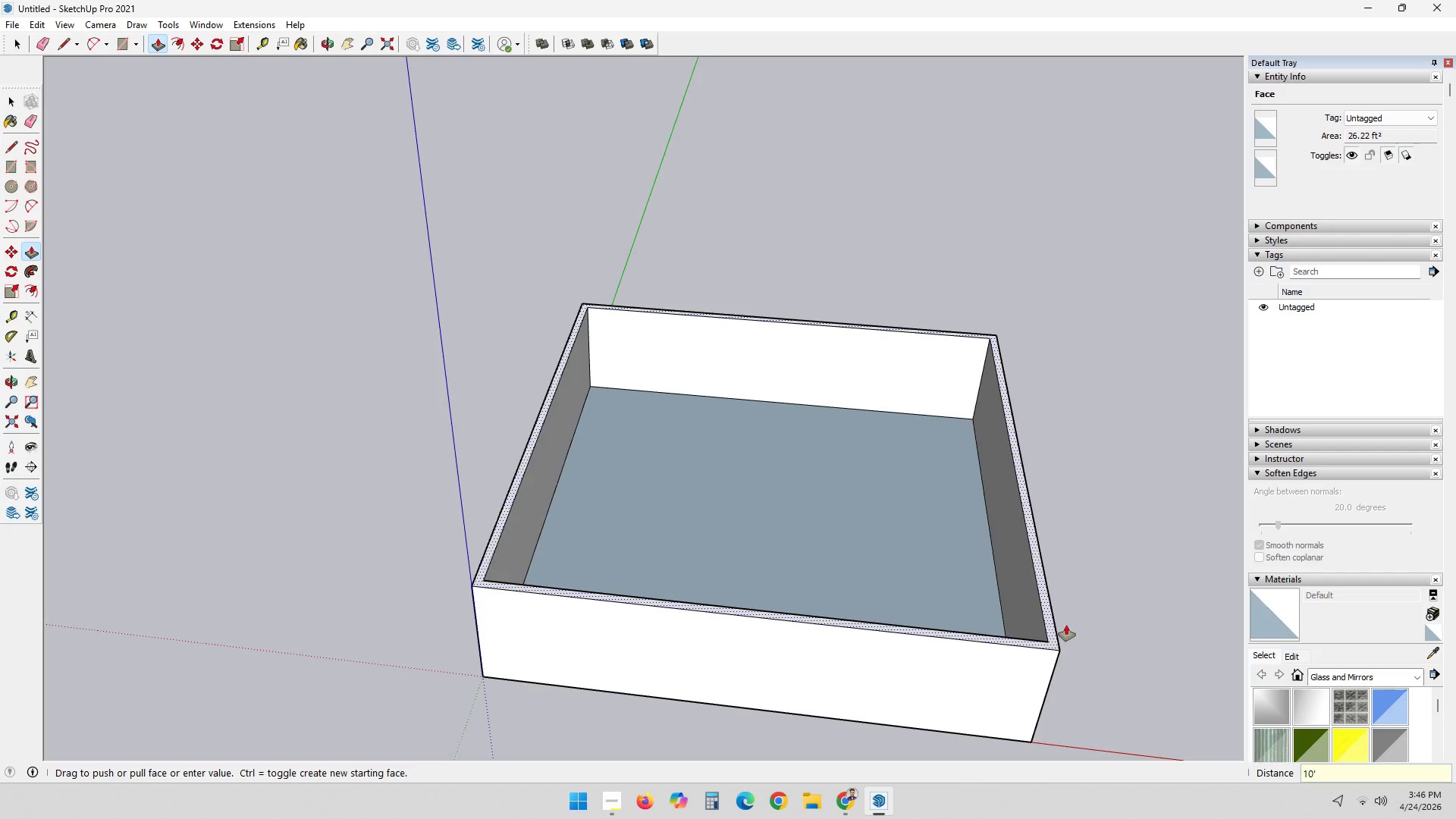 
key(Enter)
 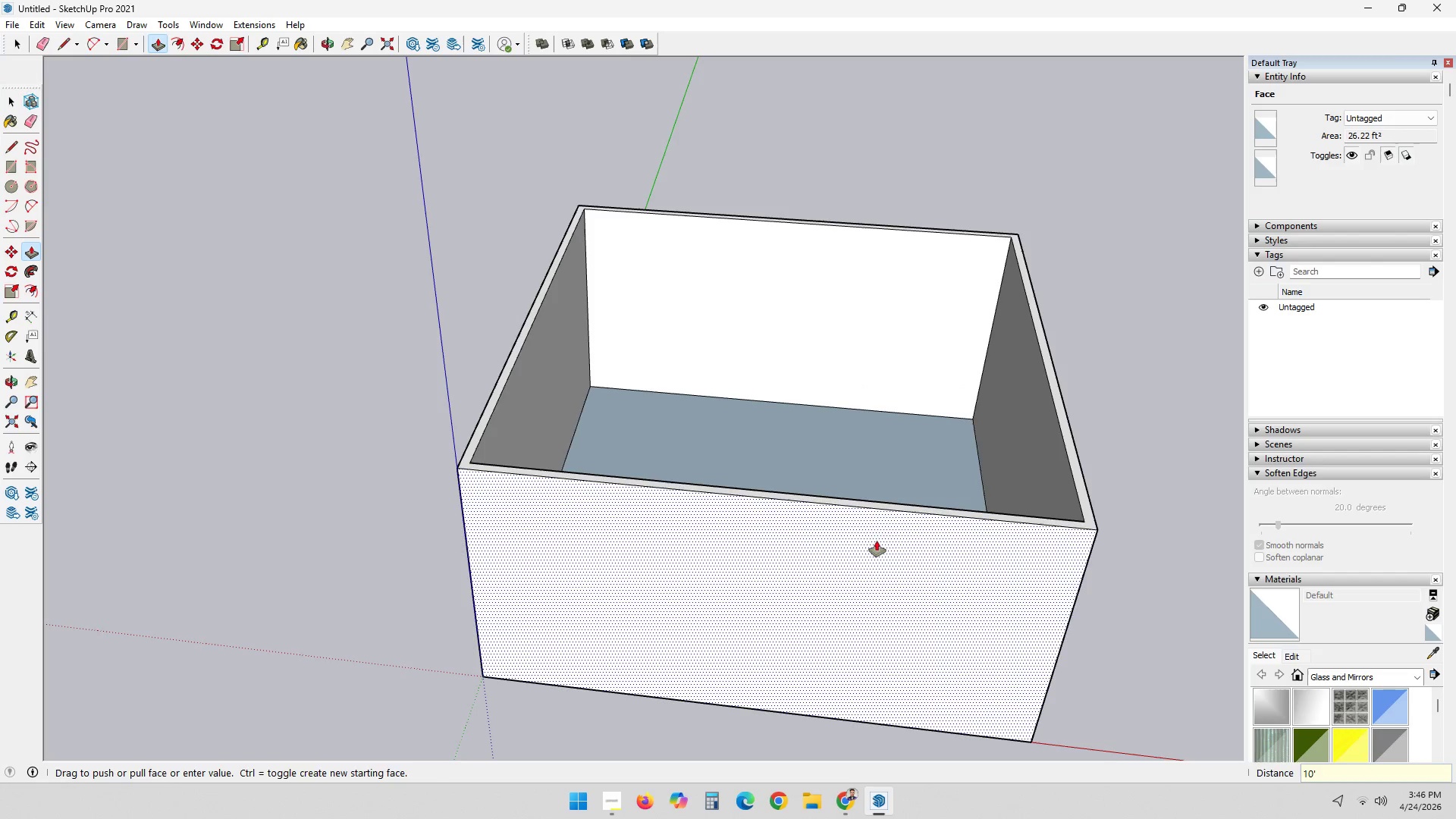 
key(Space)
 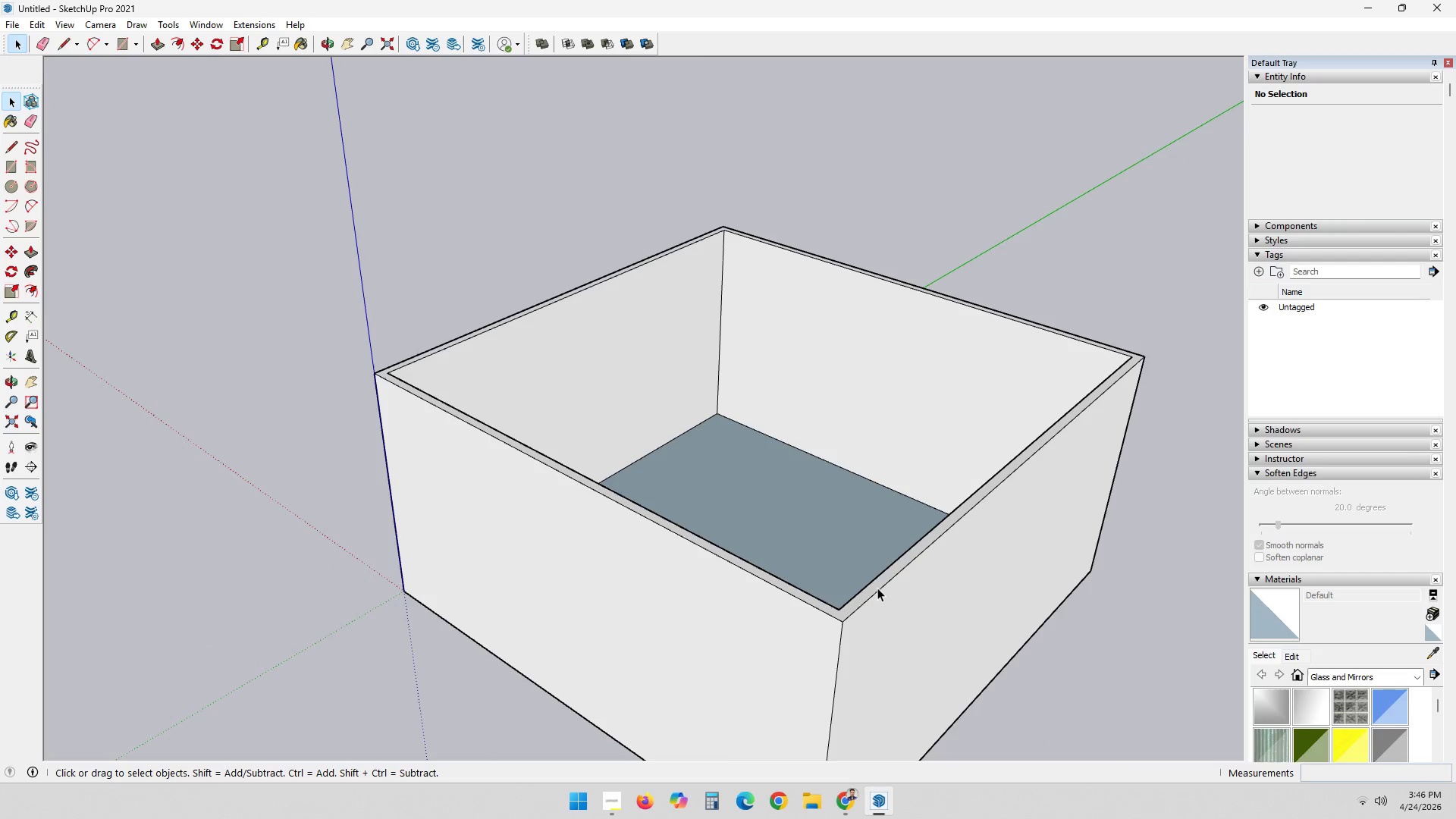 
wait(5.98)
 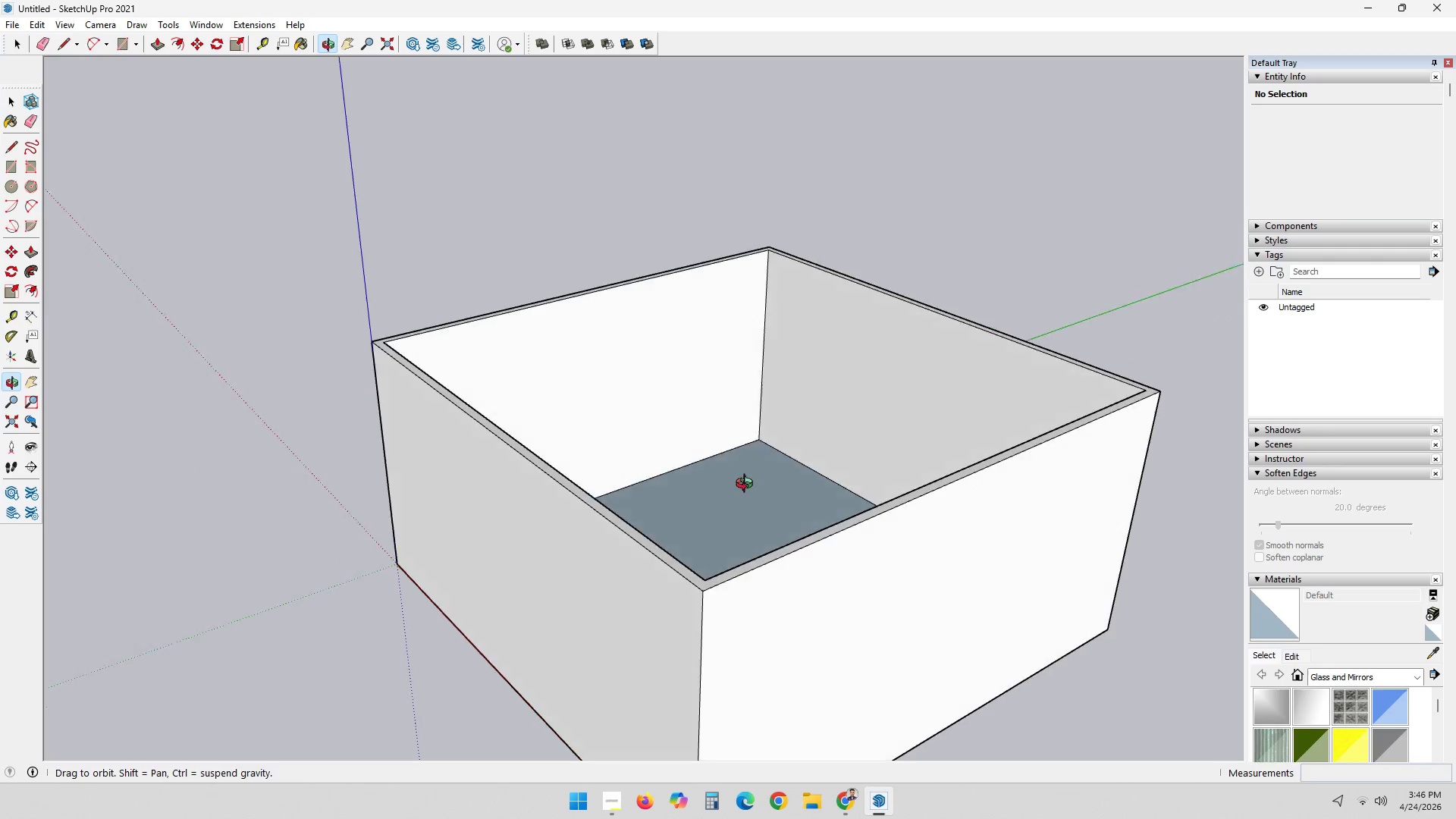 
key(L)
 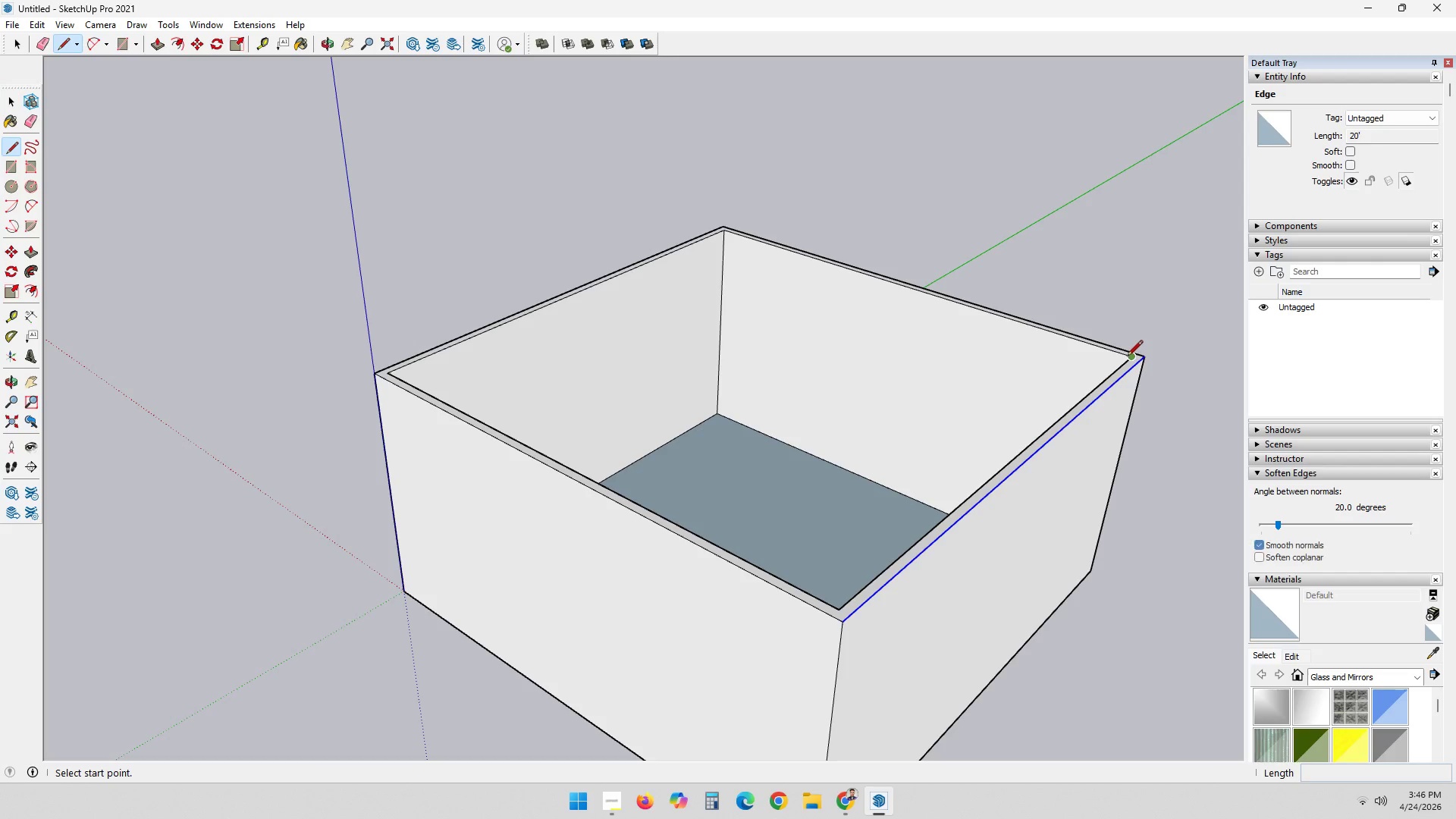 
left_click([1127, 357])
 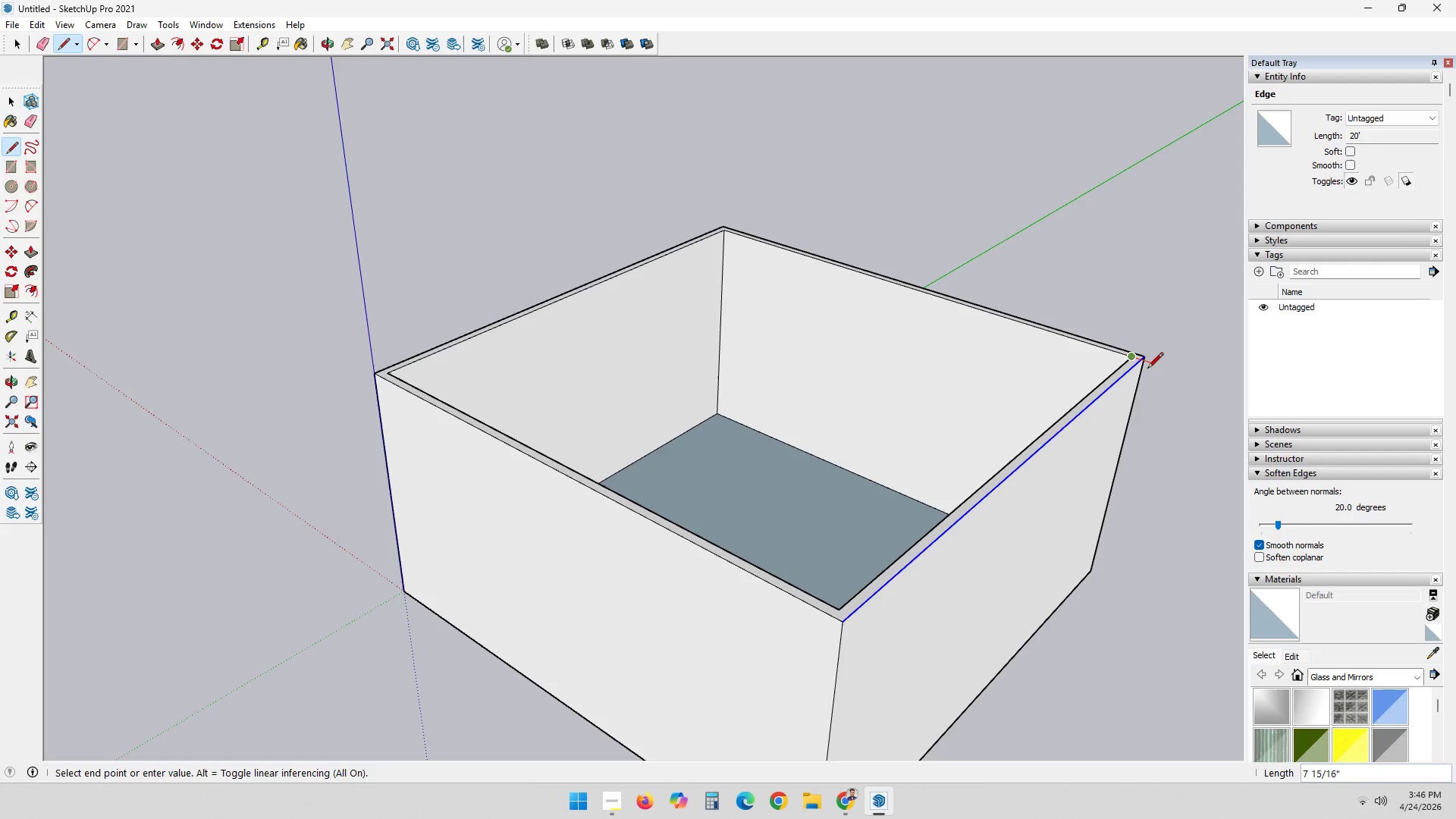 
scroll: coordinate [1151, 370], scroll_direction: up, amount: 4.0
 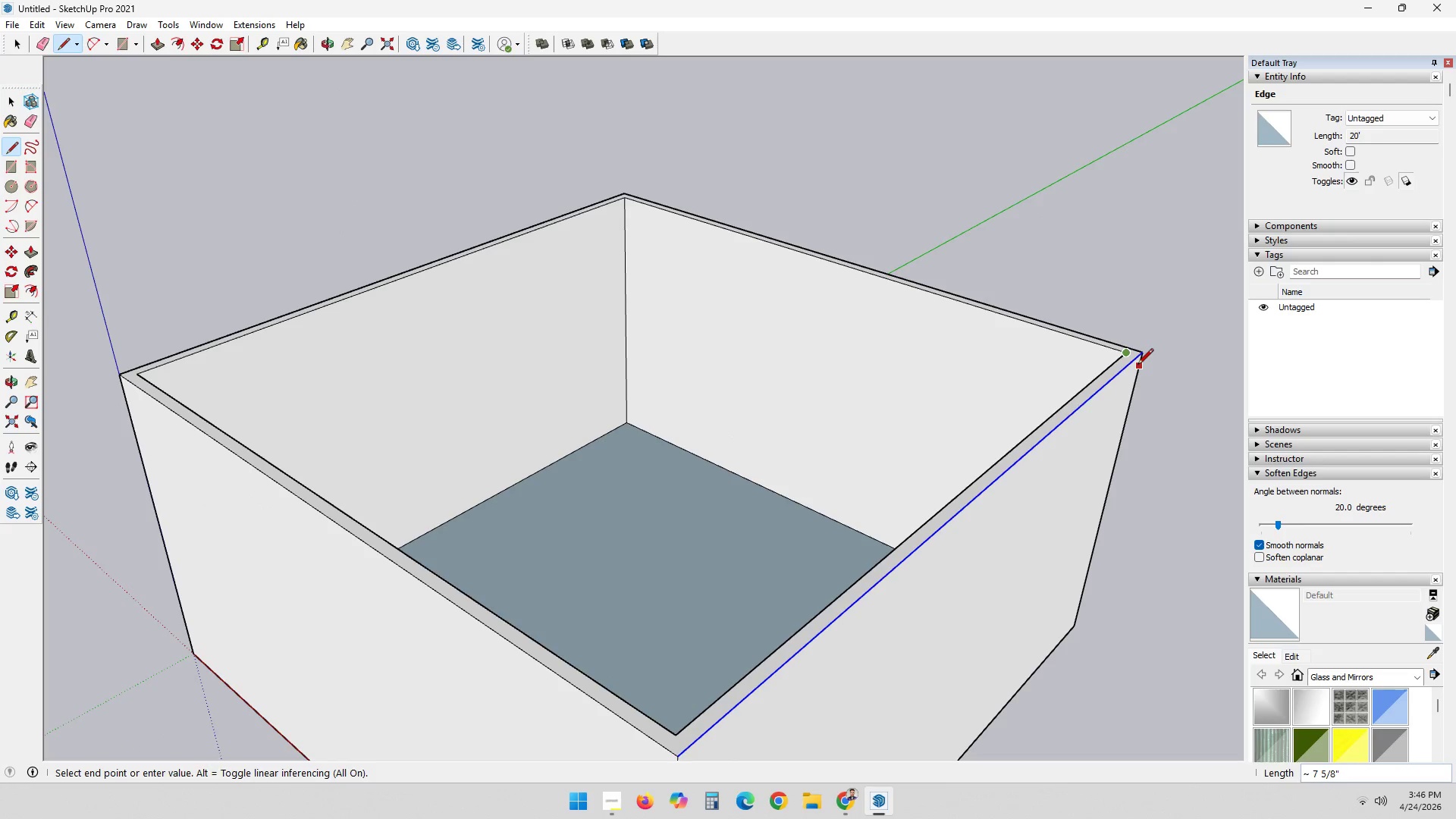 
left_click([1139, 362])
 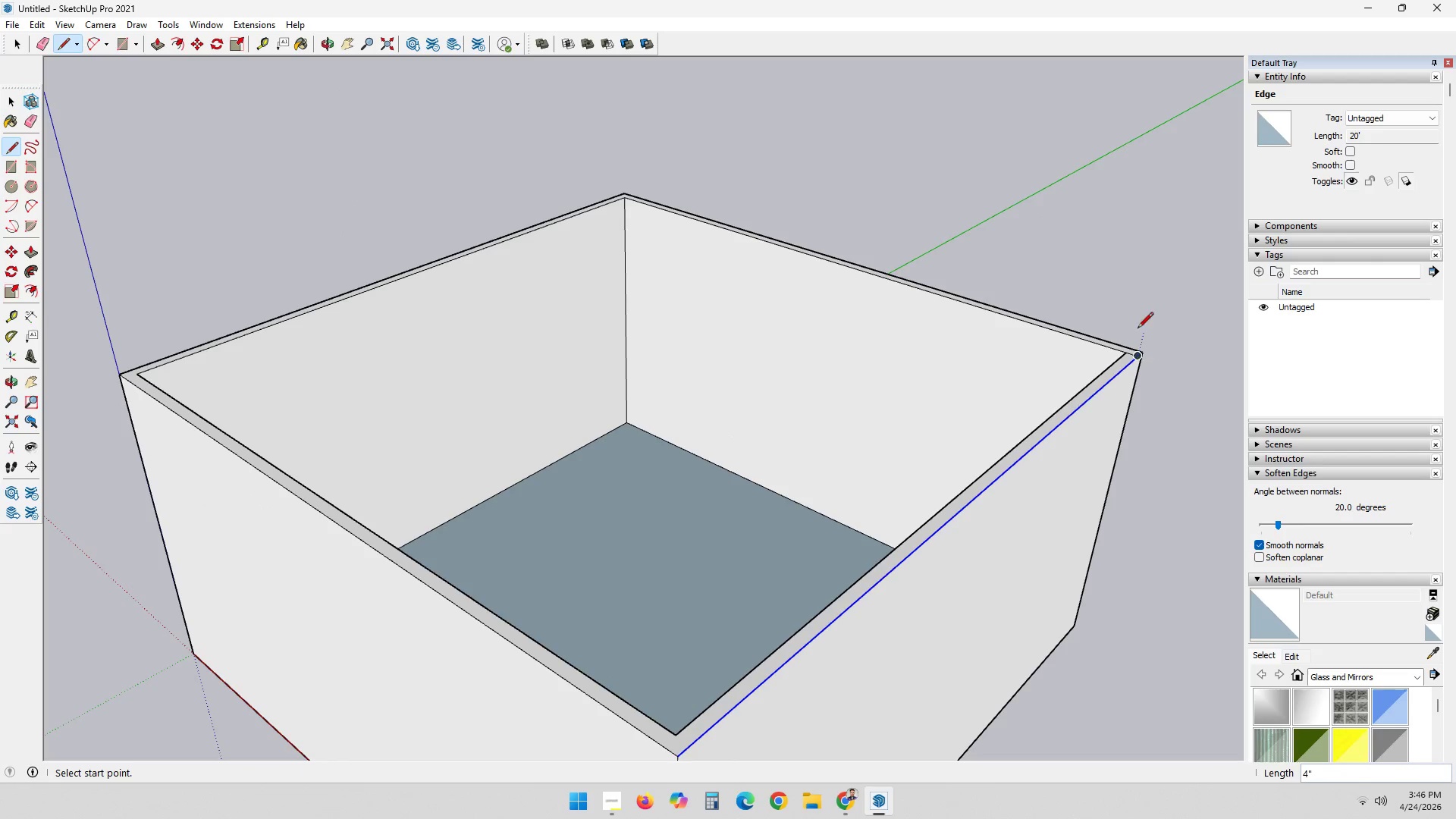 
scroll: coordinate [1137, 328], scroll_direction: down, amount: 3.0
 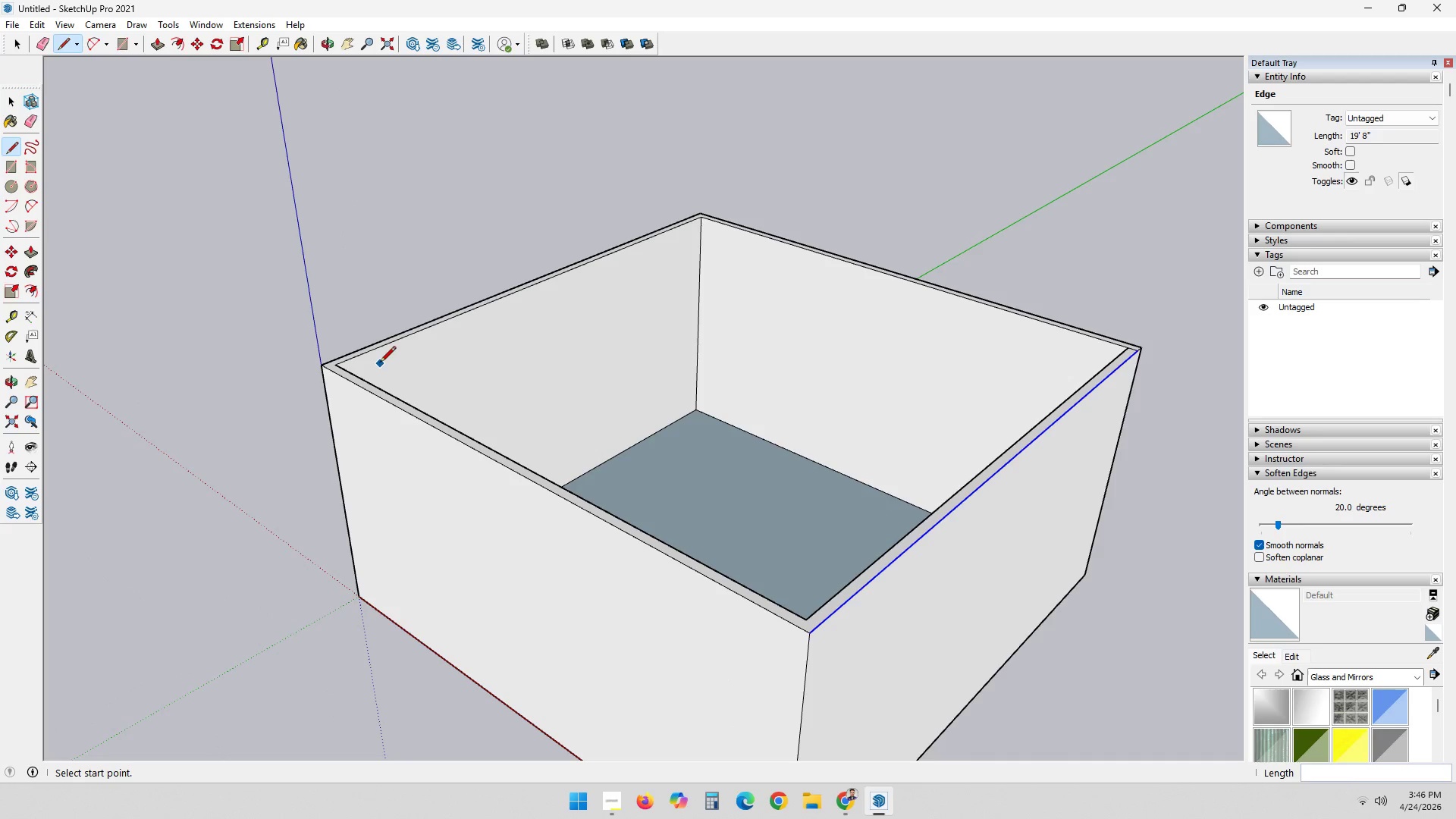 
left_click([337, 368])
 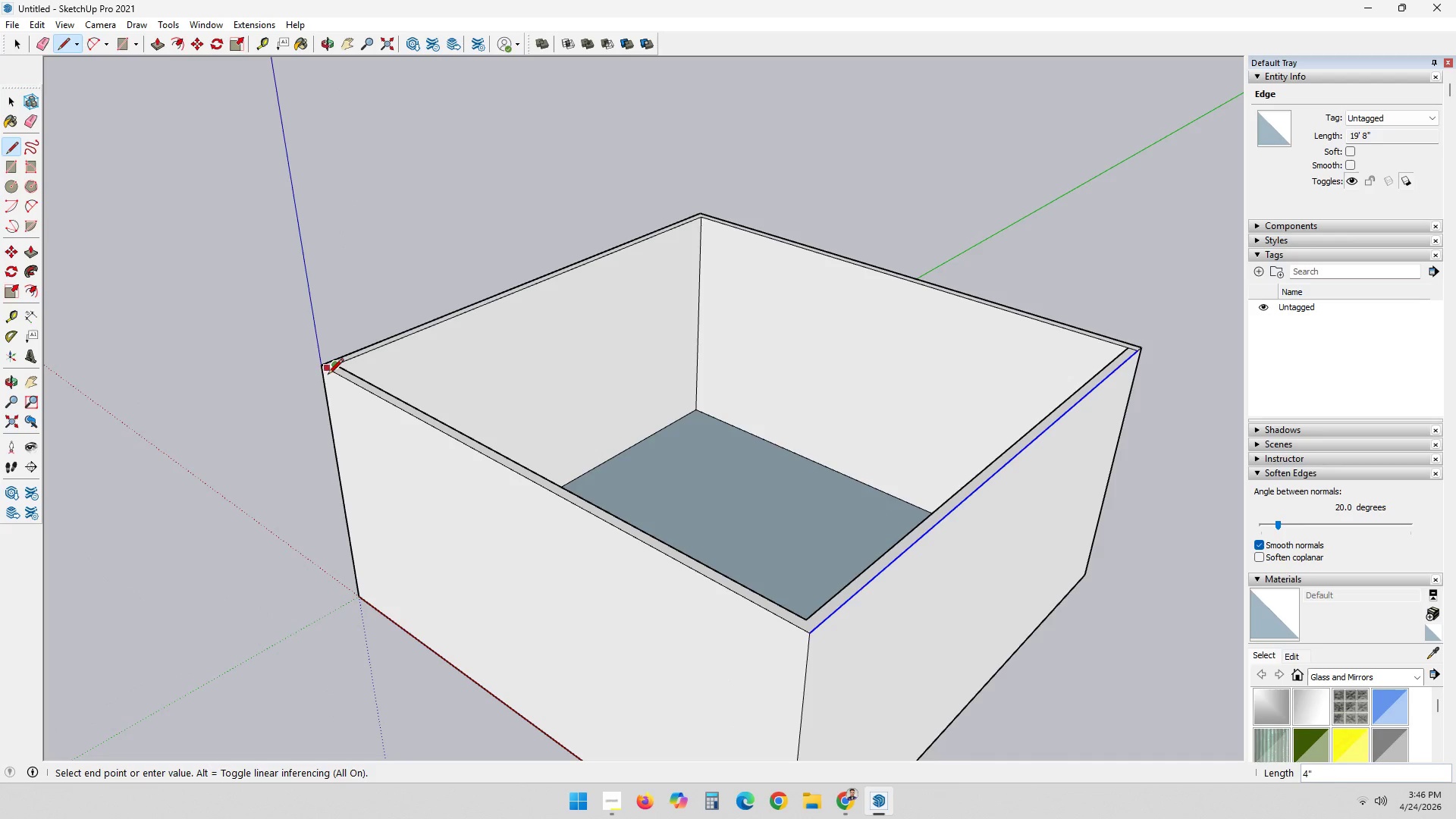 
left_click([328, 375])
 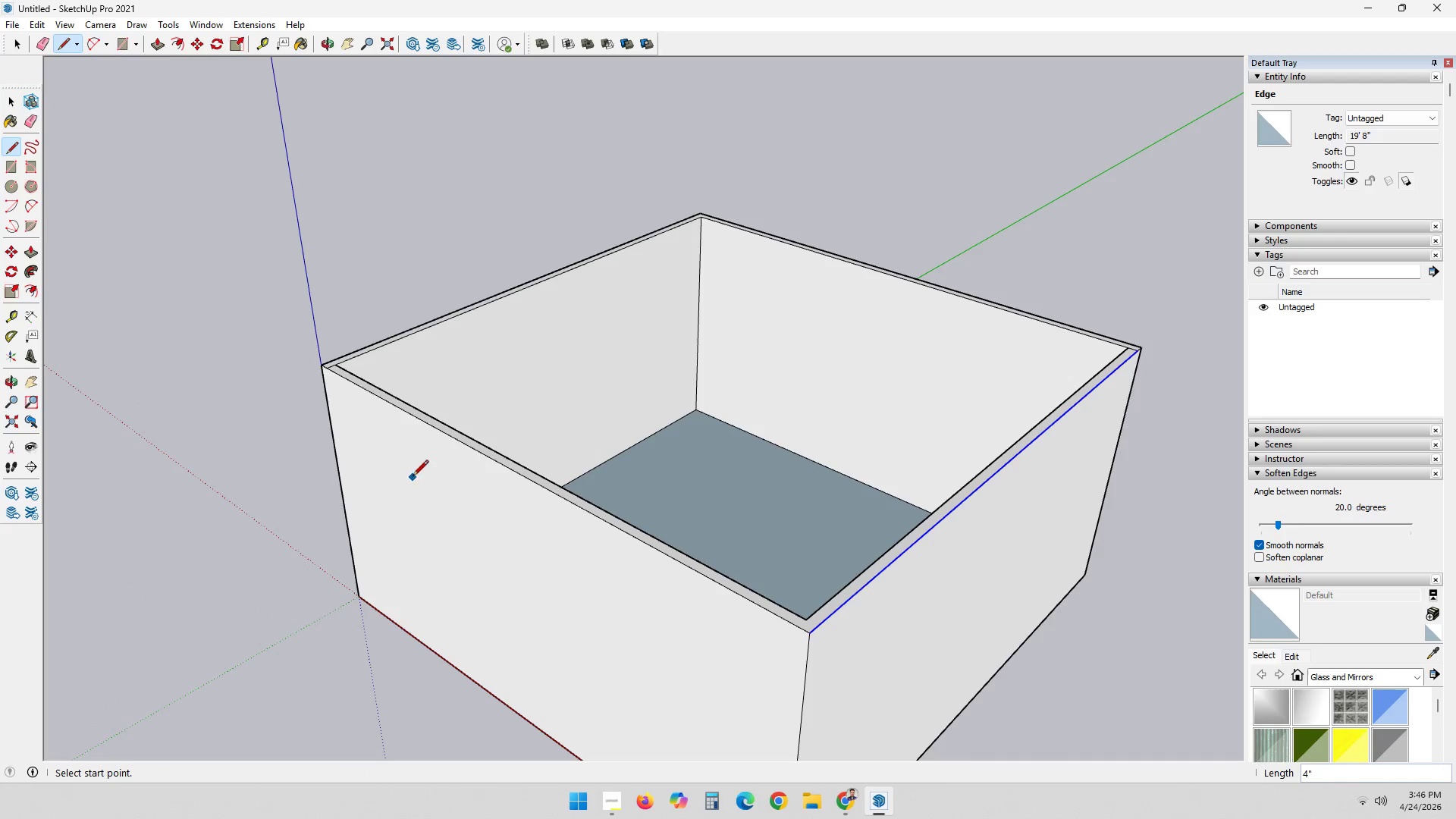 
key(P)
 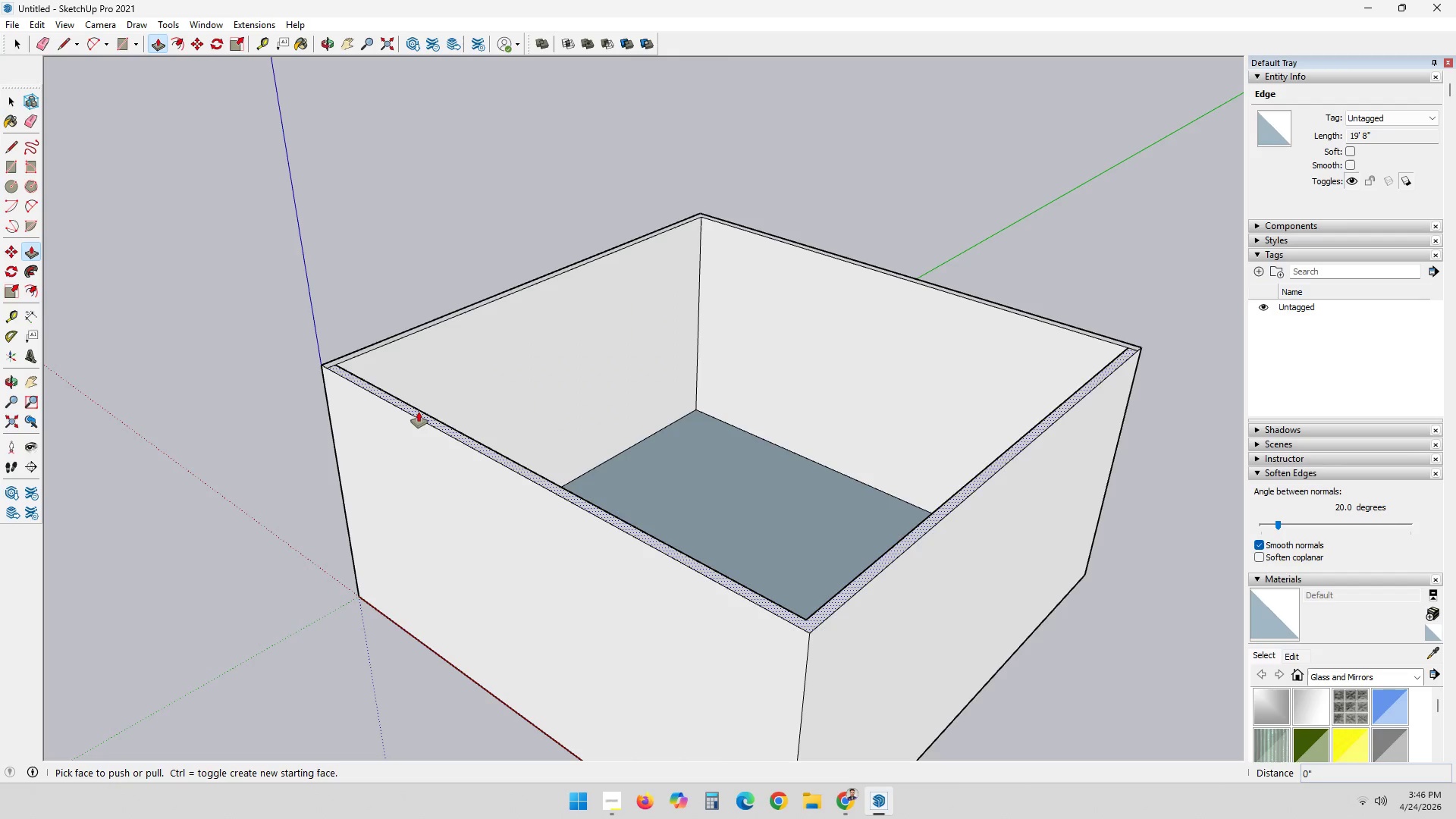 
left_click([419, 413])
 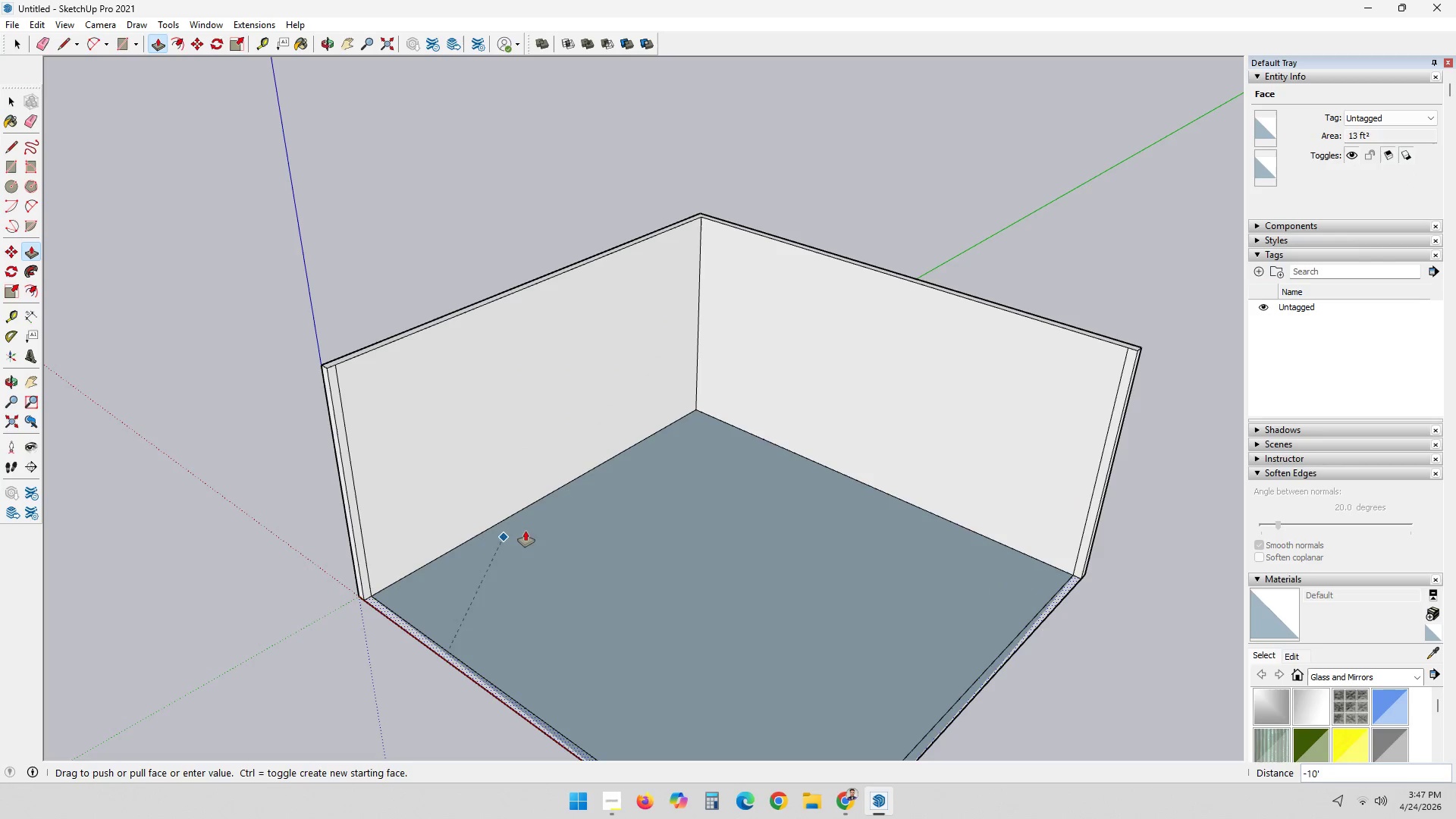 
left_click([670, 486])
 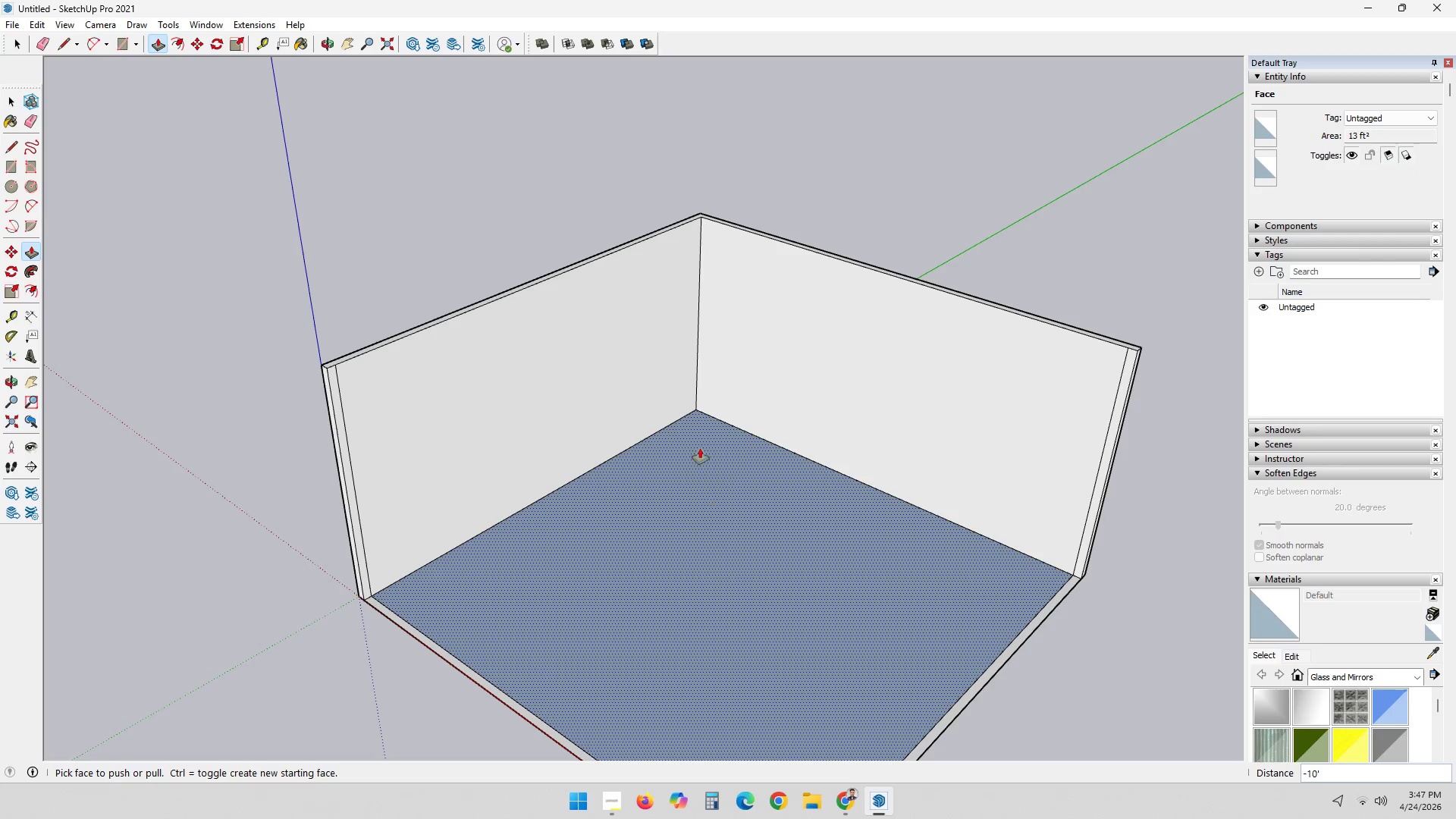 
scroll: coordinate [690, 351], scroll_direction: down, amount: 3.0
 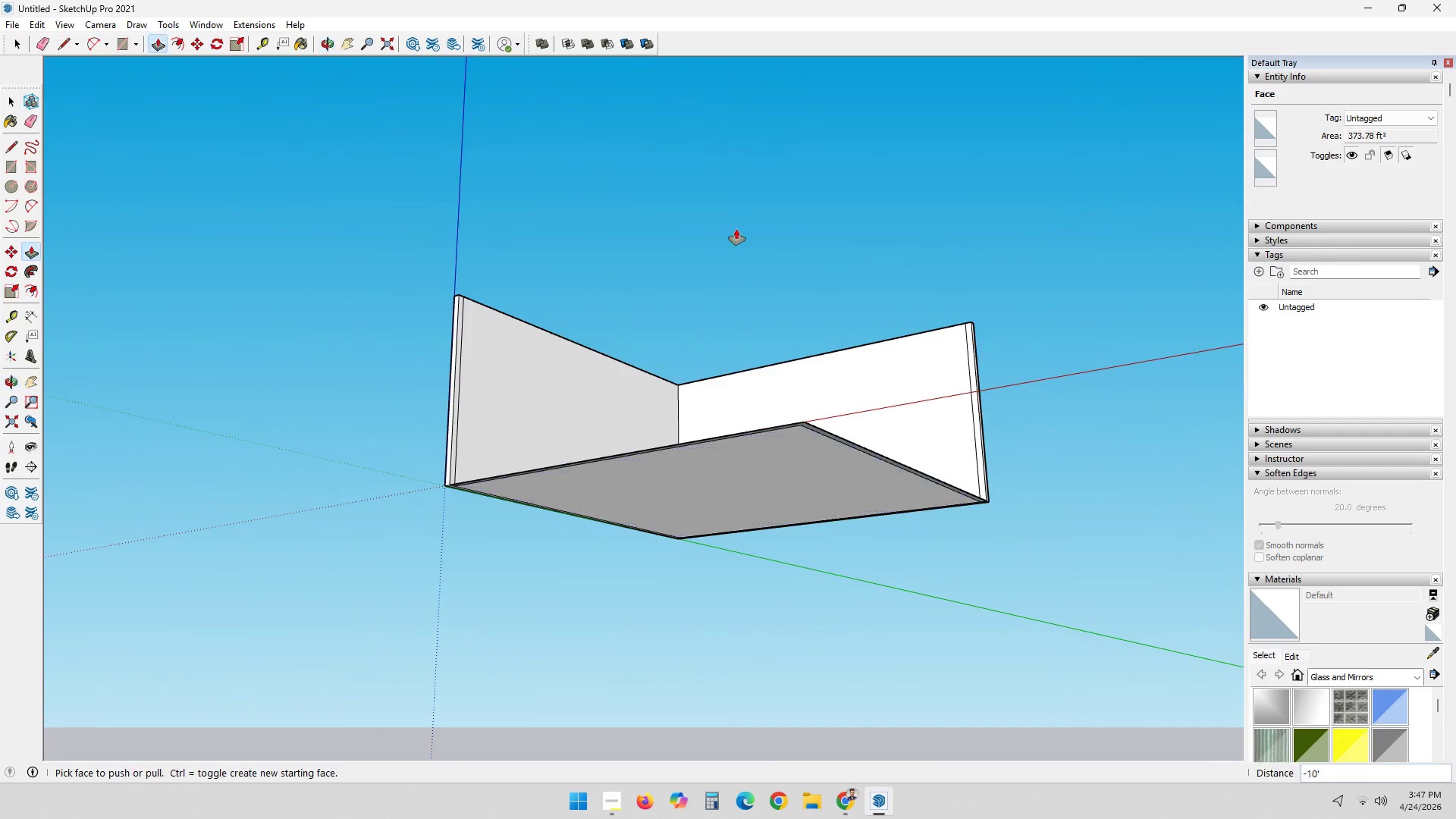 
scroll: coordinate [720, 525], scroll_direction: up, amount: 2.0
 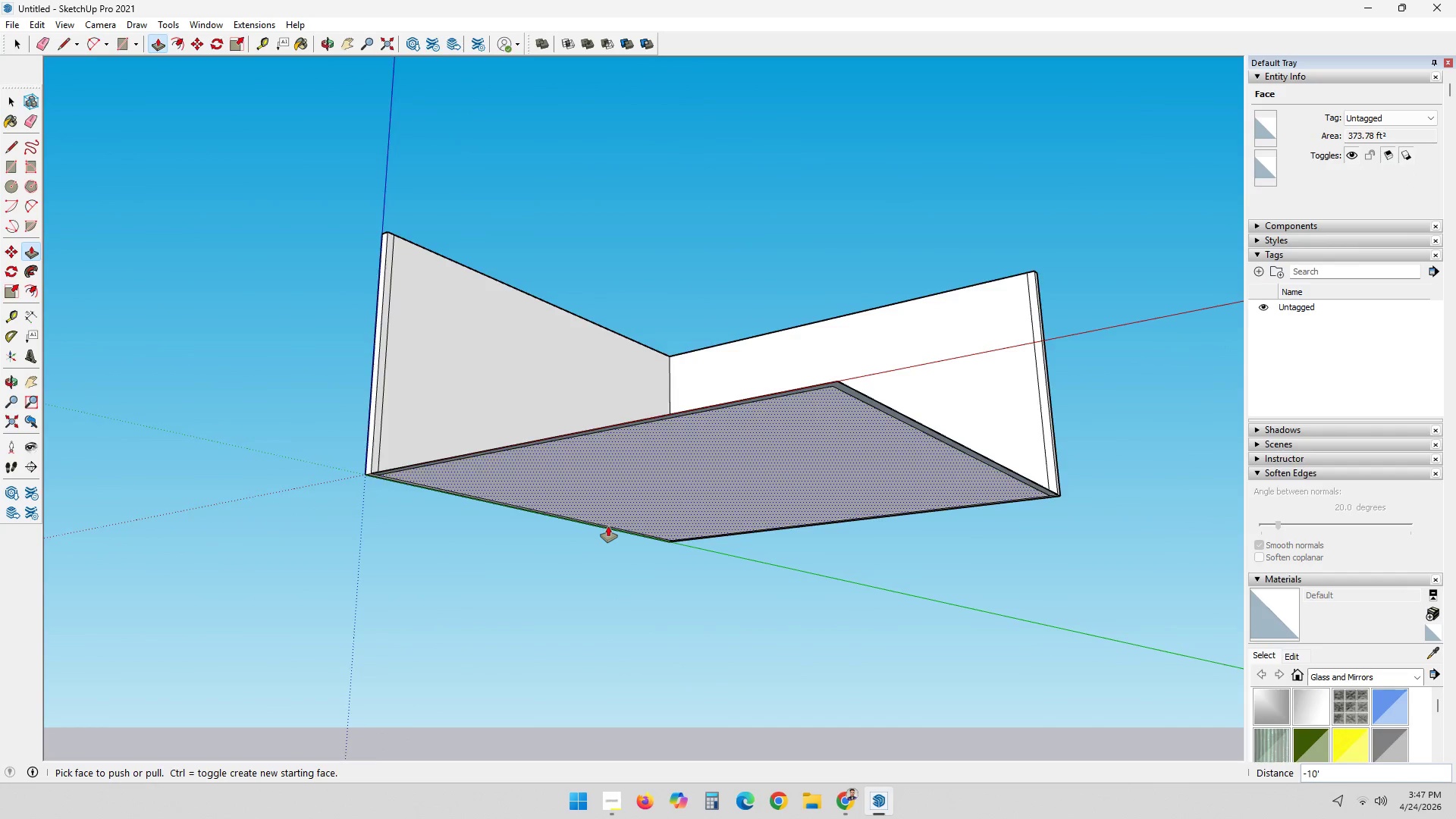 
scroll: coordinate [608, 526], scroll_direction: down, amount: 1.0
 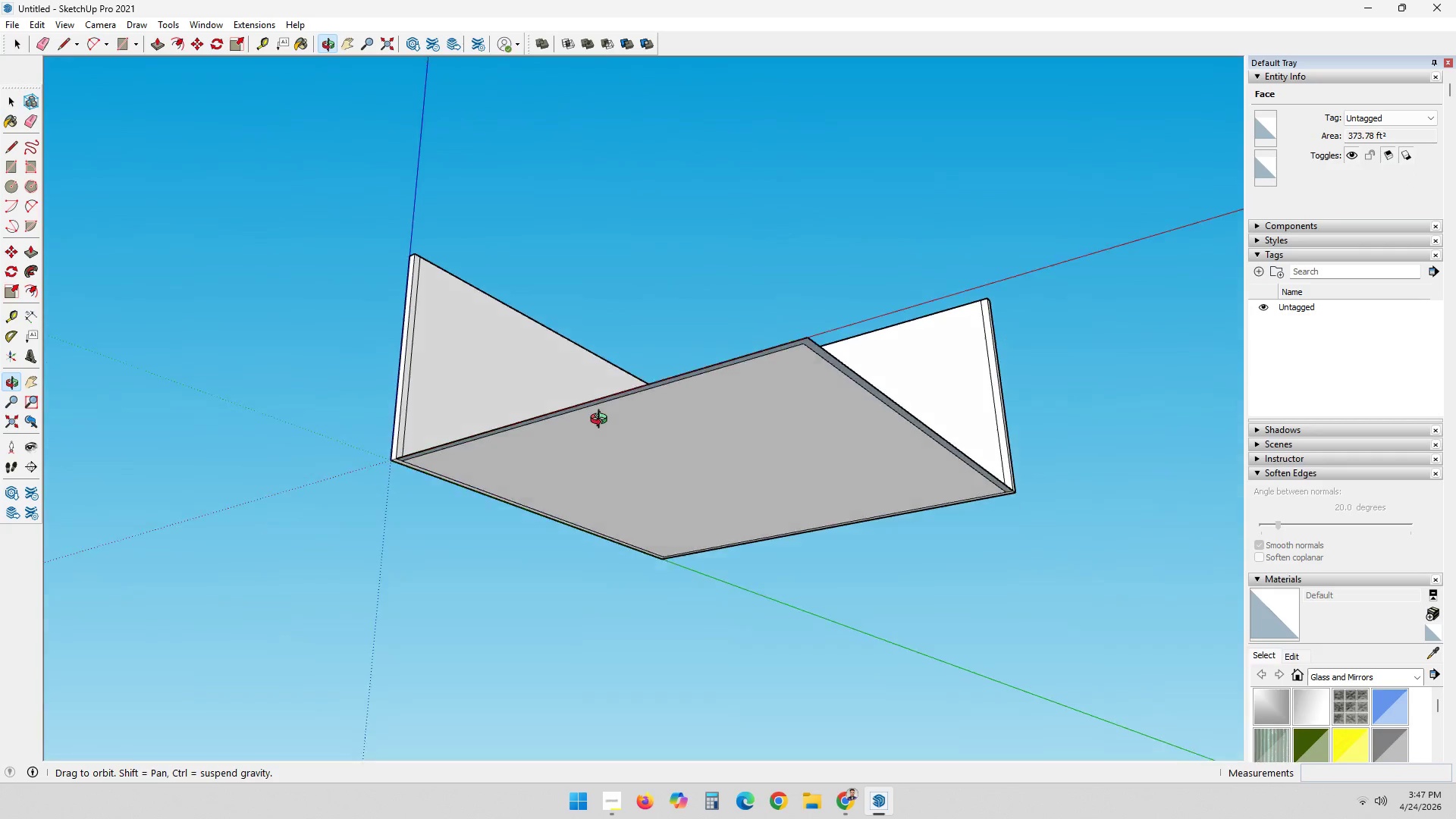 
left_click([601, 487])
 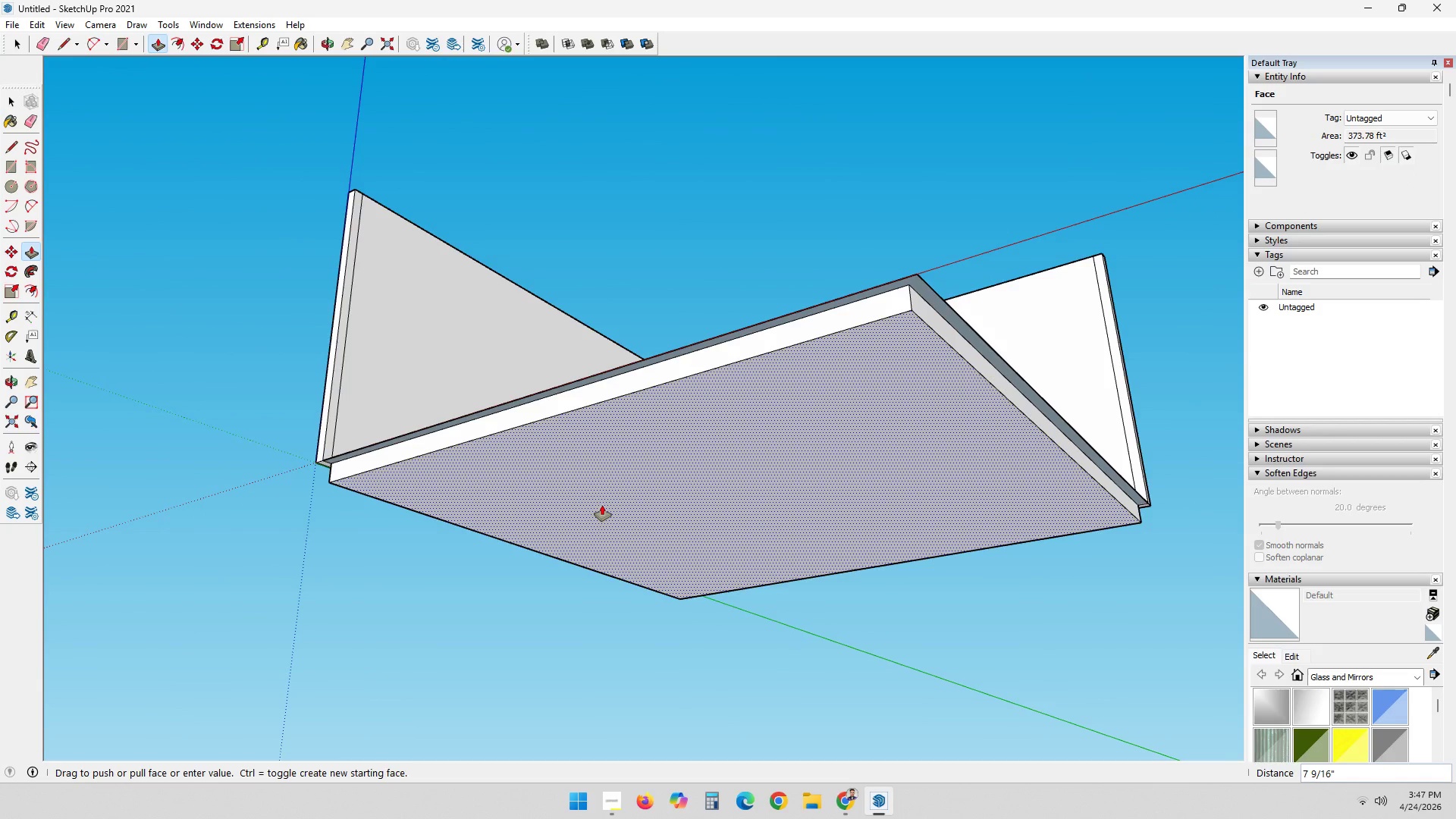 
scroll: coordinate [598, 452], scroll_direction: up, amount: 3.0
 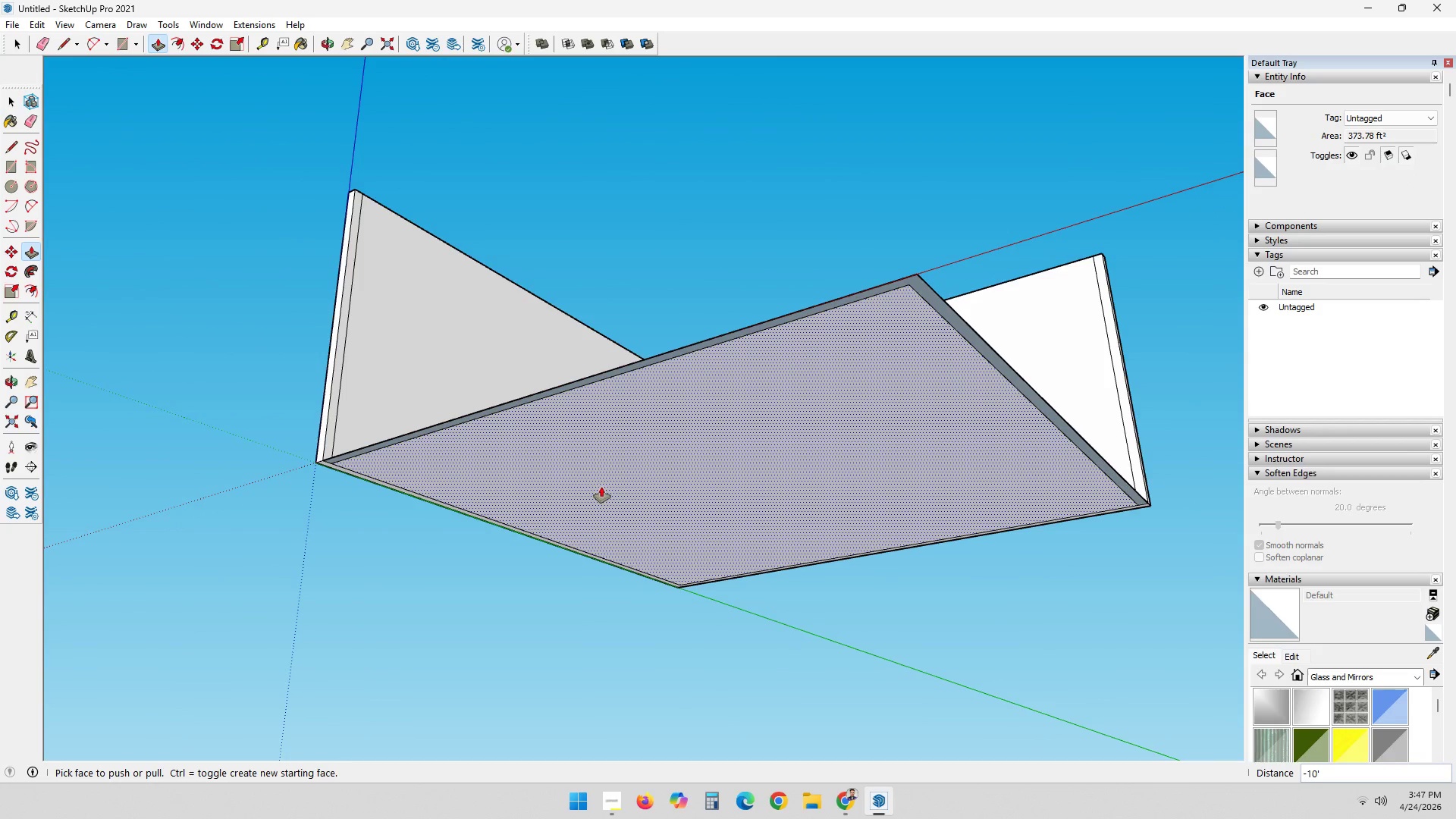 
key(4)
 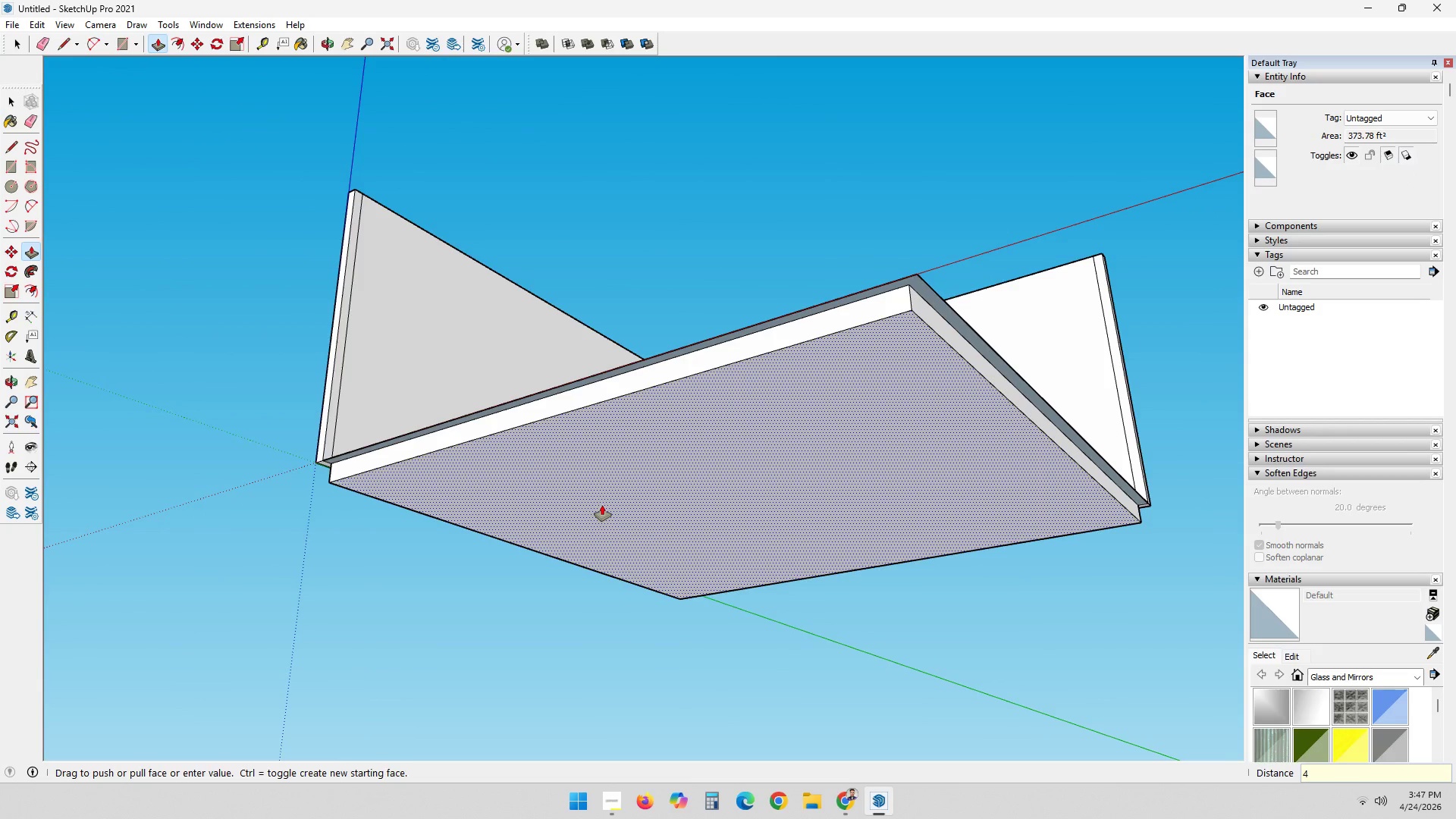 
key(Shift+ShiftRight)
 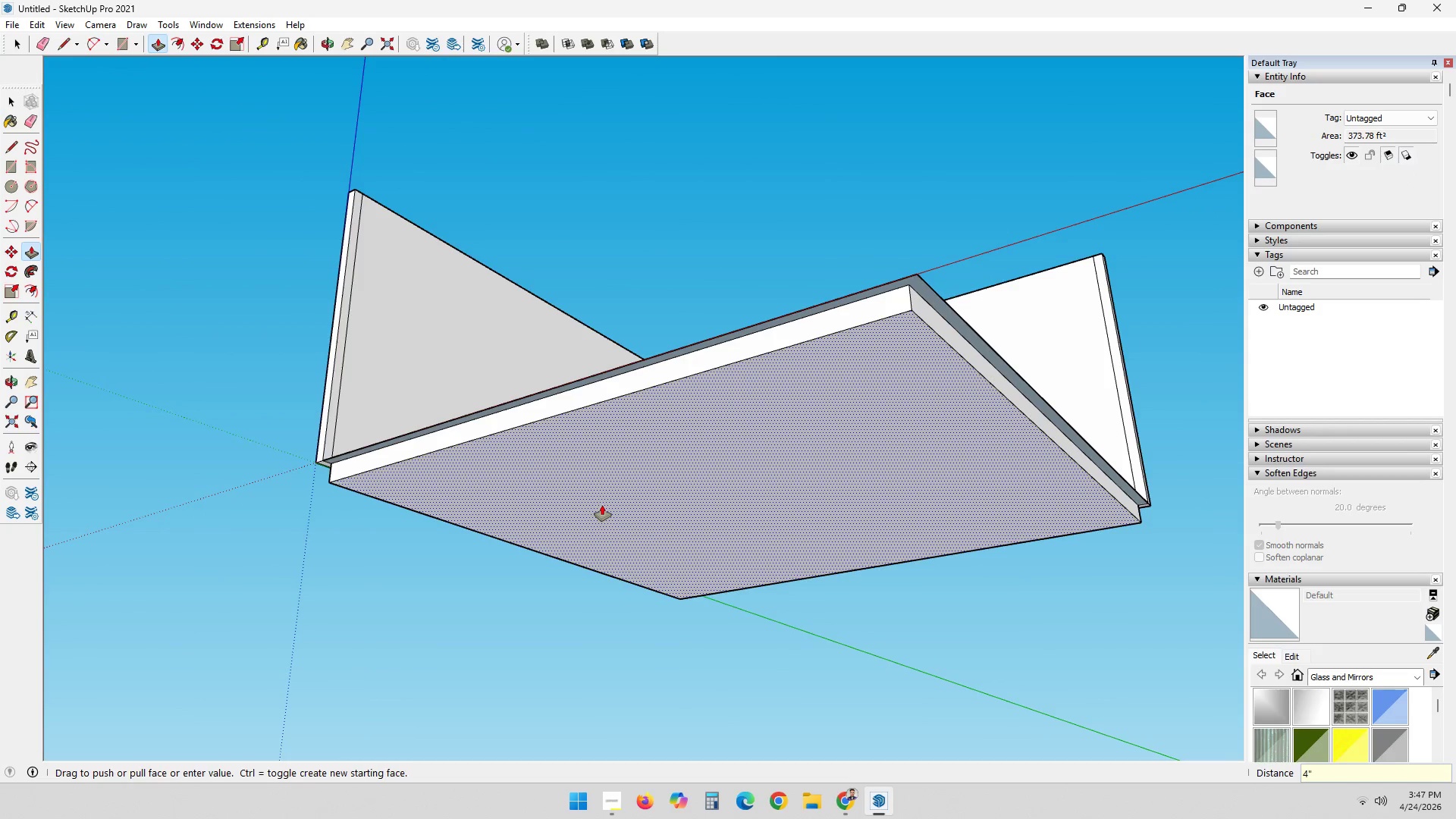 
key(Shift+Quote)
 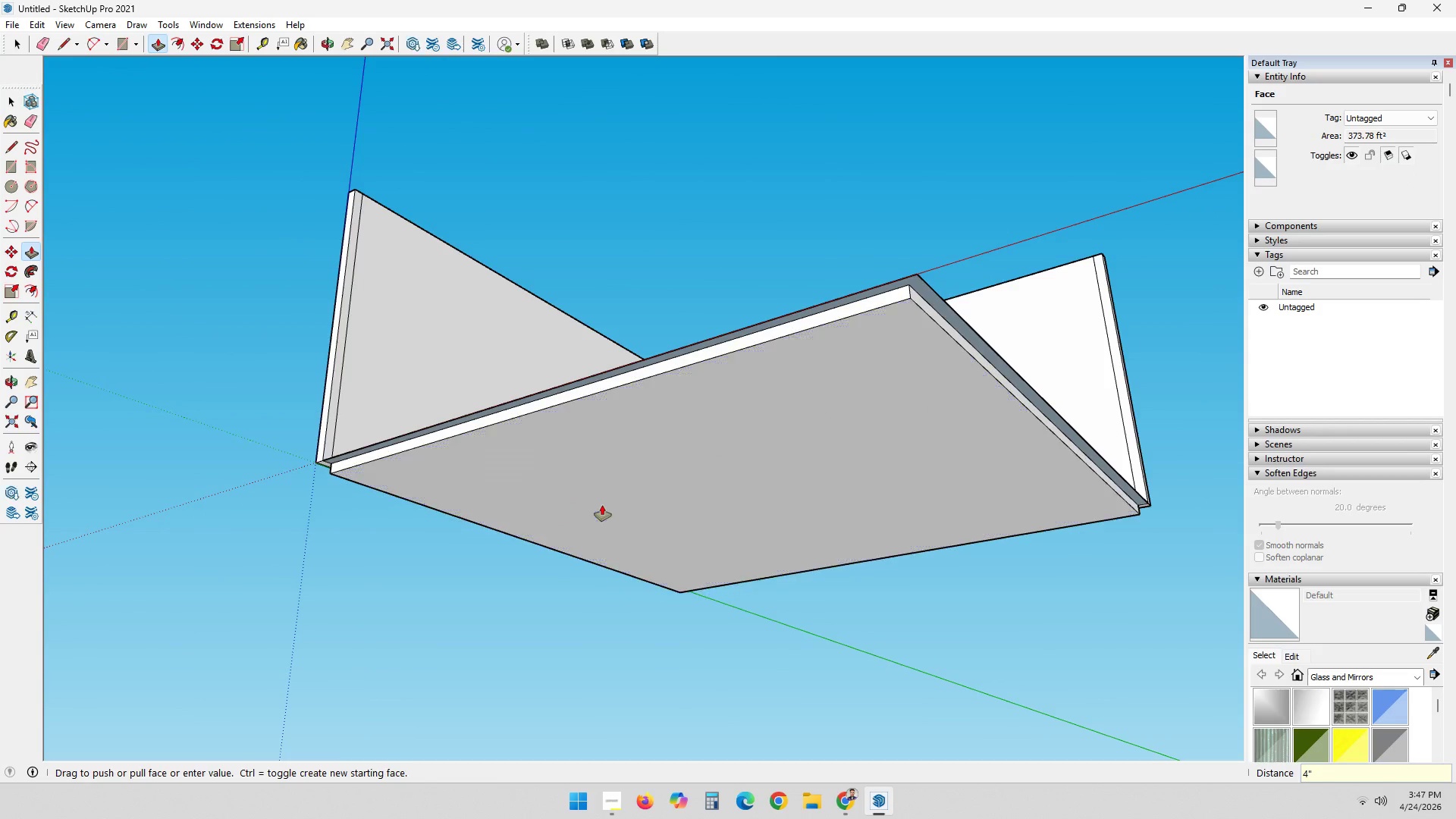 
key(Enter)
 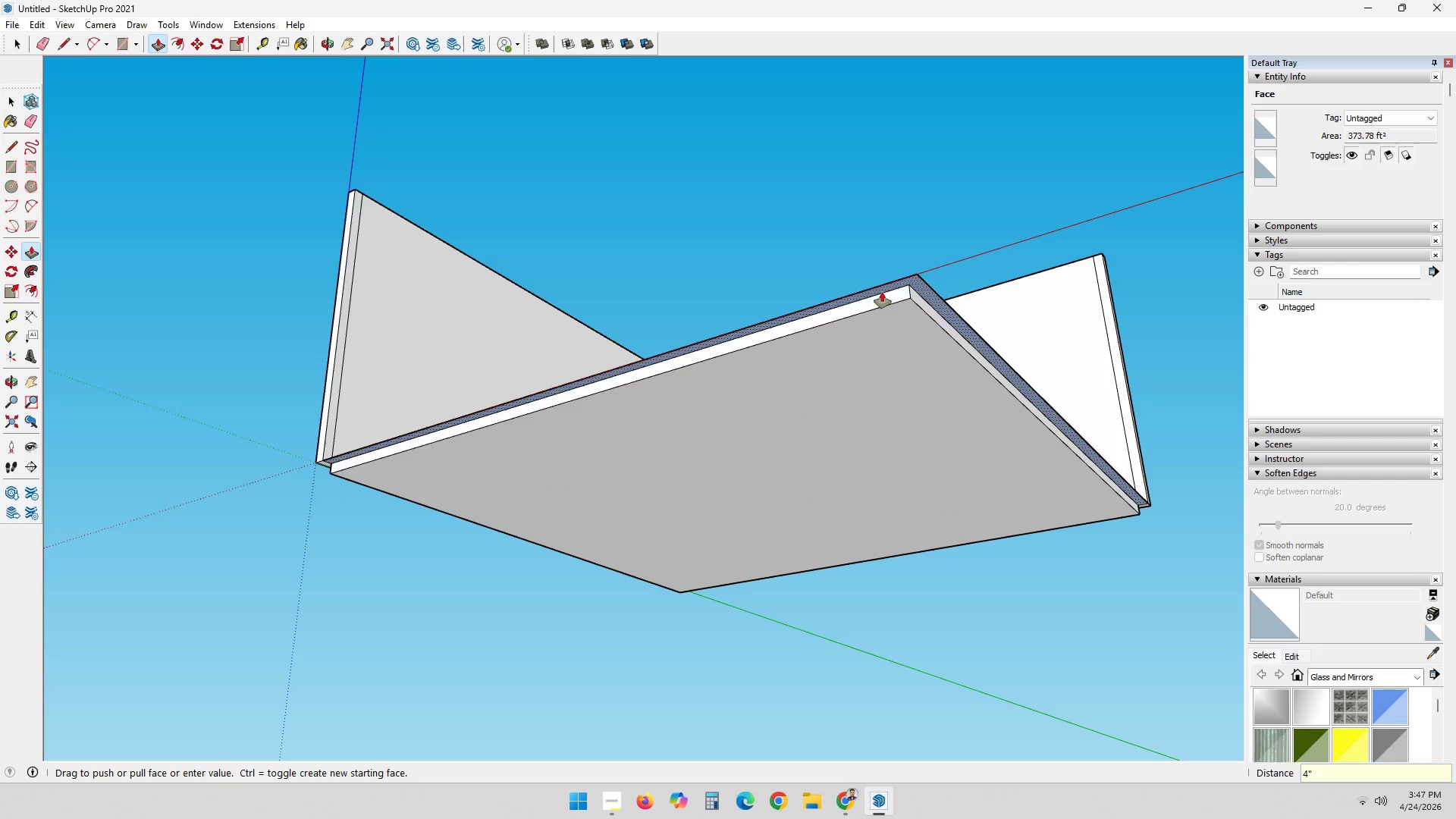 
left_click([887, 287])
 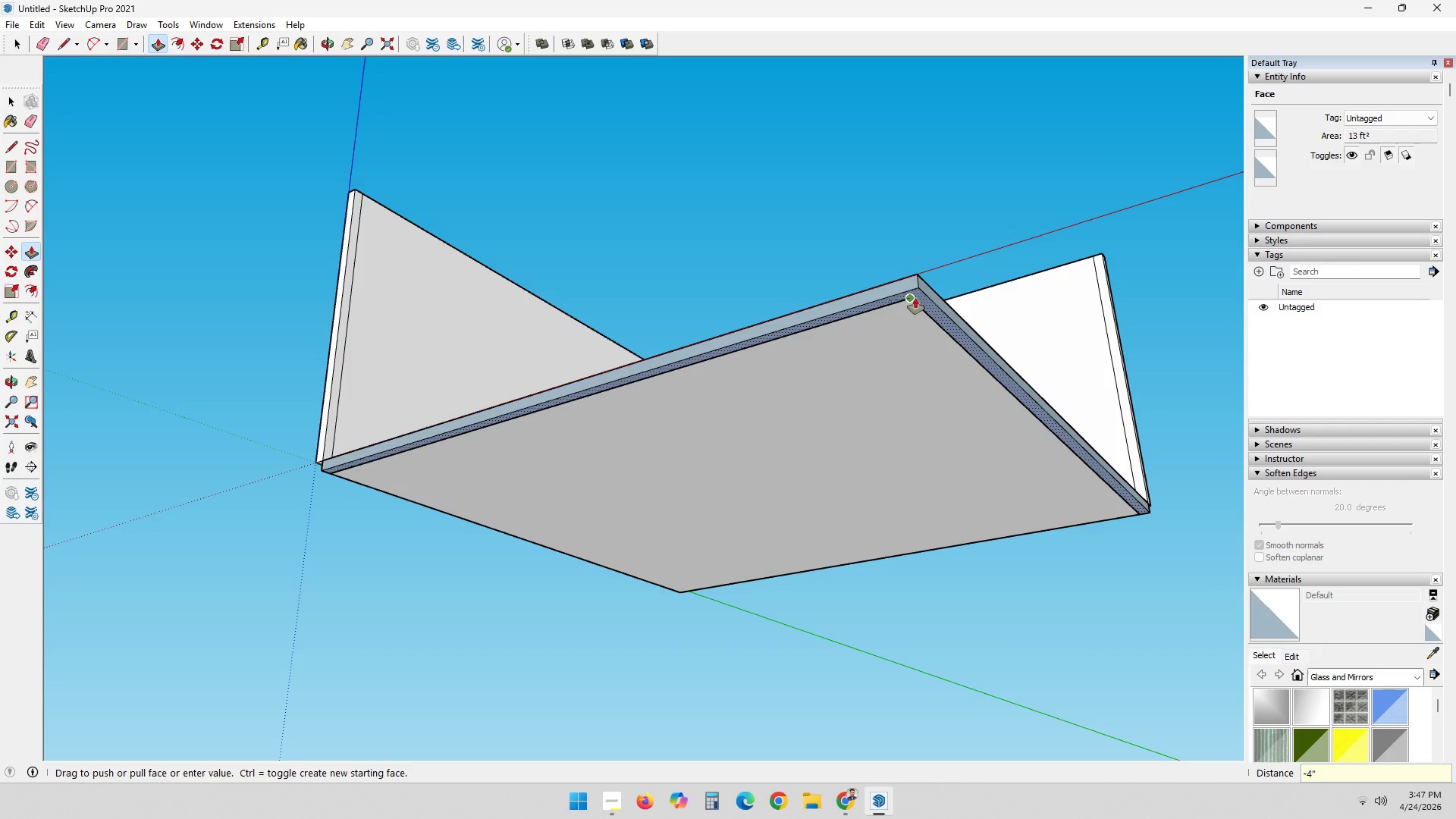 
left_click([915, 298])
 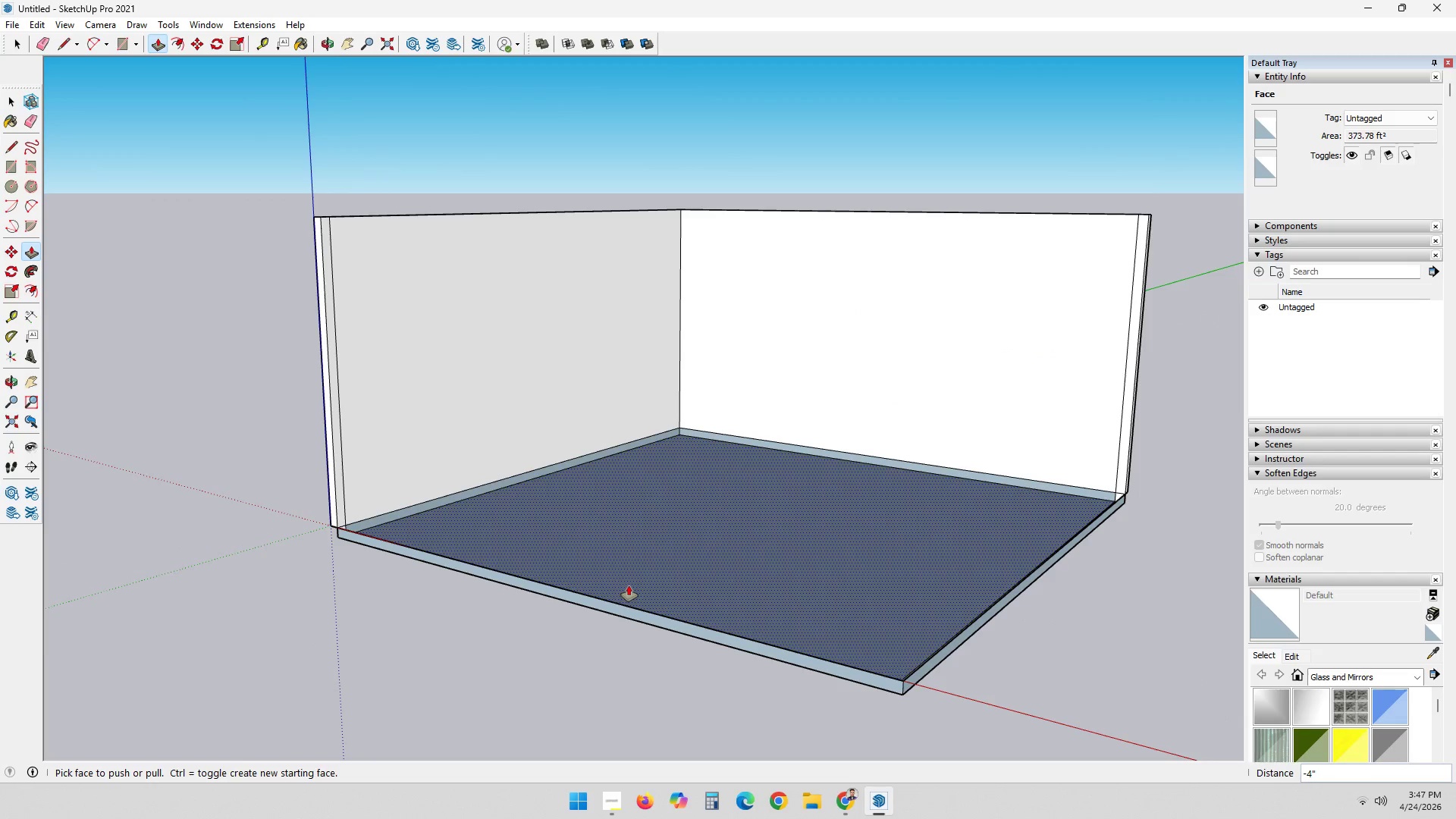 
scroll: coordinate [631, 577], scroll_direction: up, amount: 1.0
 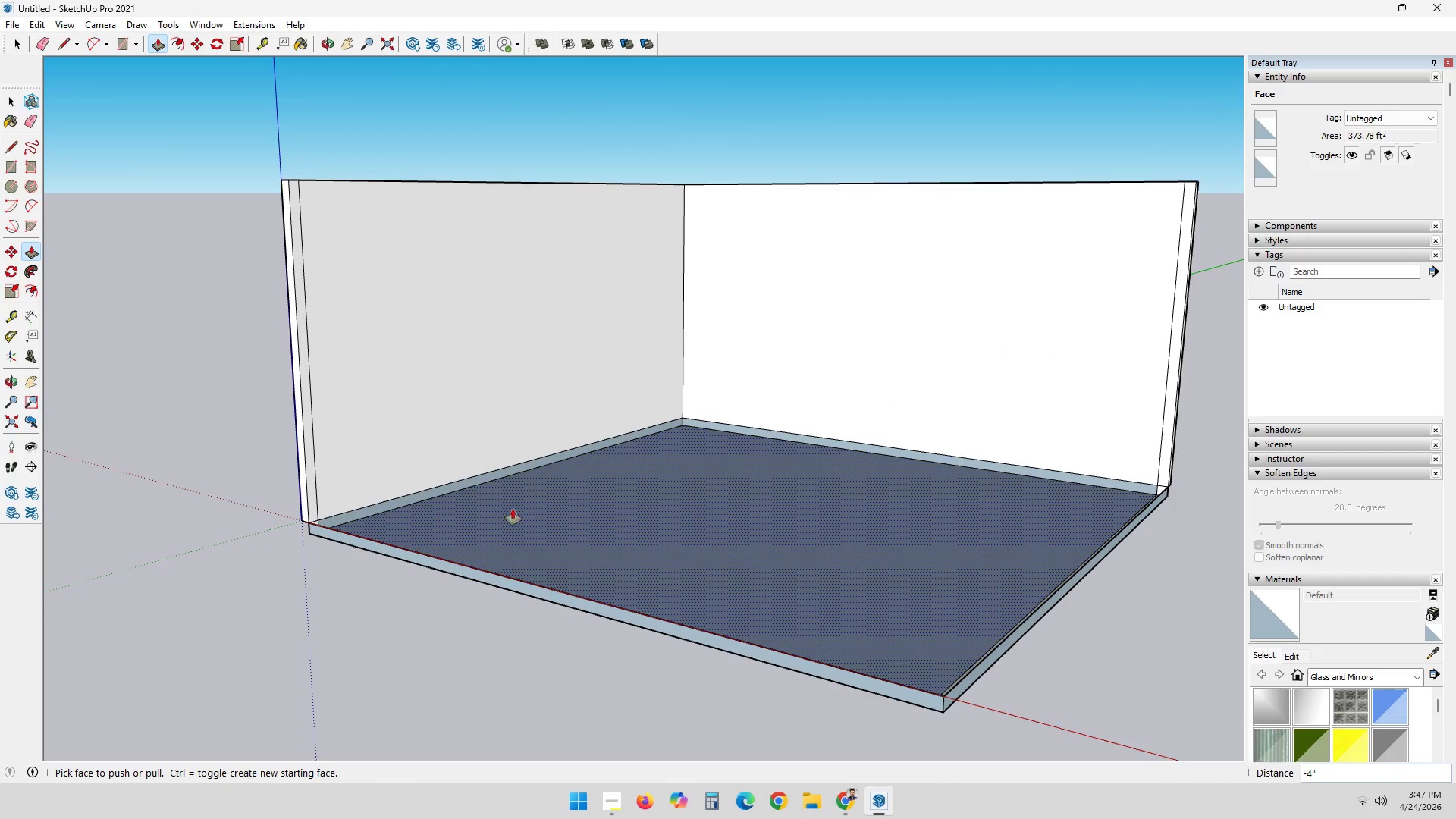 
key(L)
 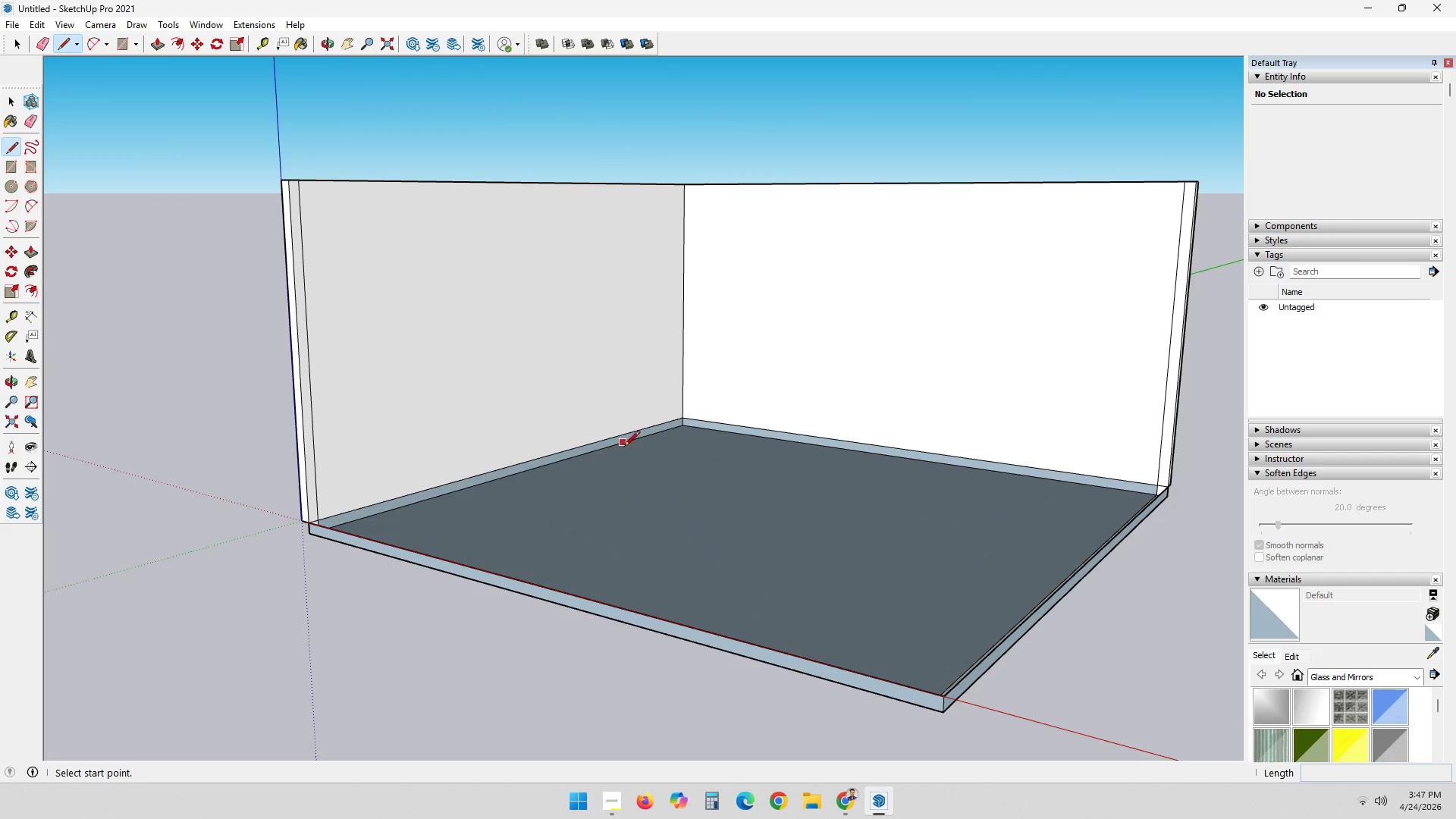 
left_click([682, 418])
 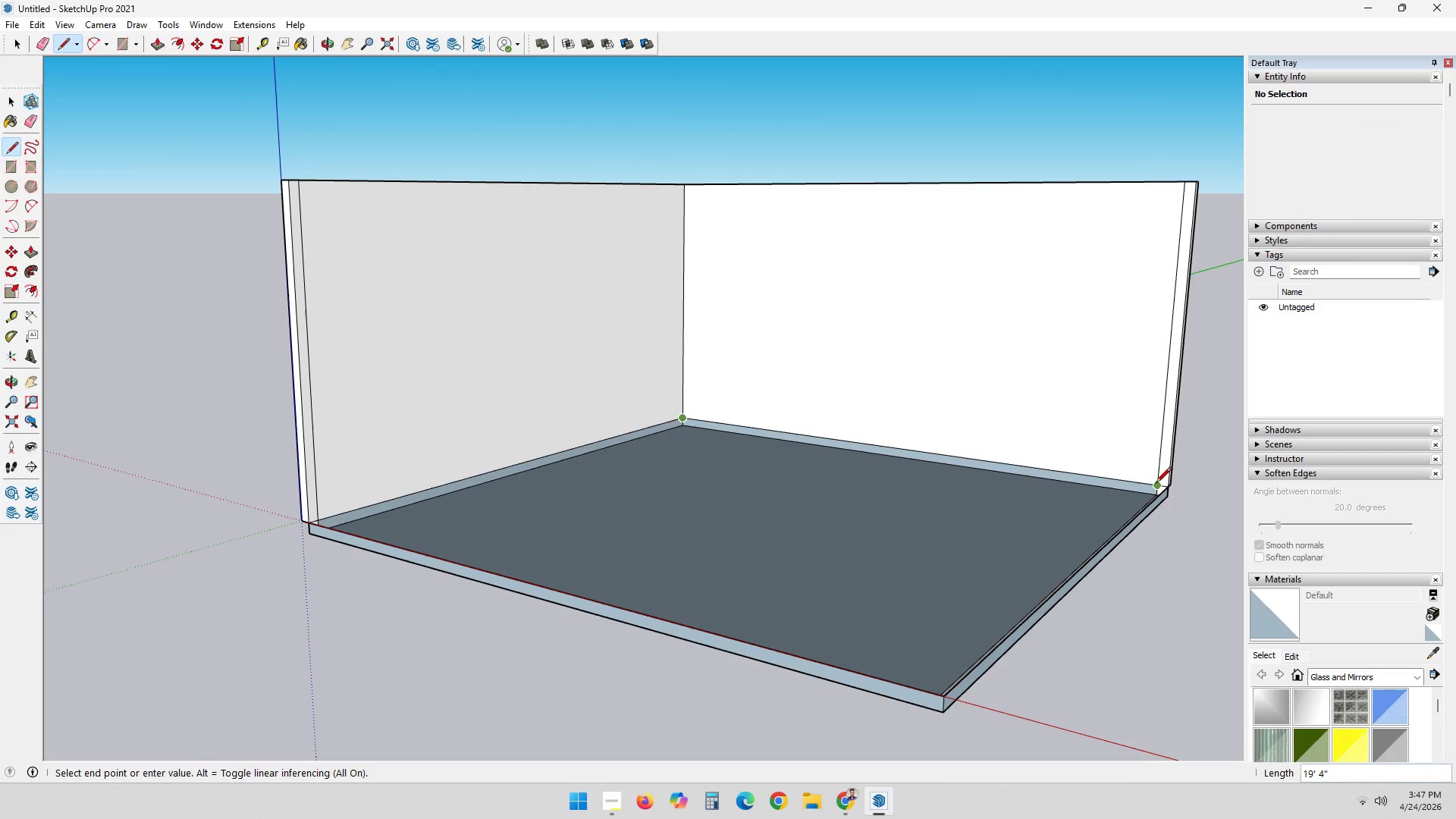 
left_click([1156, 484])
 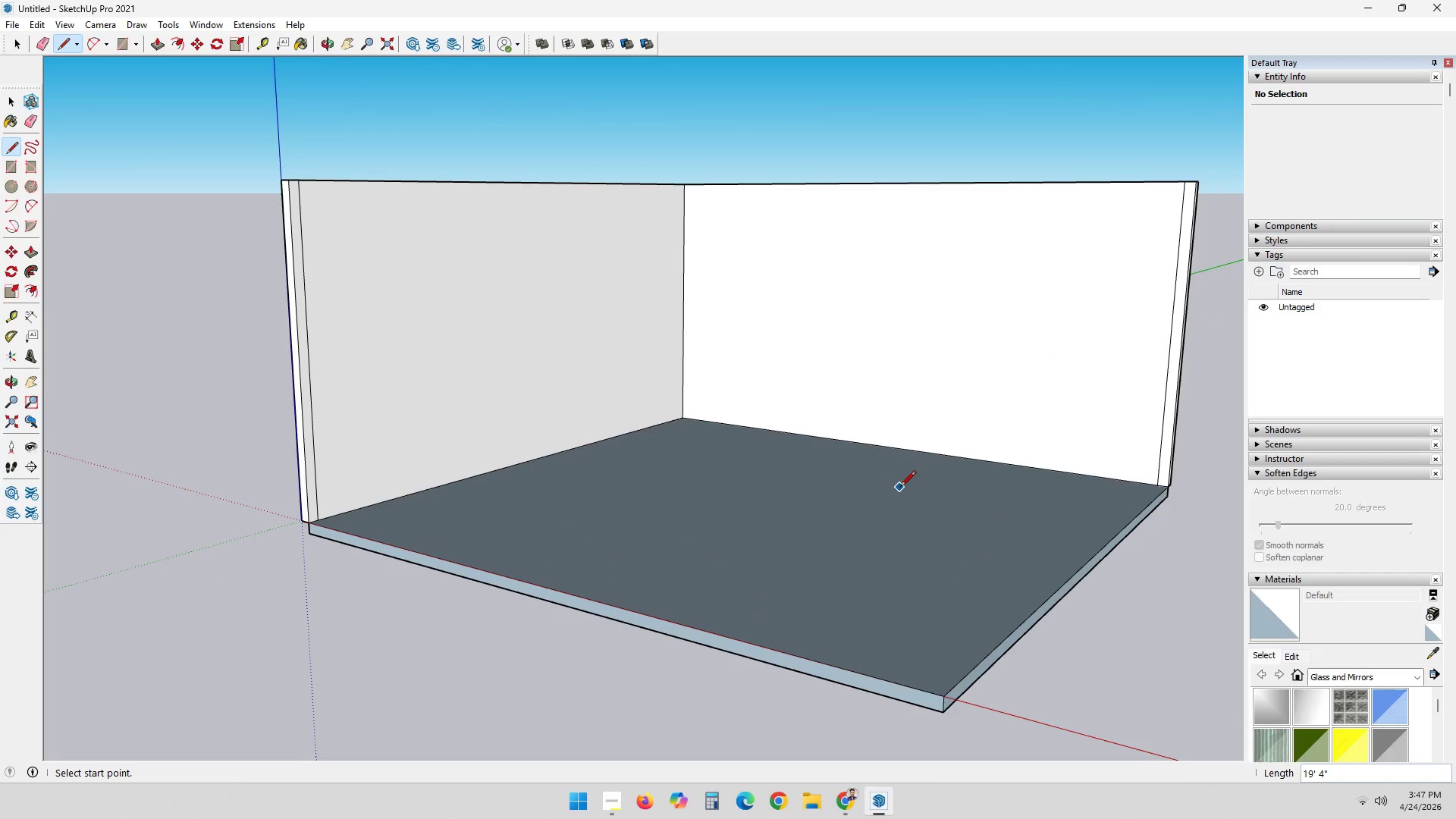 
key(Alt+AltRight)
 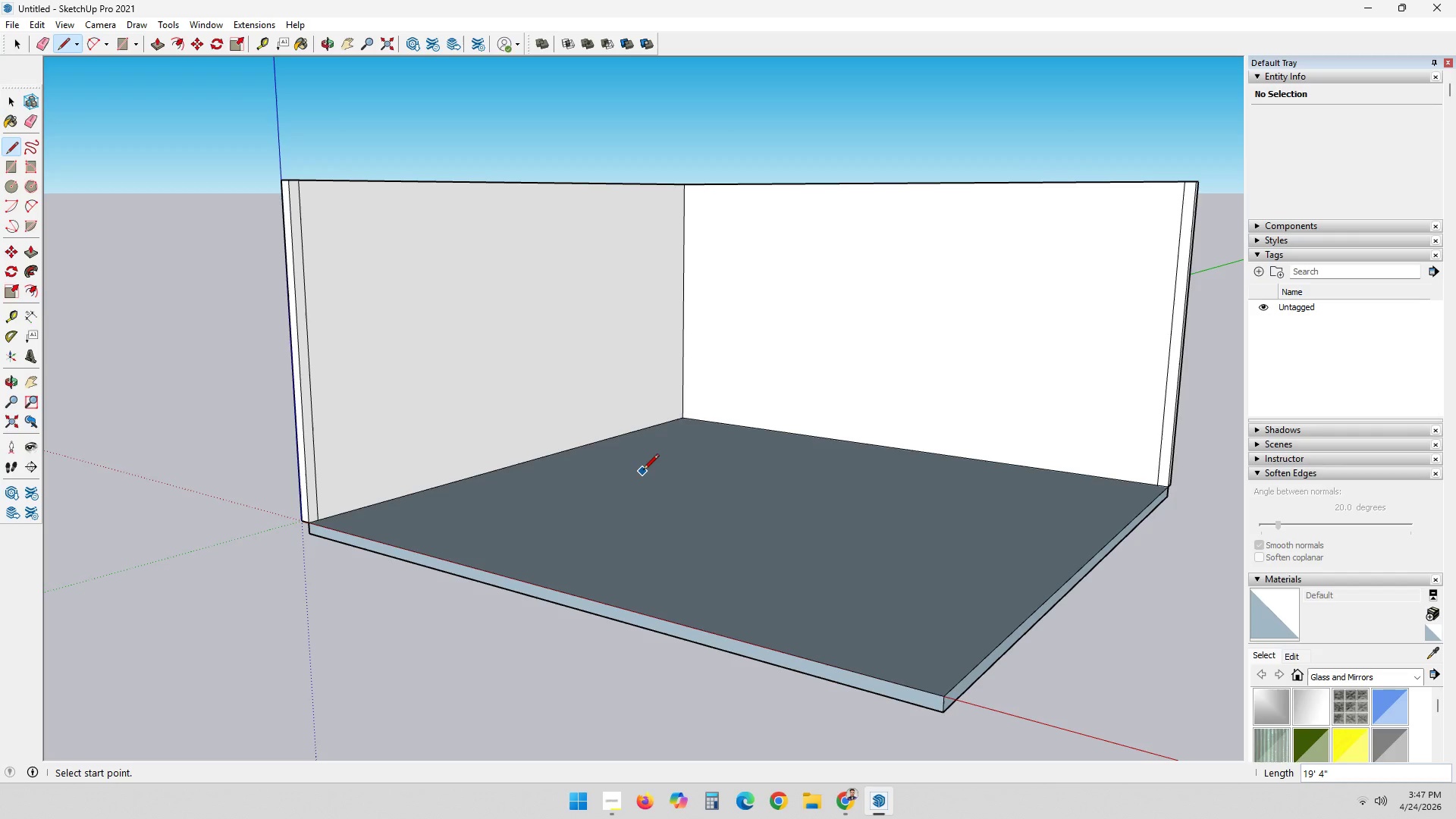 
key(Space)
 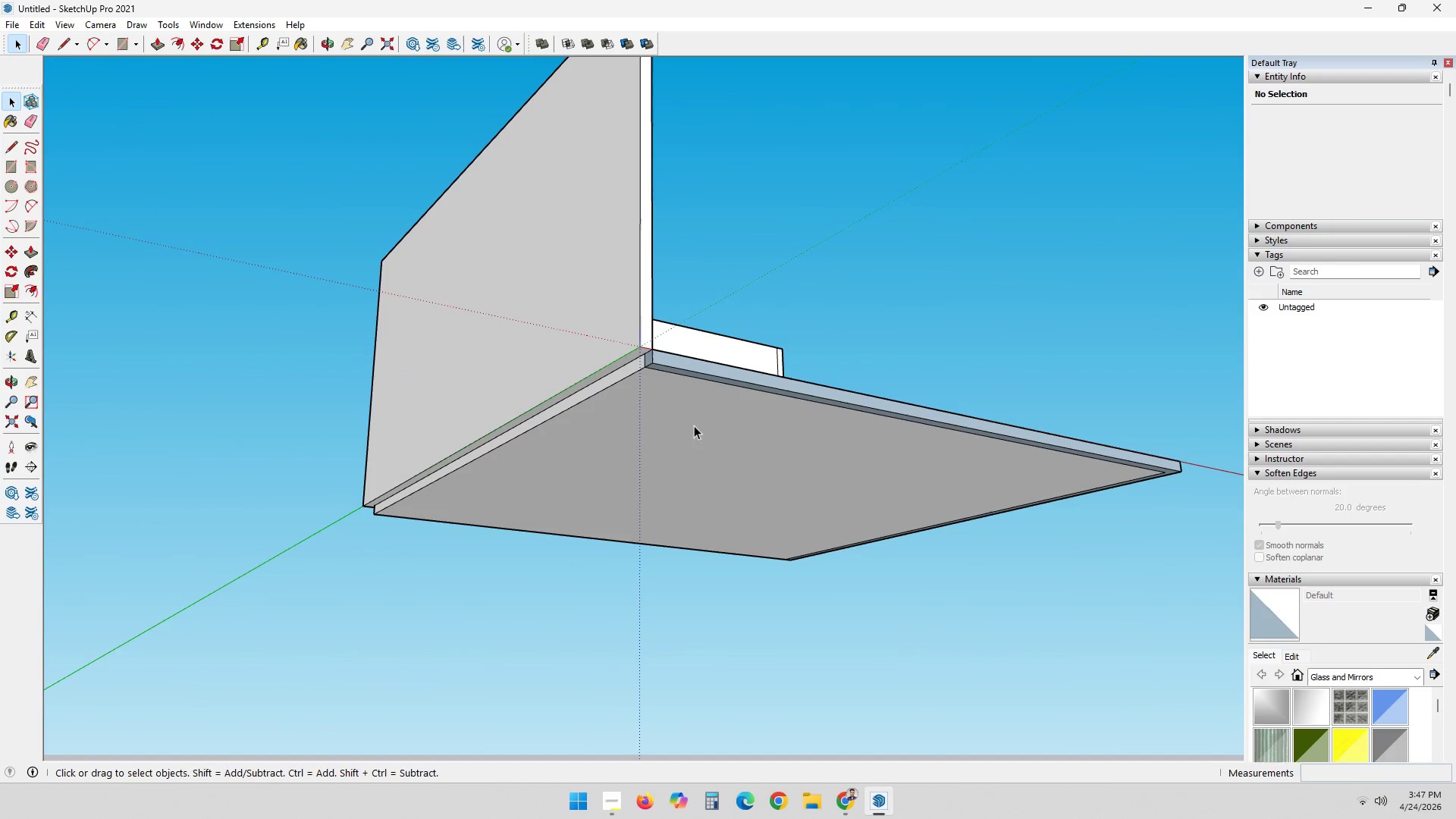 
type(lp)
 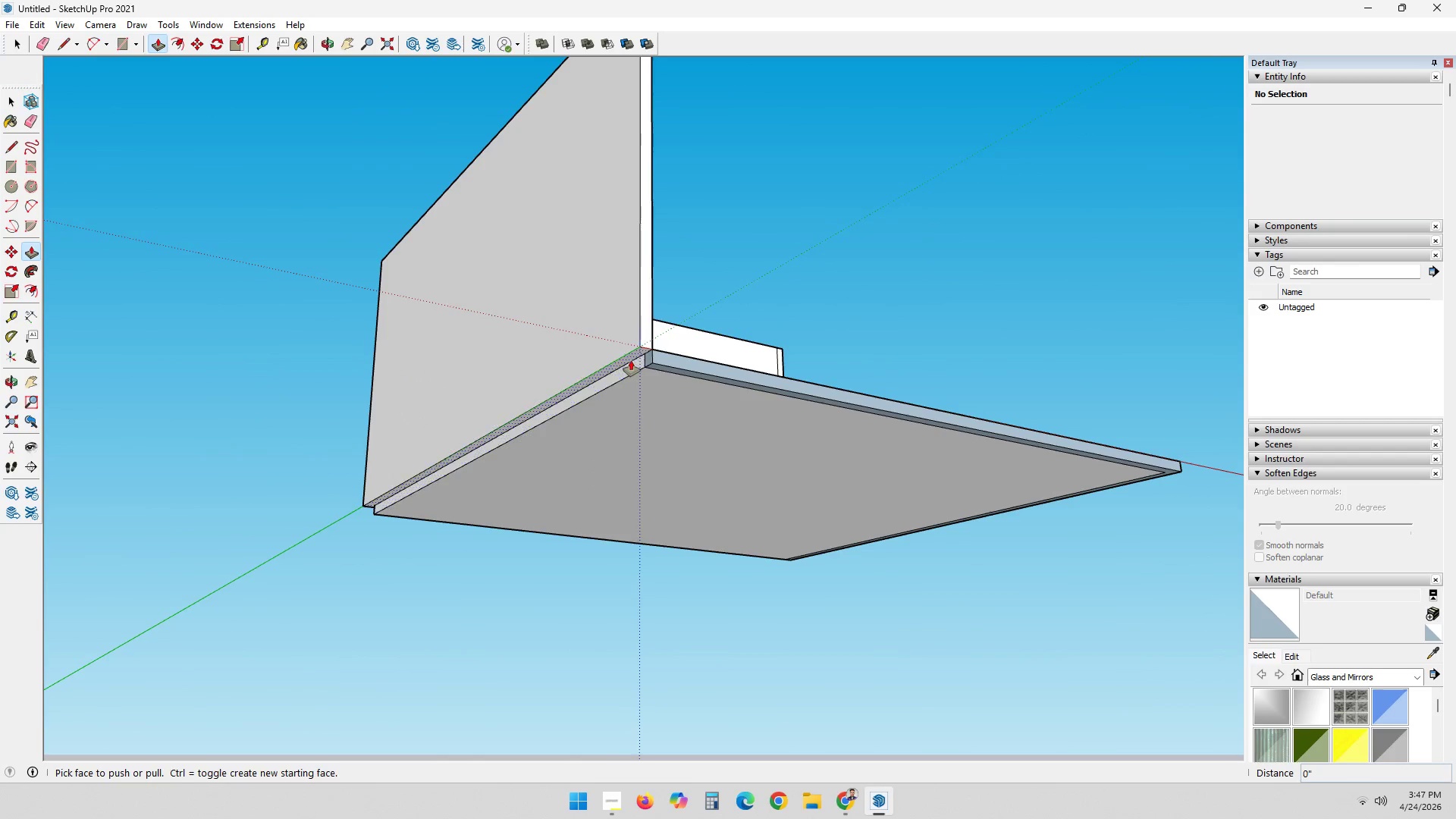 
left_click([631, 359])
 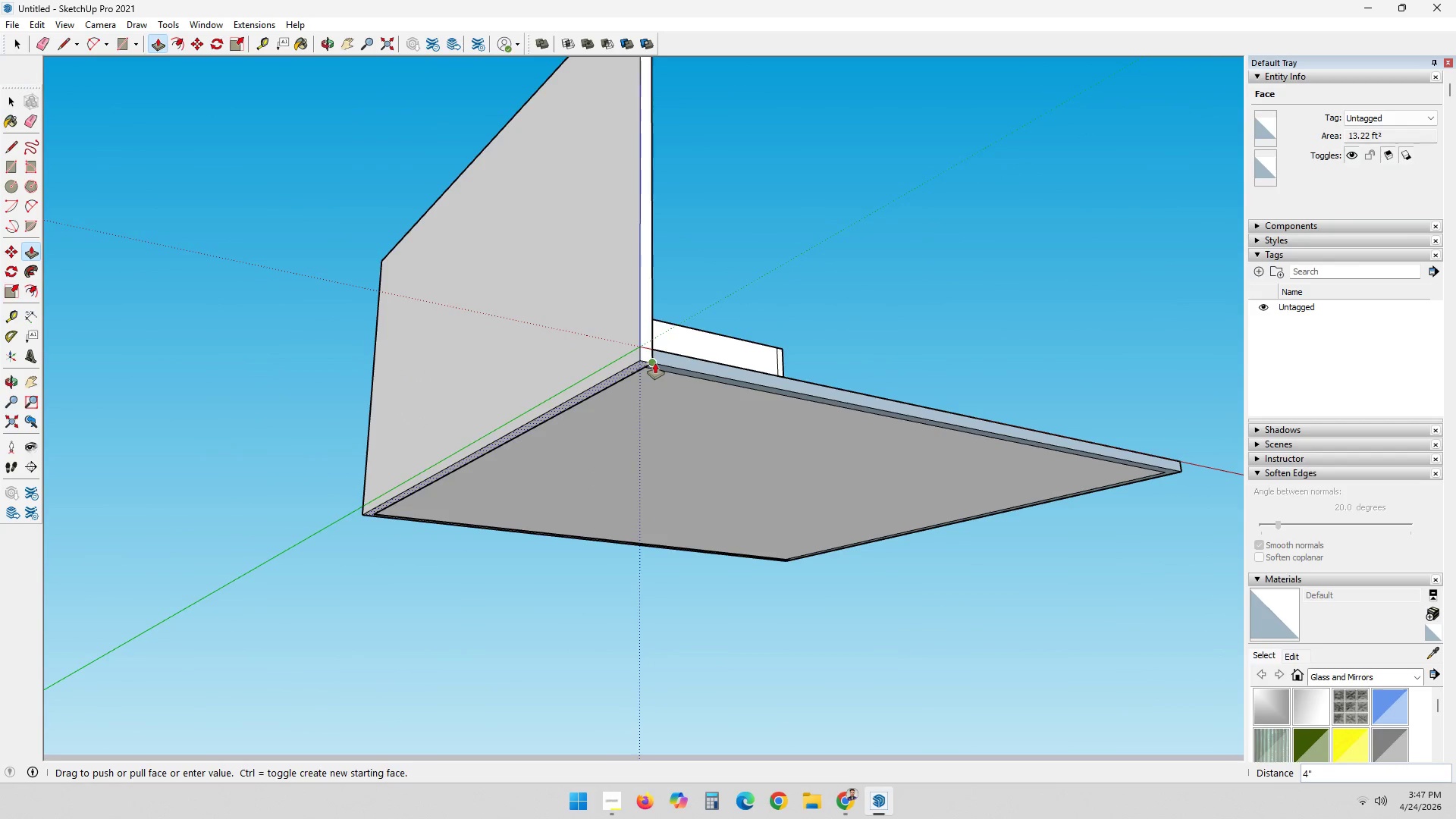 
left_click([655, 363])
 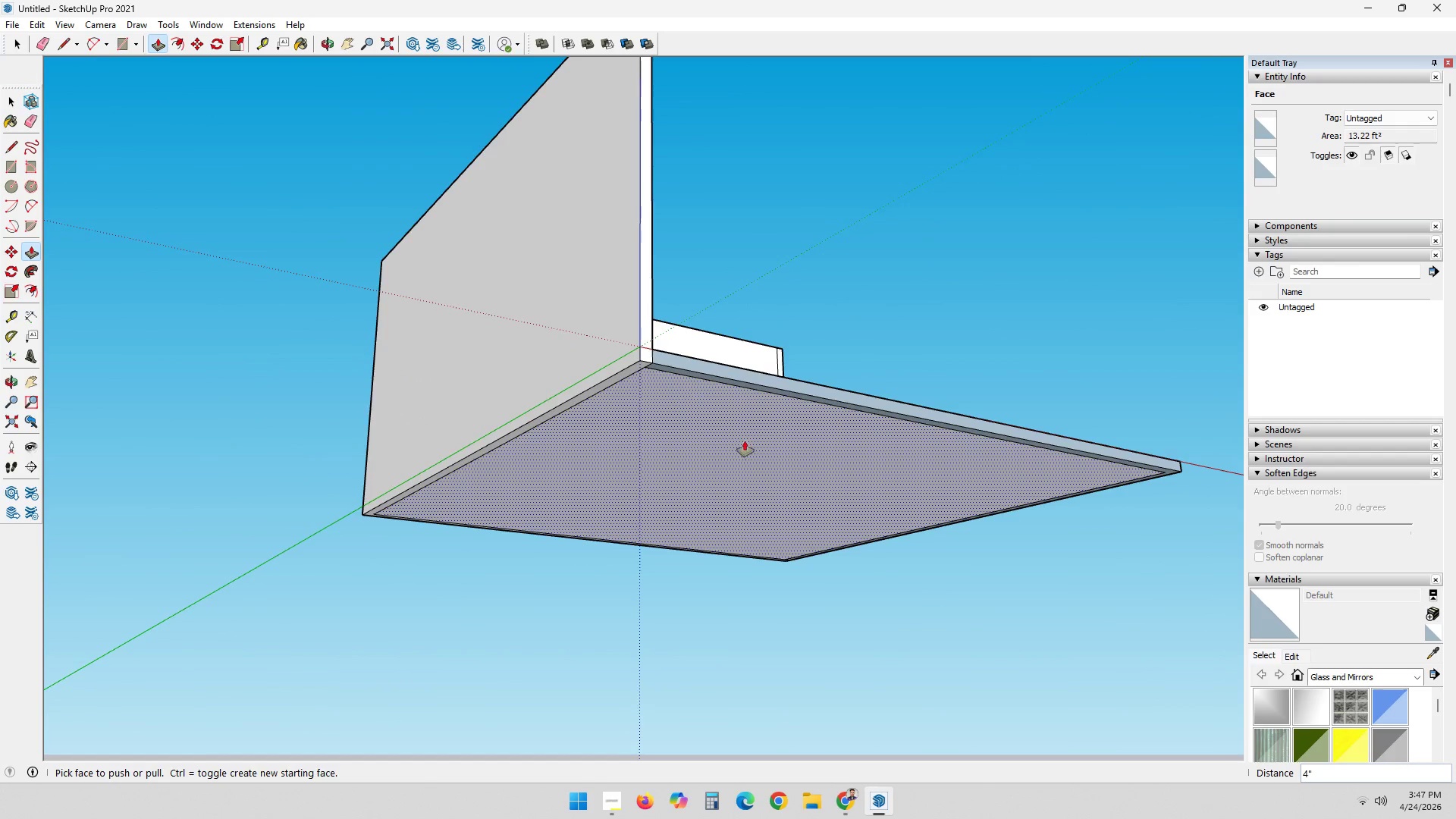 
scroll: coordinate [747, 444], scroll_direction: down, amount: 3.0
 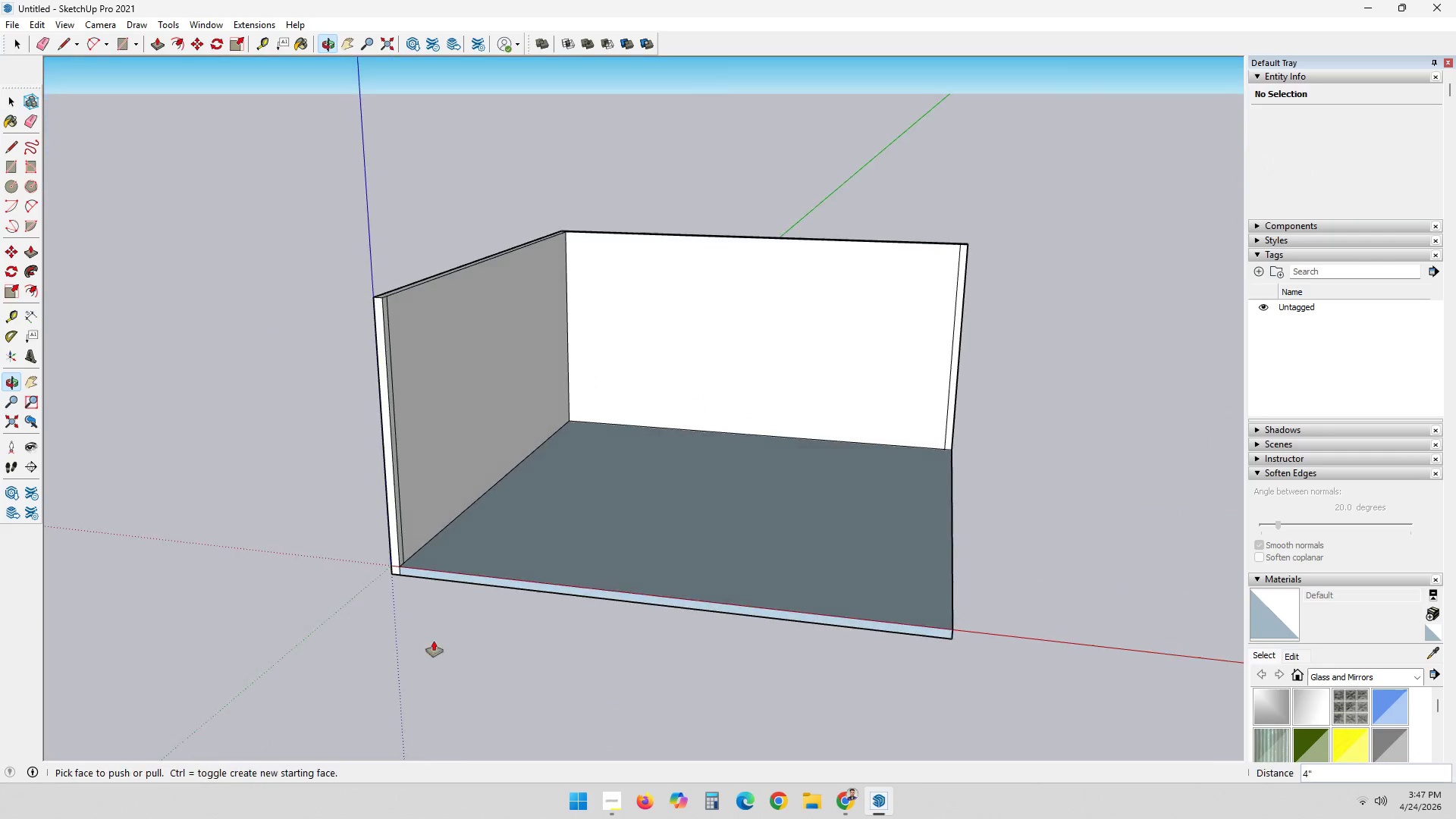 
key(Space)
 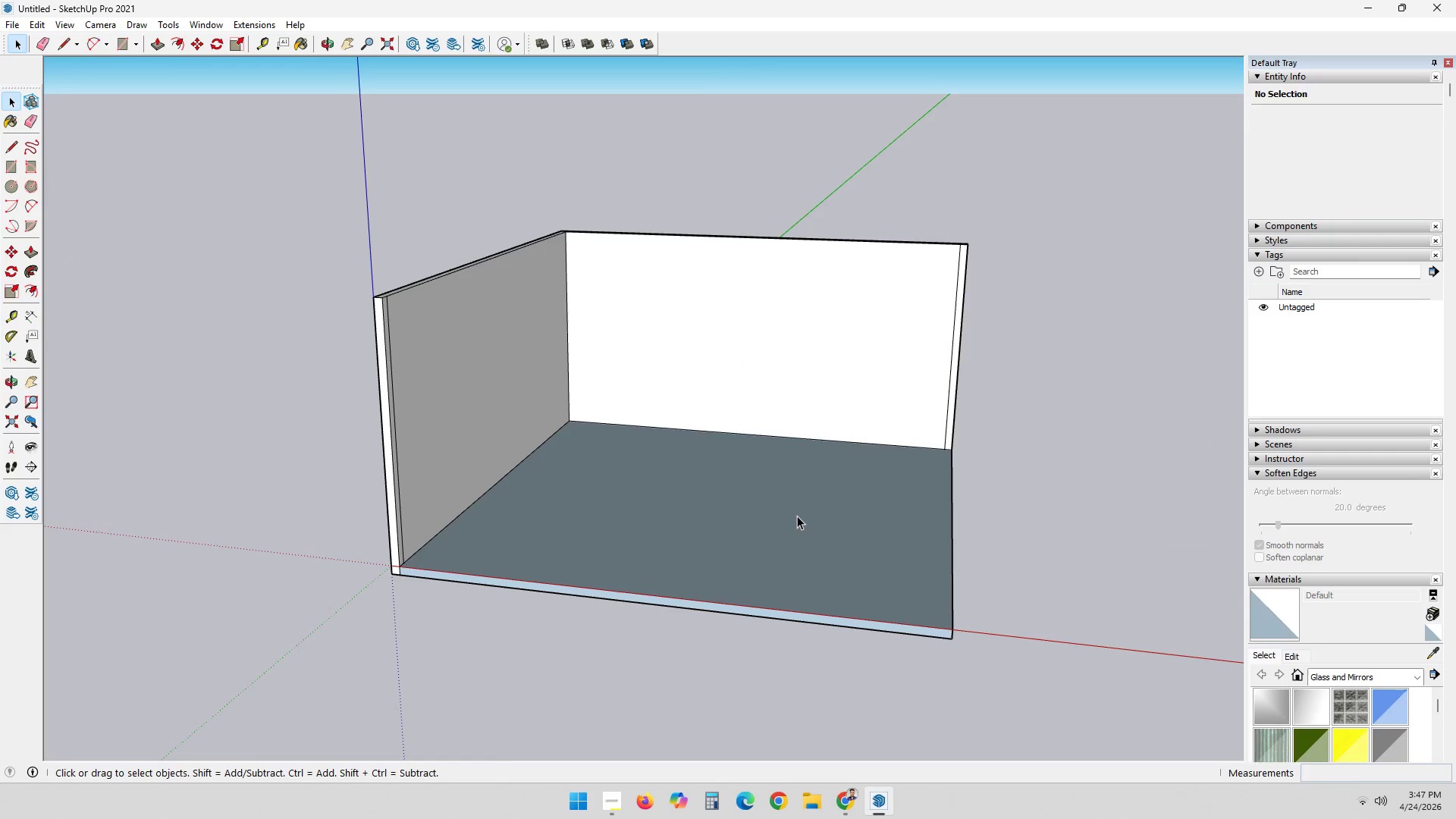 
double_click([797, 516])
 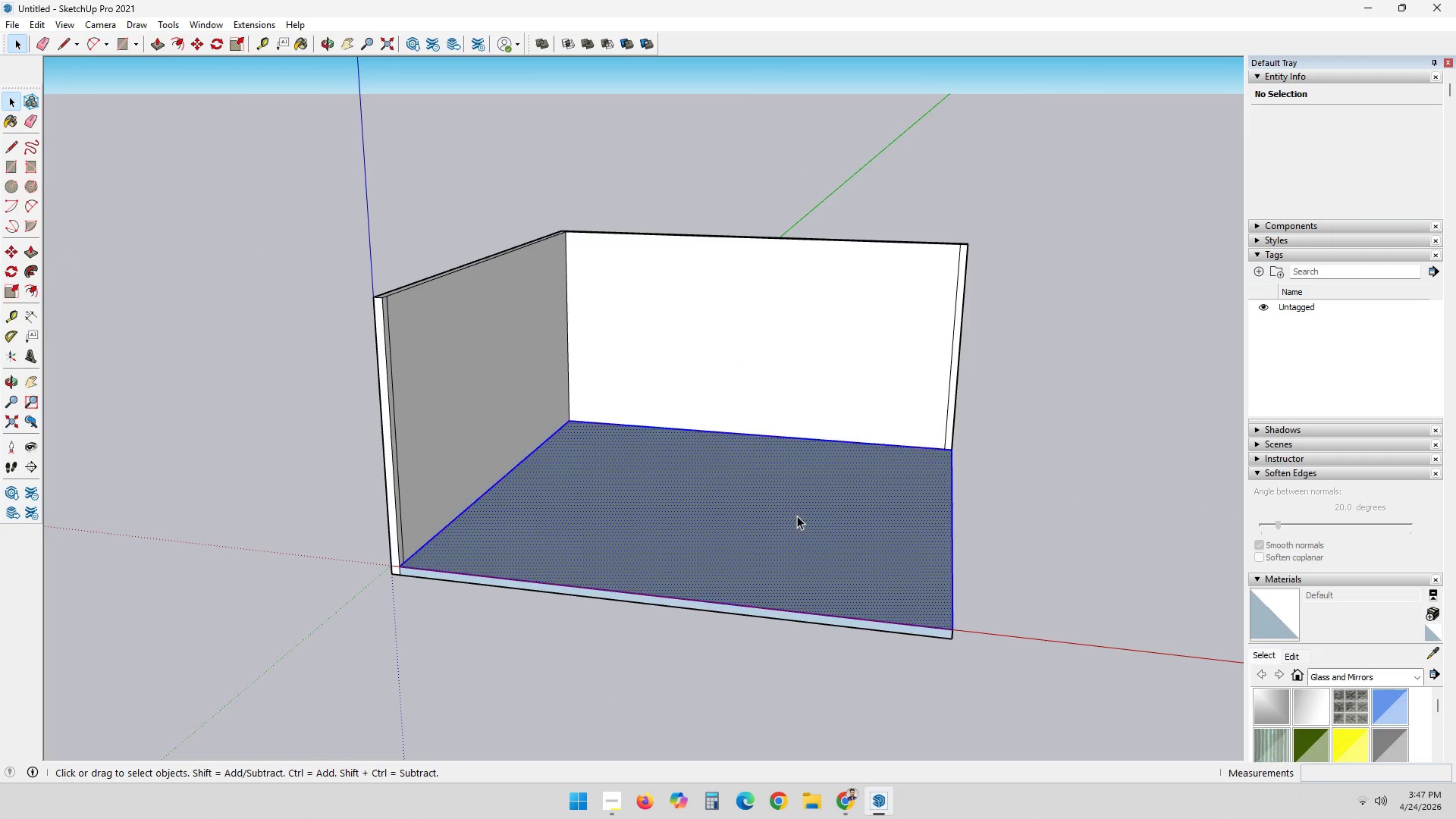 
triple_click([797, 516])
 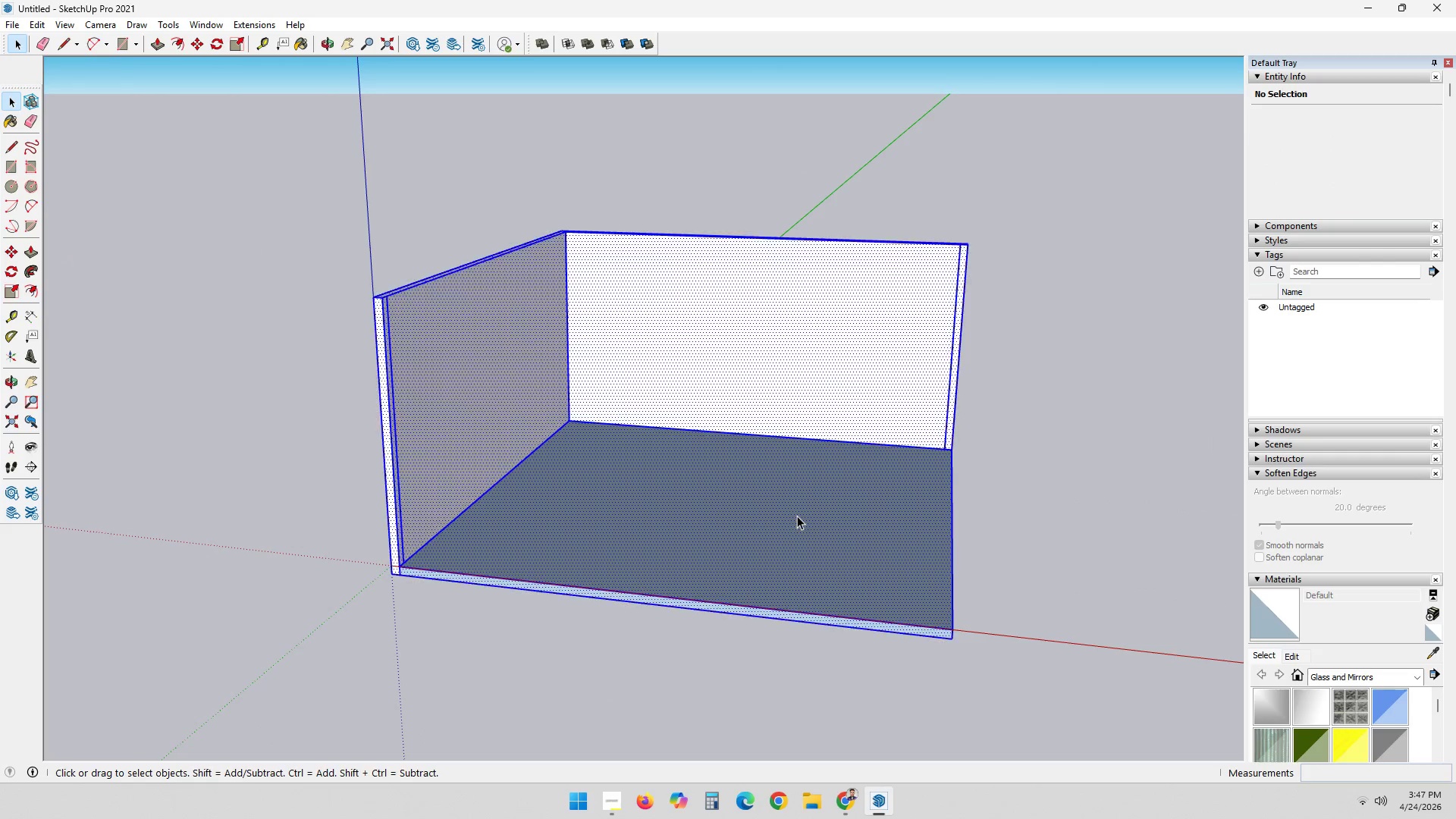 
triple_click([797, 516])
 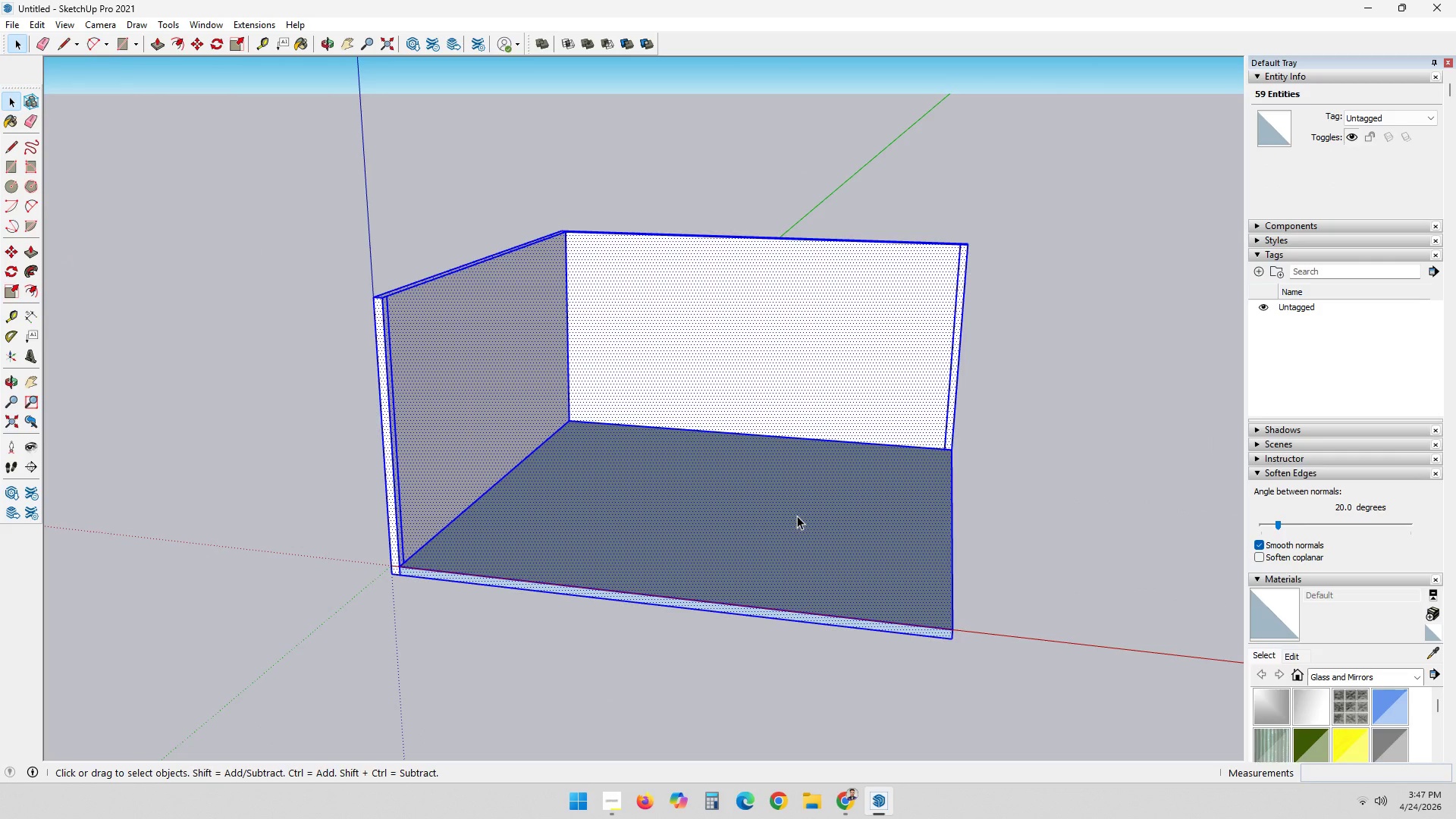 
right_click([797, 516])
 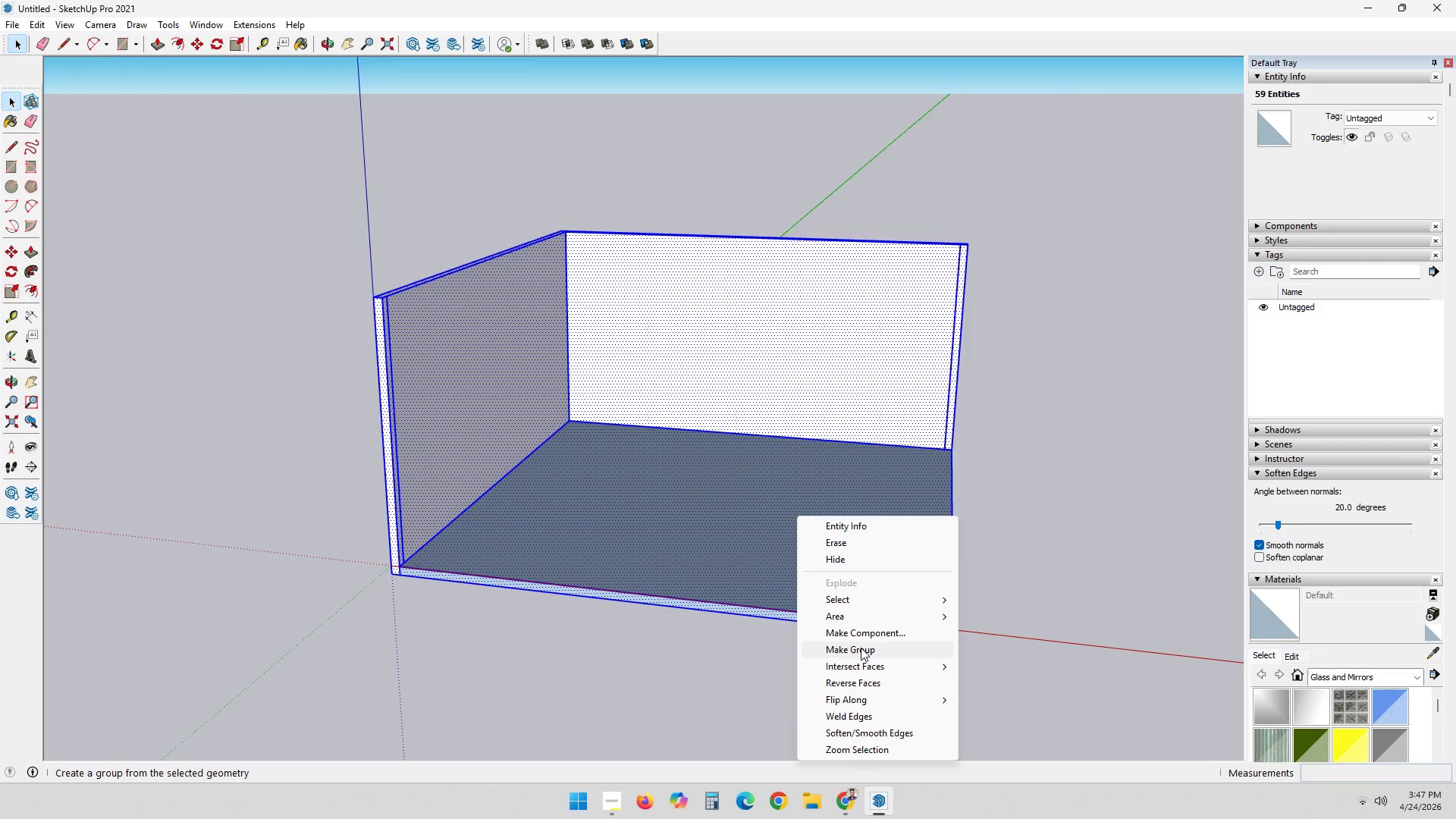 
left_click([861, 647])
 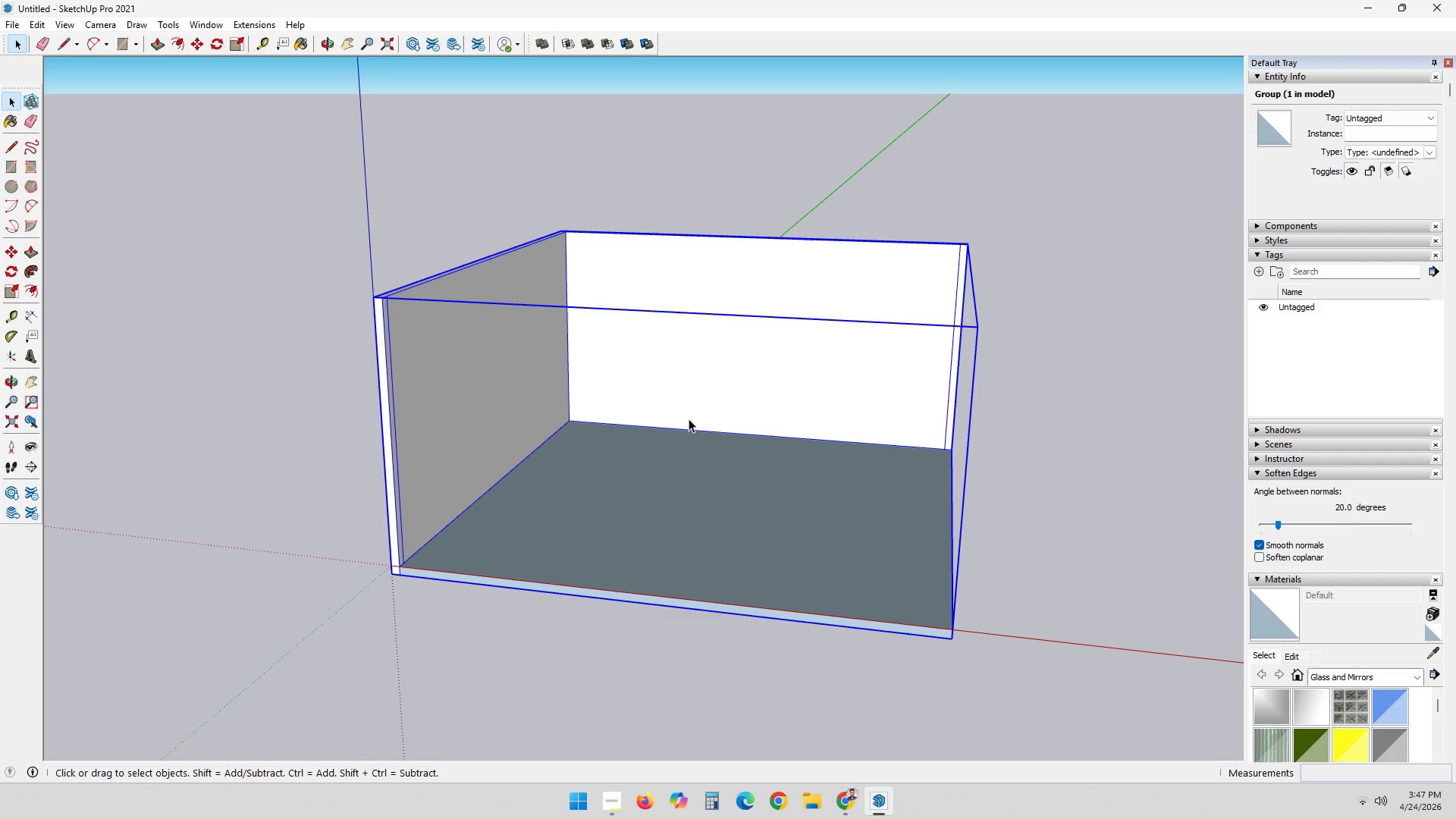 
scroll: coordinate [681, 392], scroll_direction: down, amount: 1.0
 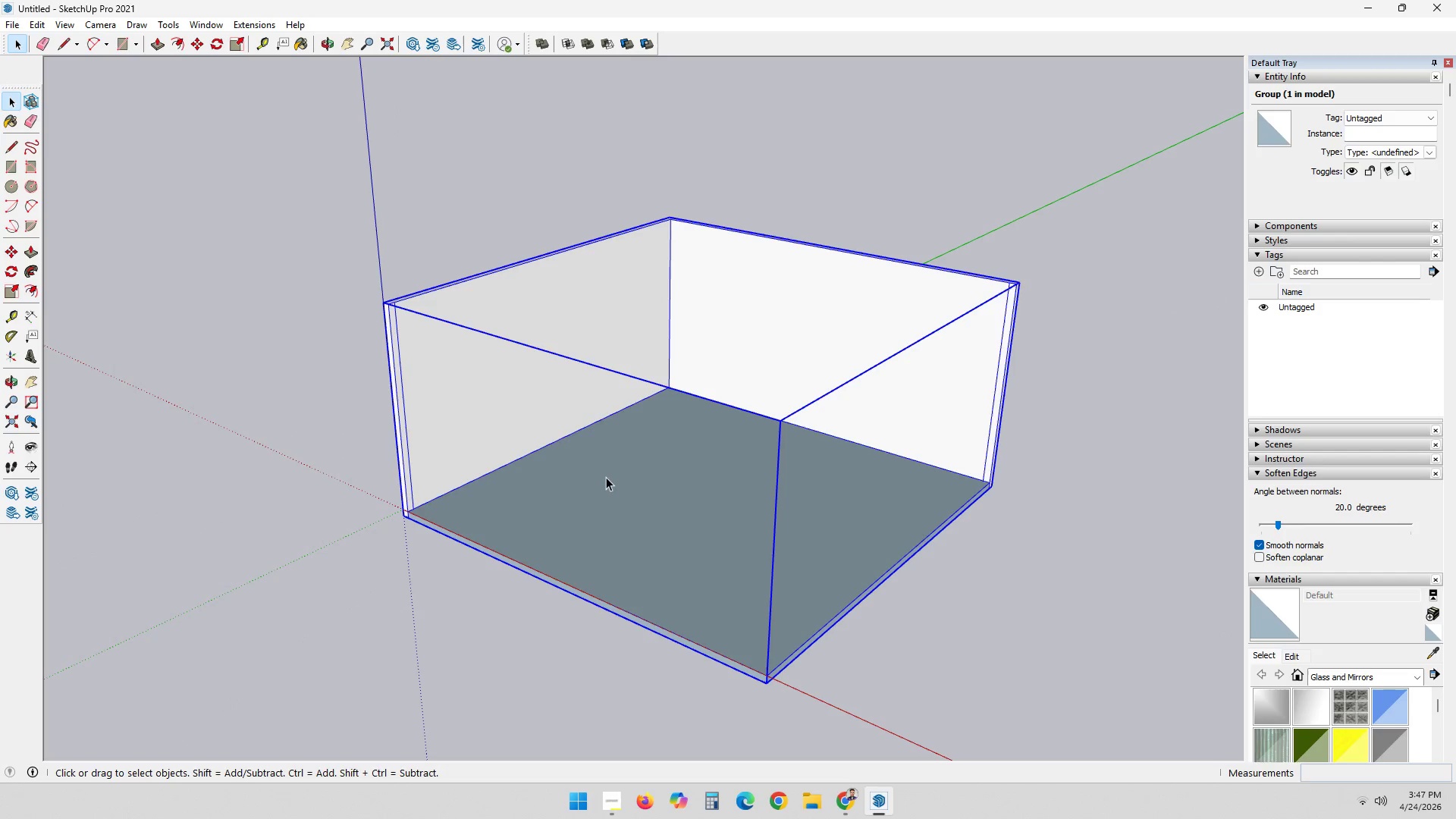 
wait(12.22)
 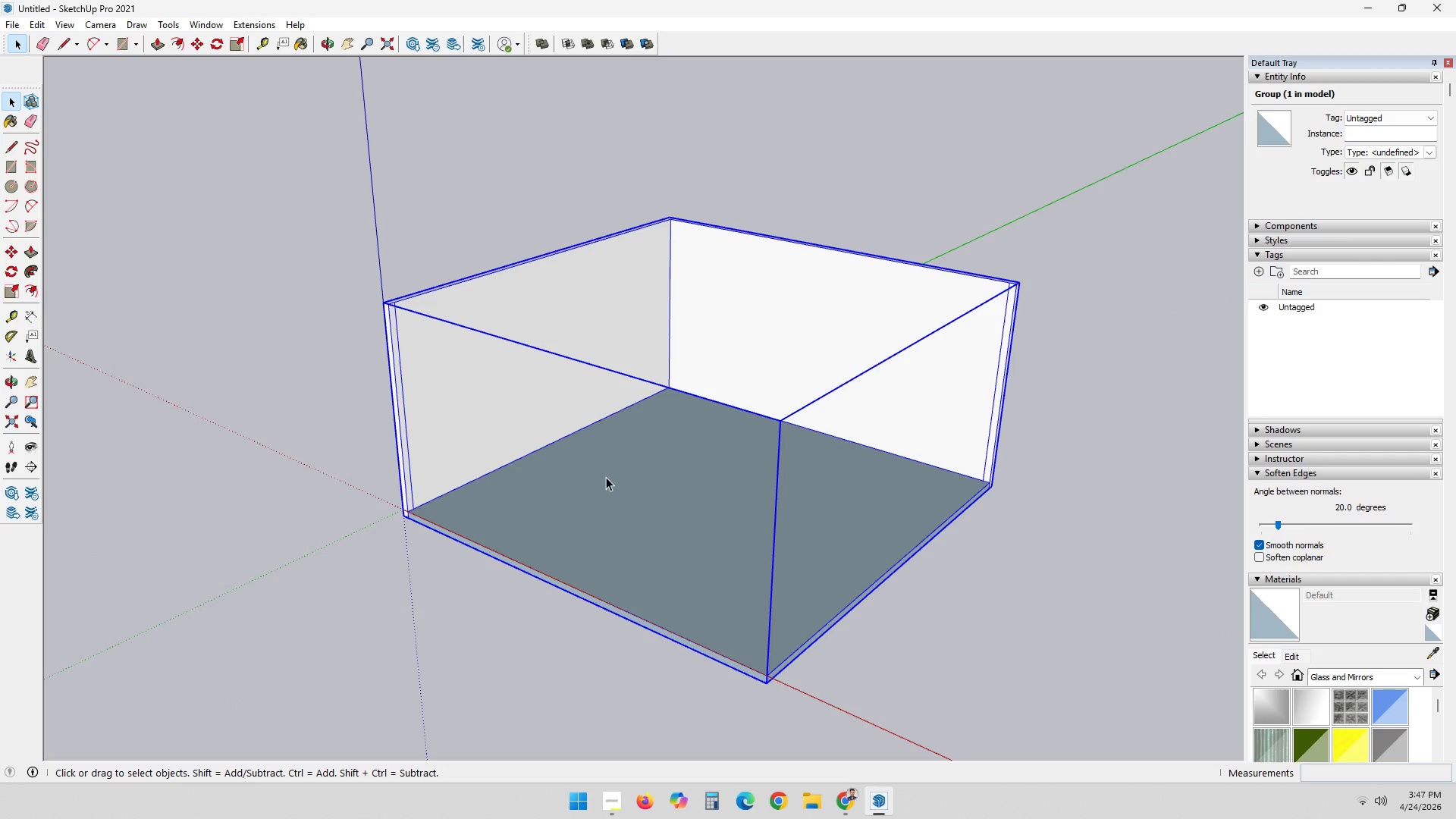 
right_click([628, 433])
 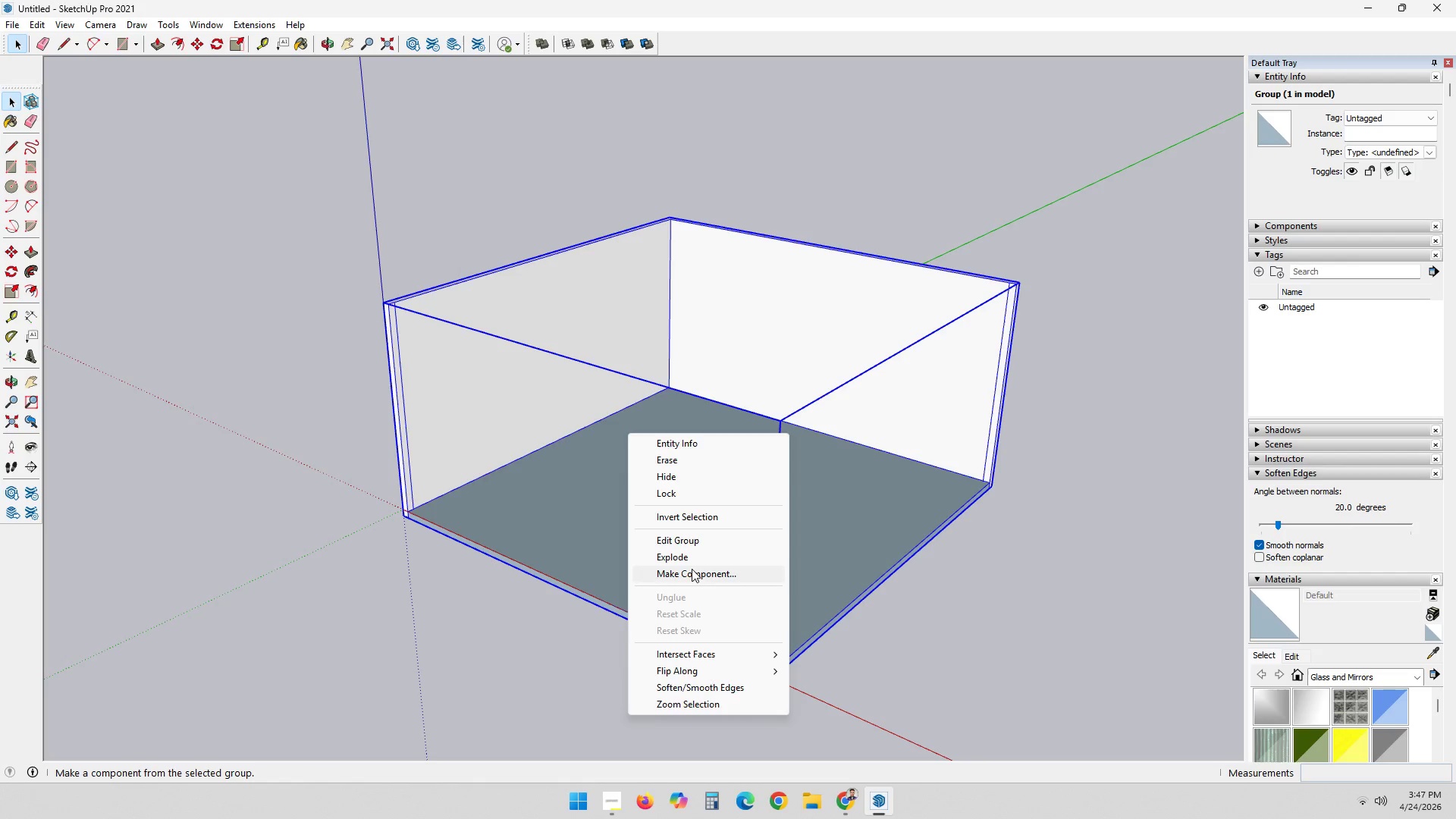 
left_click([692, 569])
 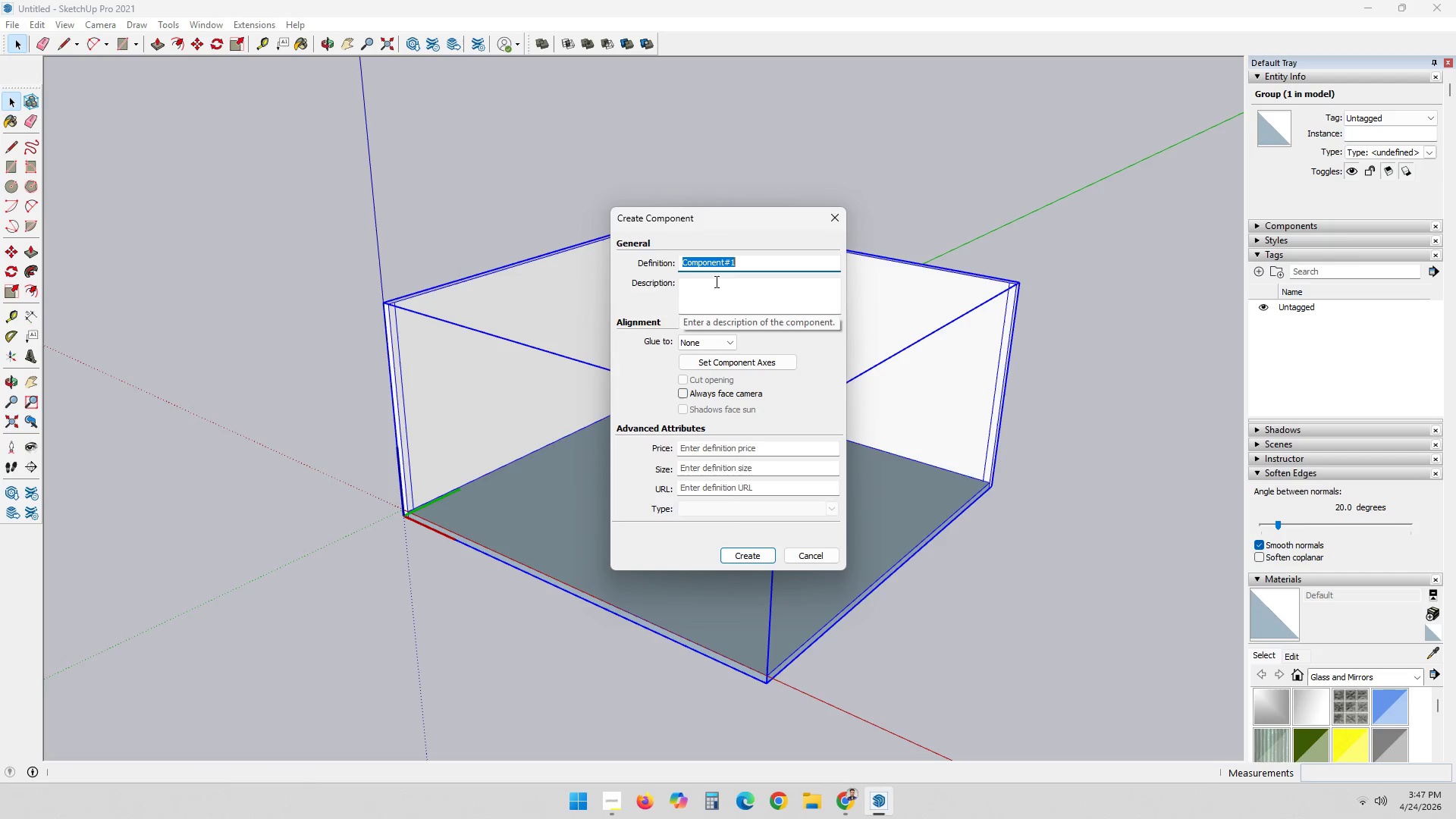 
type(Strustu)
key(Backspace)
key(Backspace)
key(Backspace)
key(Backspace)
key(Backspace)
key(Backspace)
key(Backspace)
type(Room Structure)
 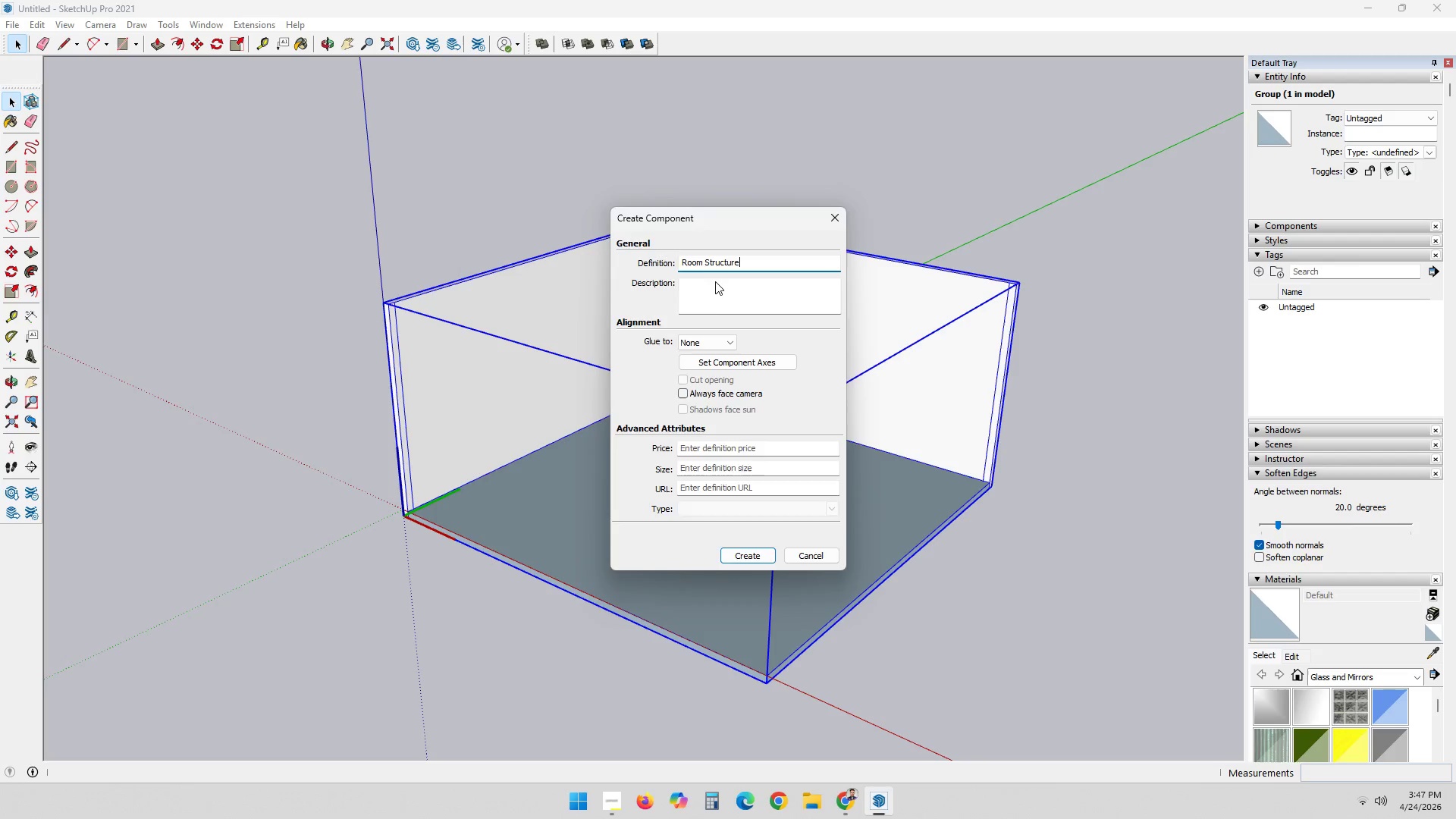 
key(Enter)
 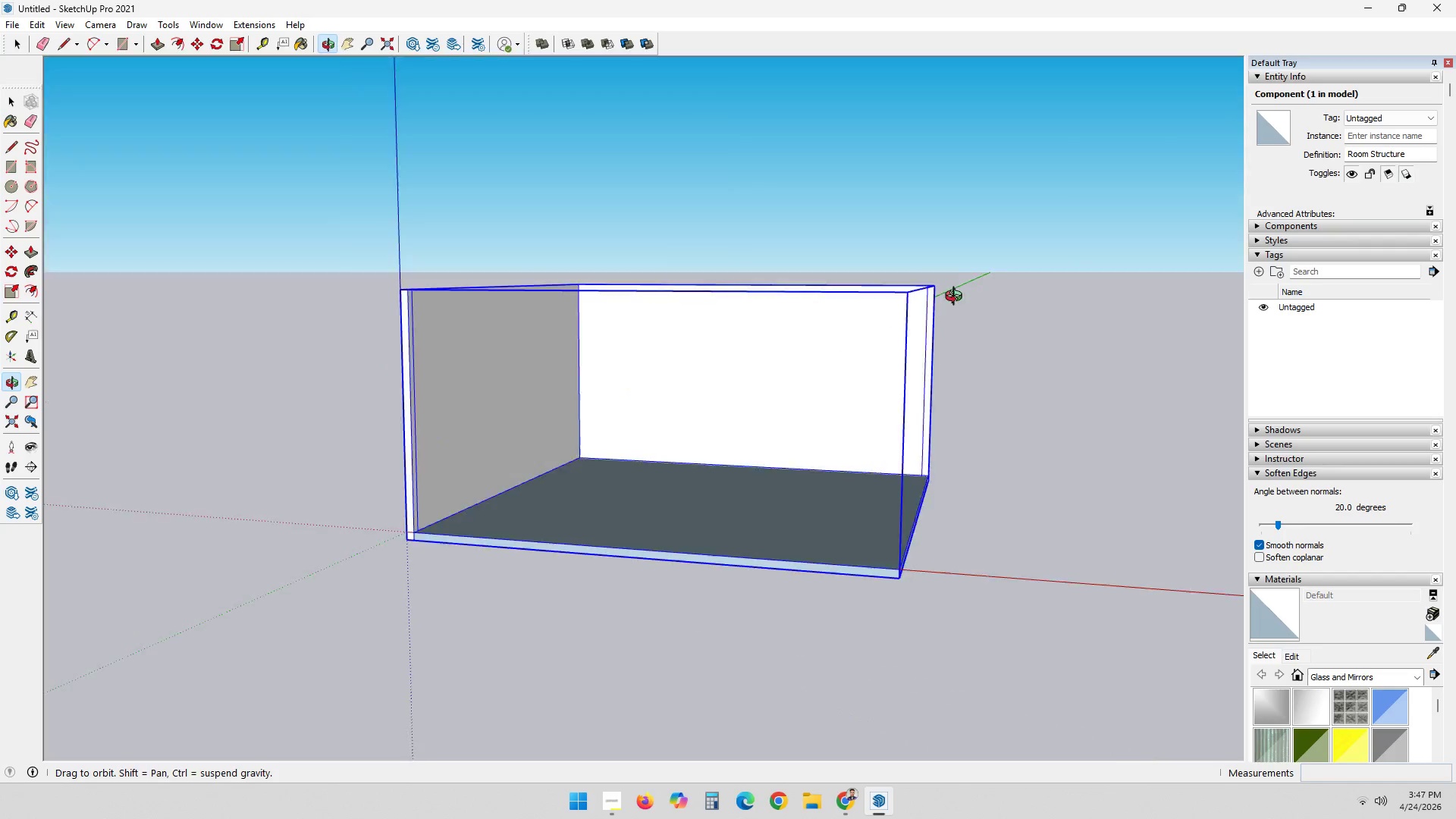 
left_click([1070, 421])
 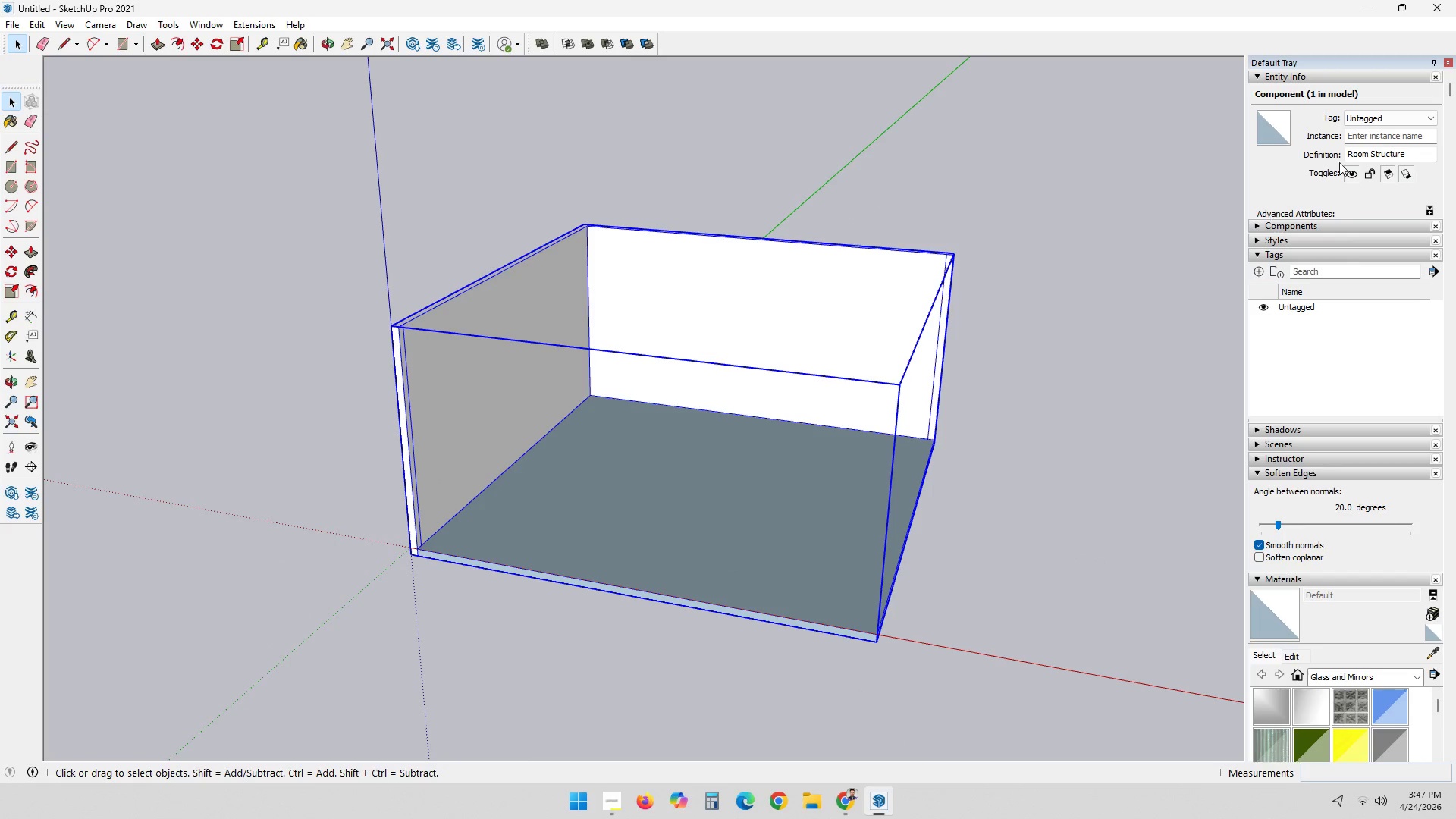 
left_click([1374, 124])
 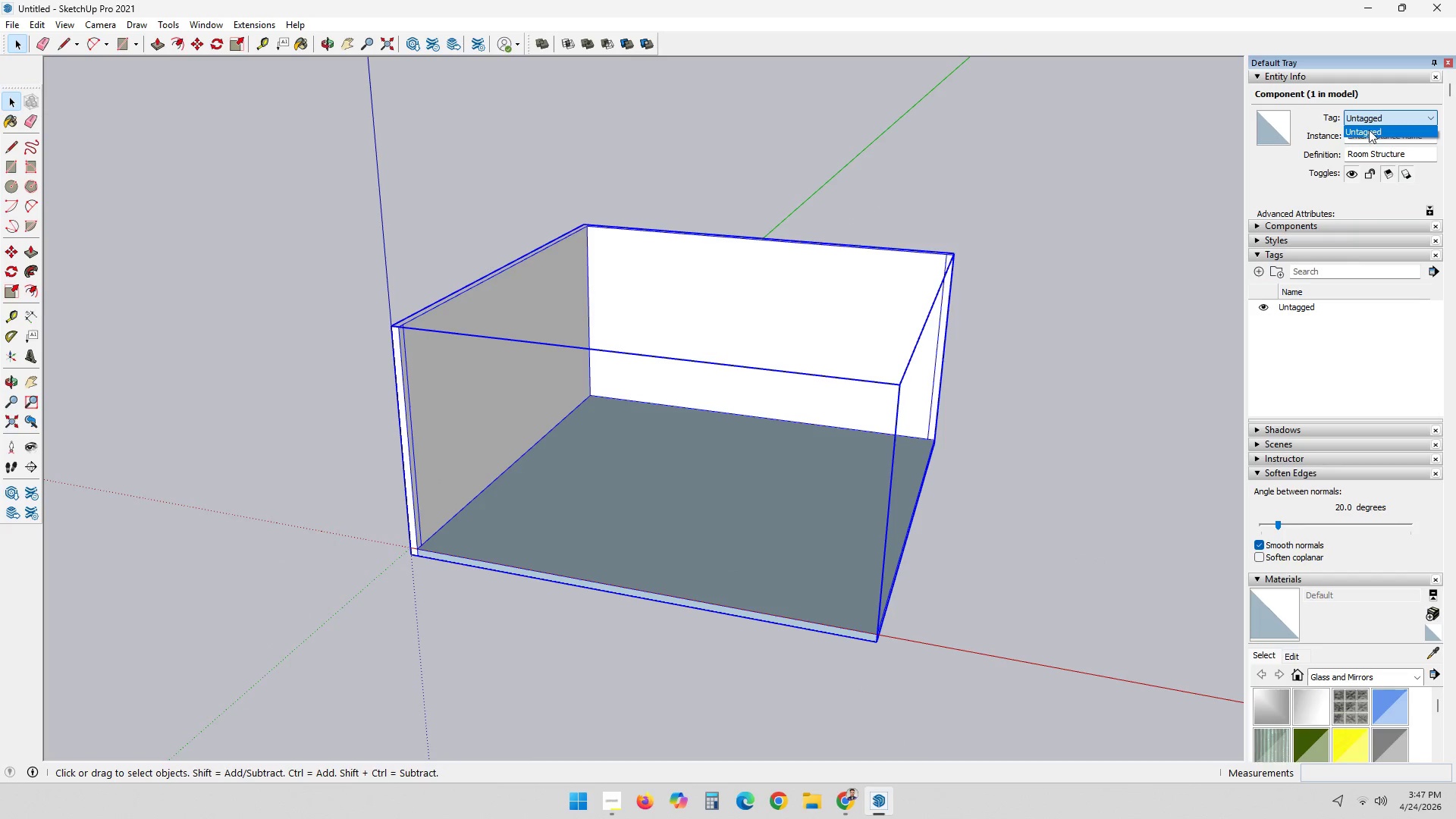 
left_click([1375, 111])
 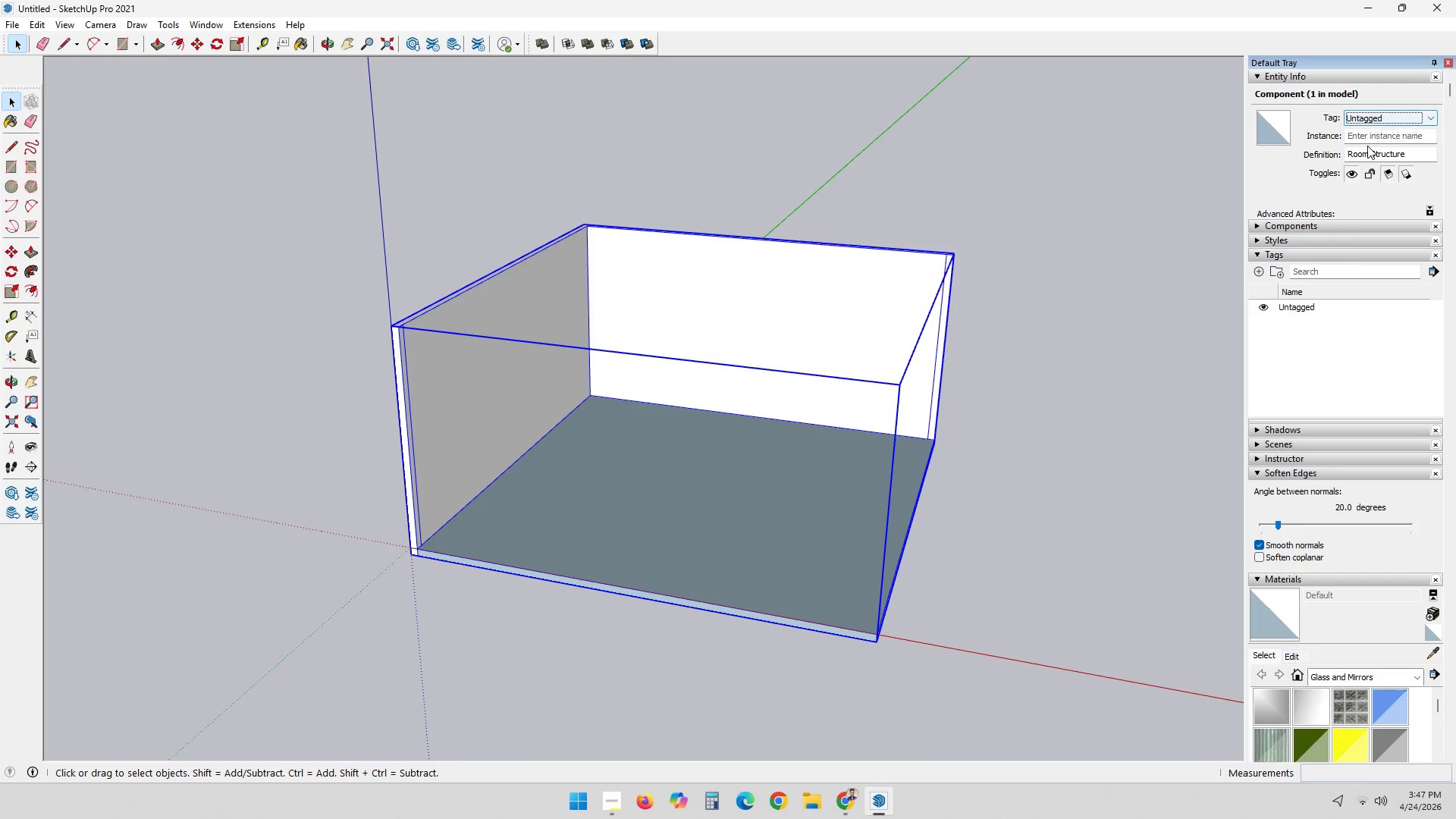 
double_click([1367, 152])
 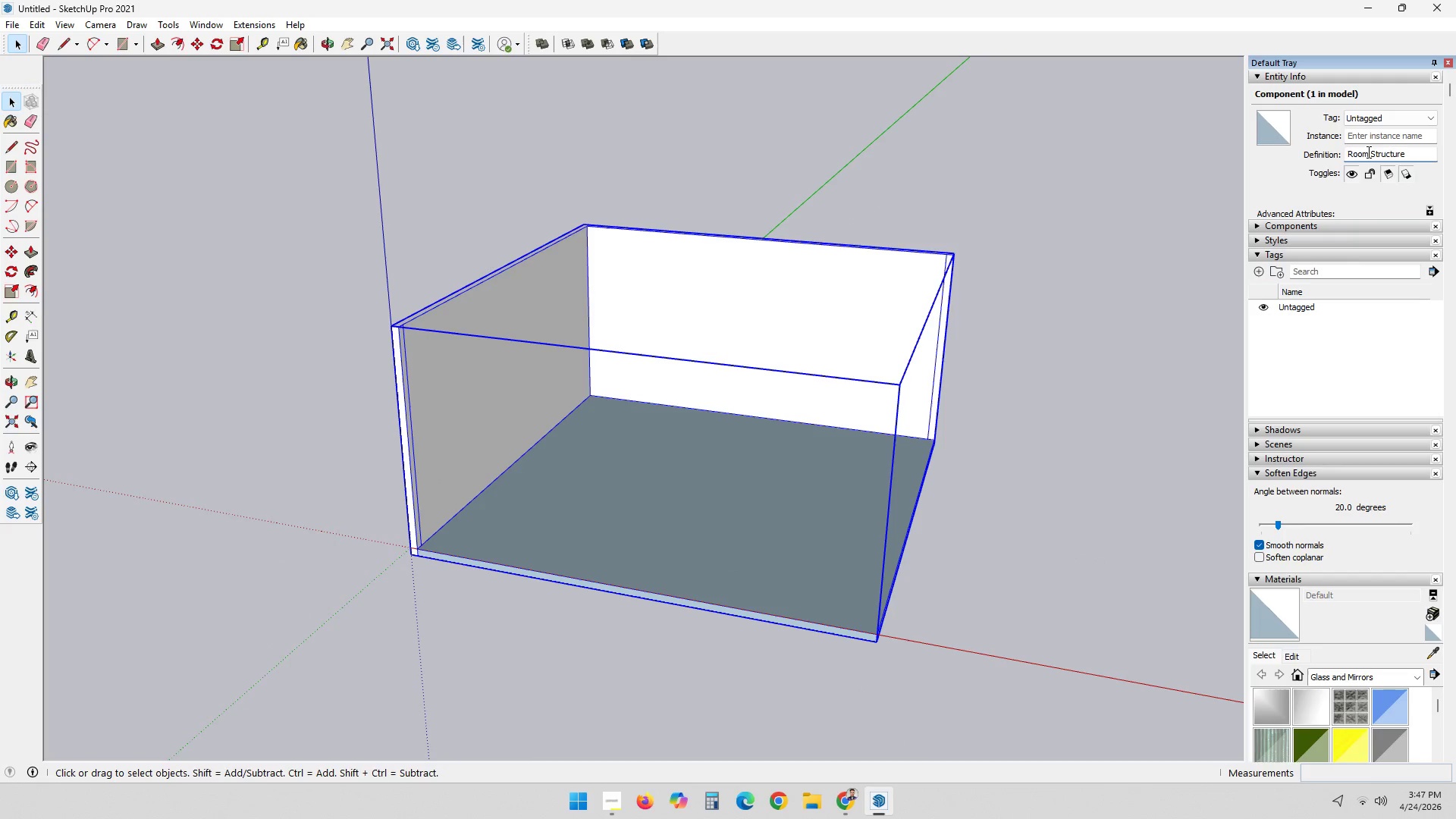 
triple_click([1367, 152])
 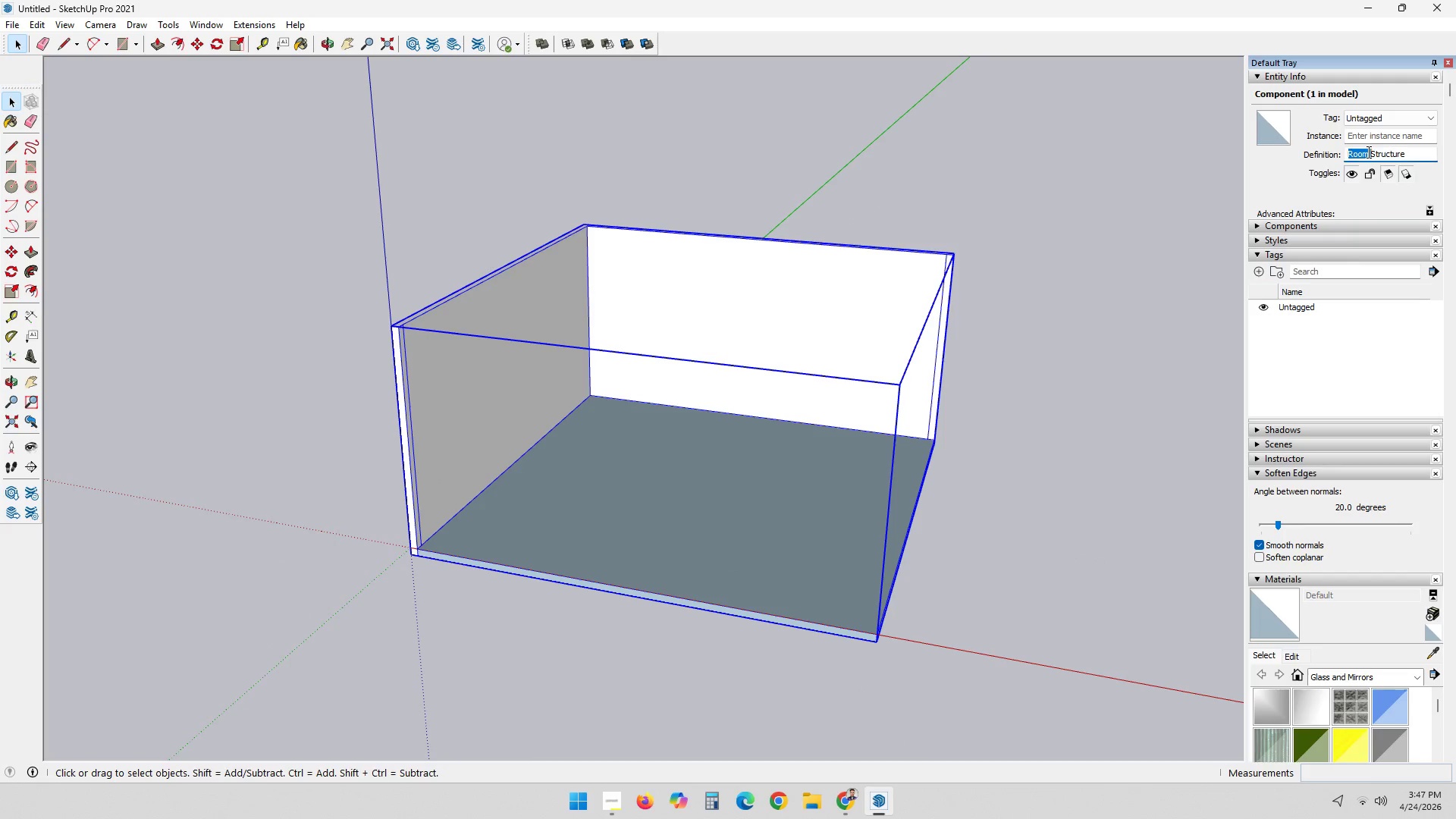 
triple_click([1367, 152])
 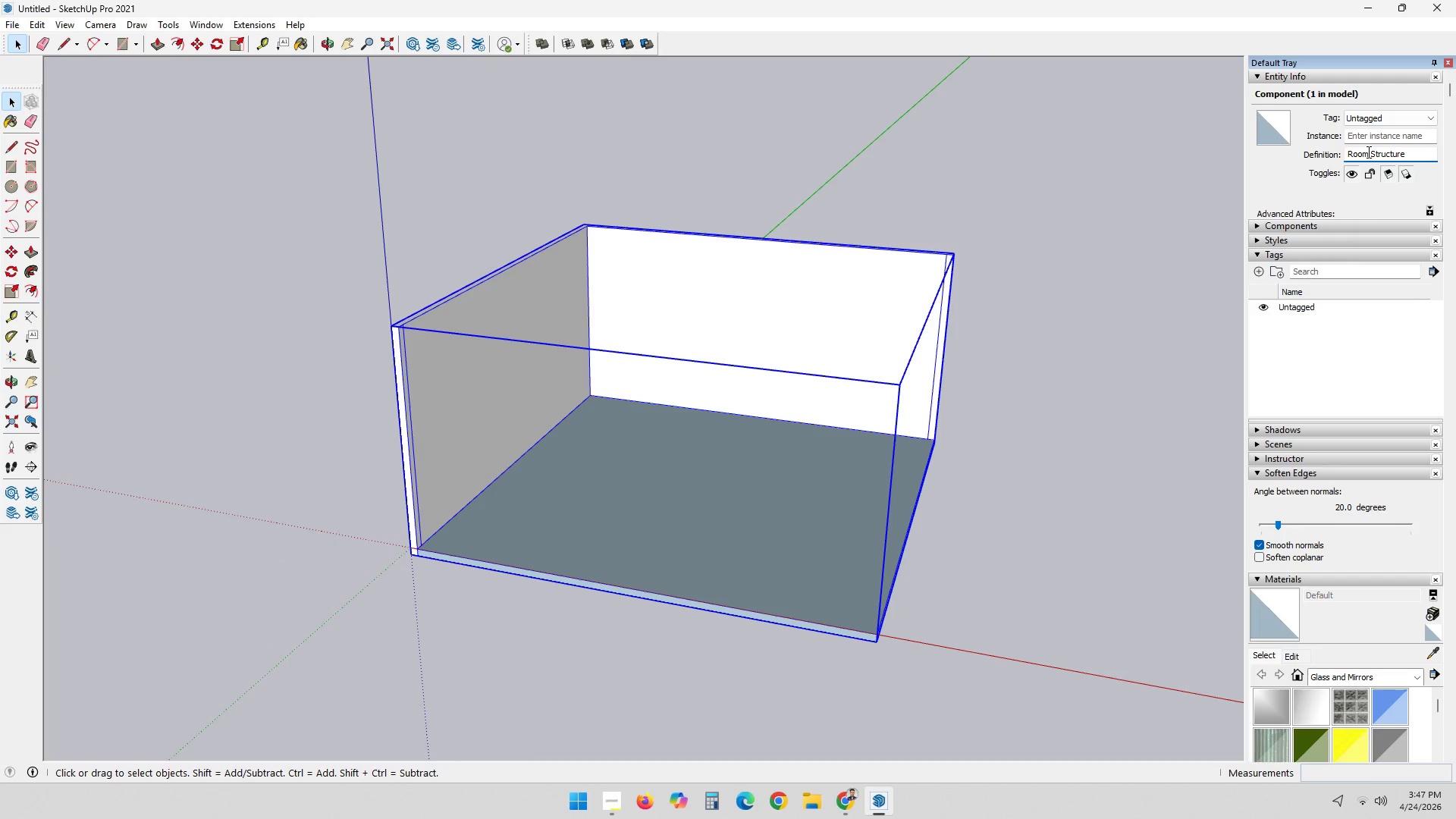 
triple_click([1367, 152])
 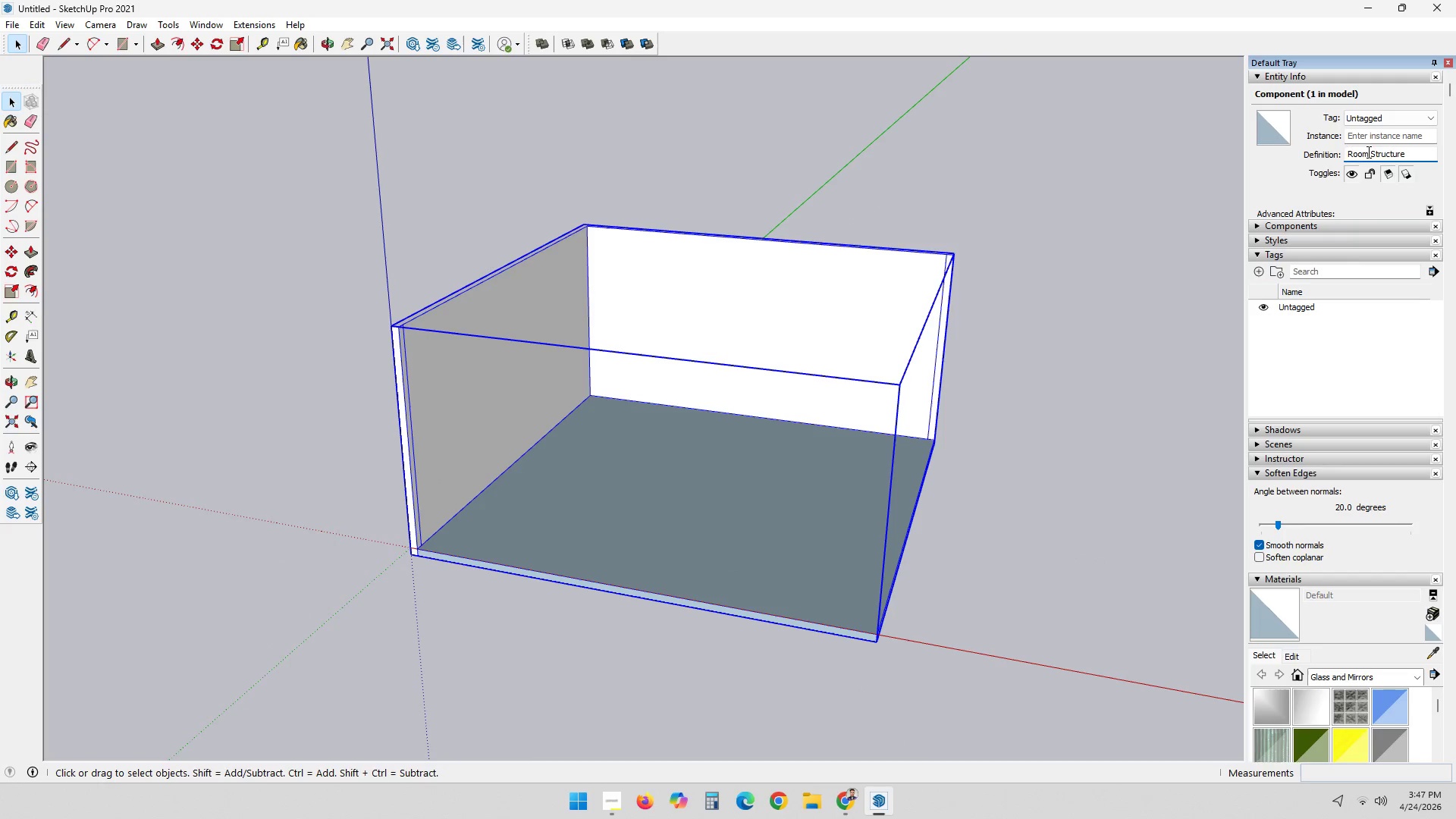 
triple_click([1367, 152])
 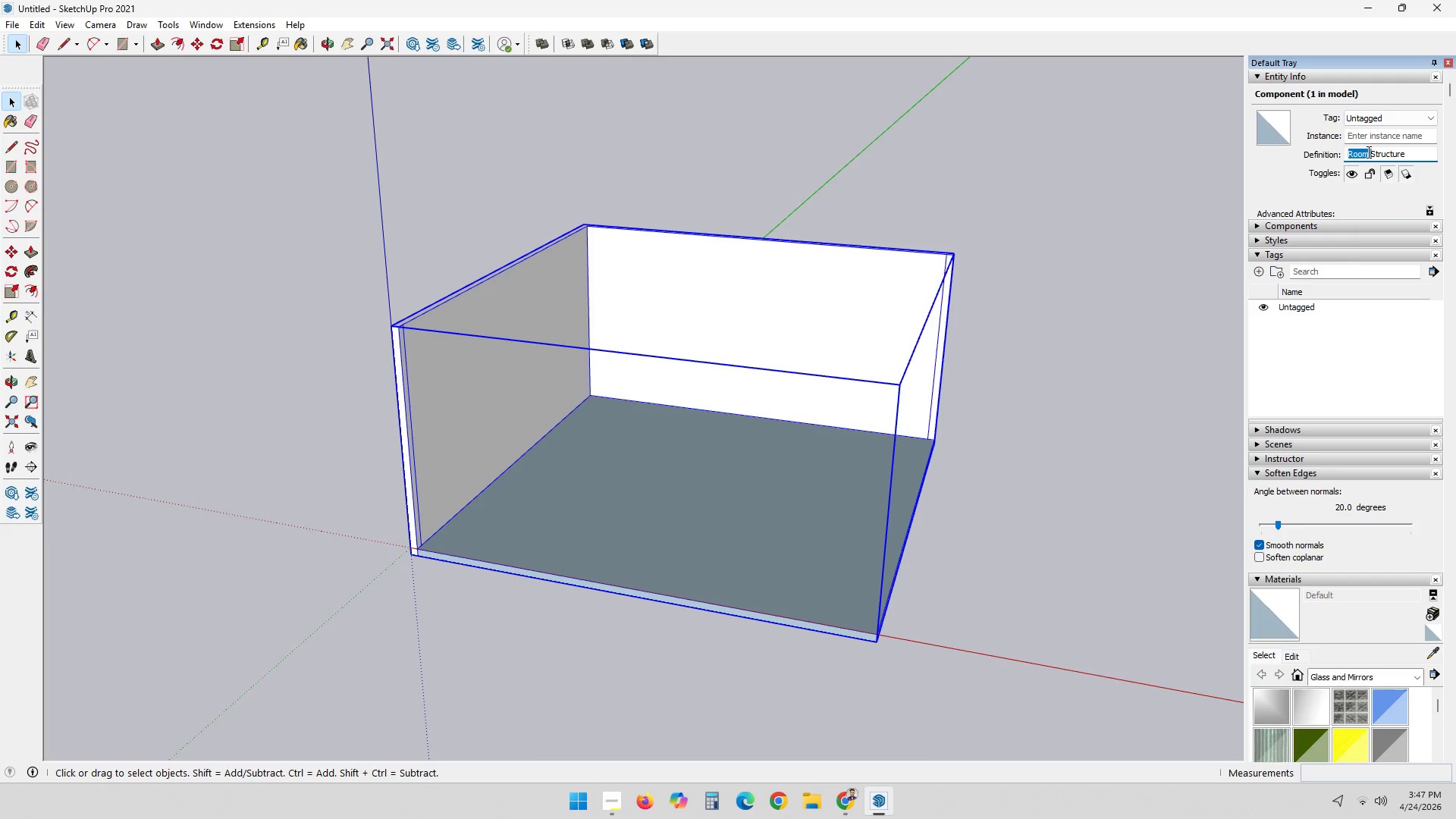 
triple_click([1367, 152])
 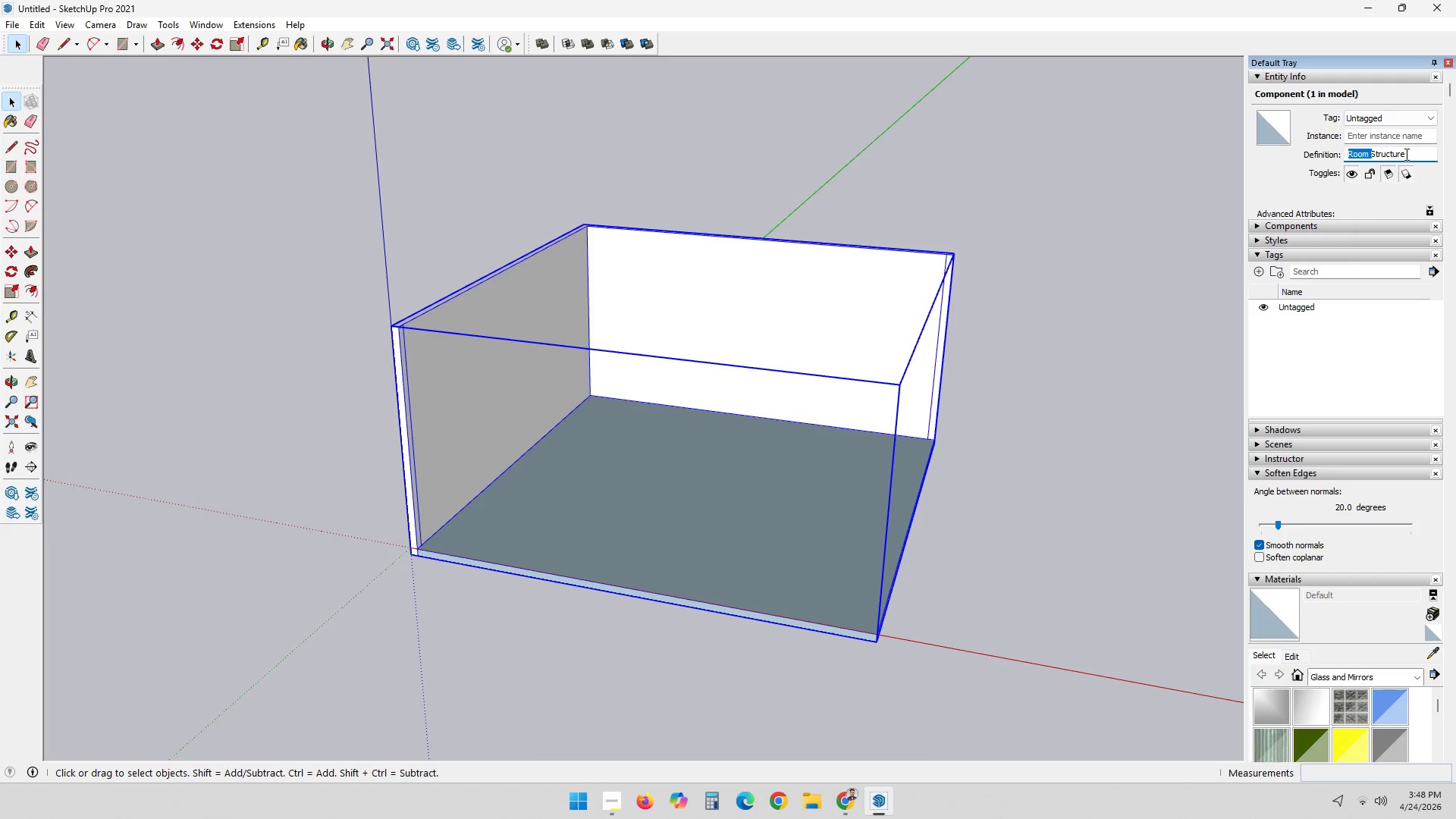 
left_click_drag(start_coordinate=[1408, 154], to_coordinate=[1340, 157])
 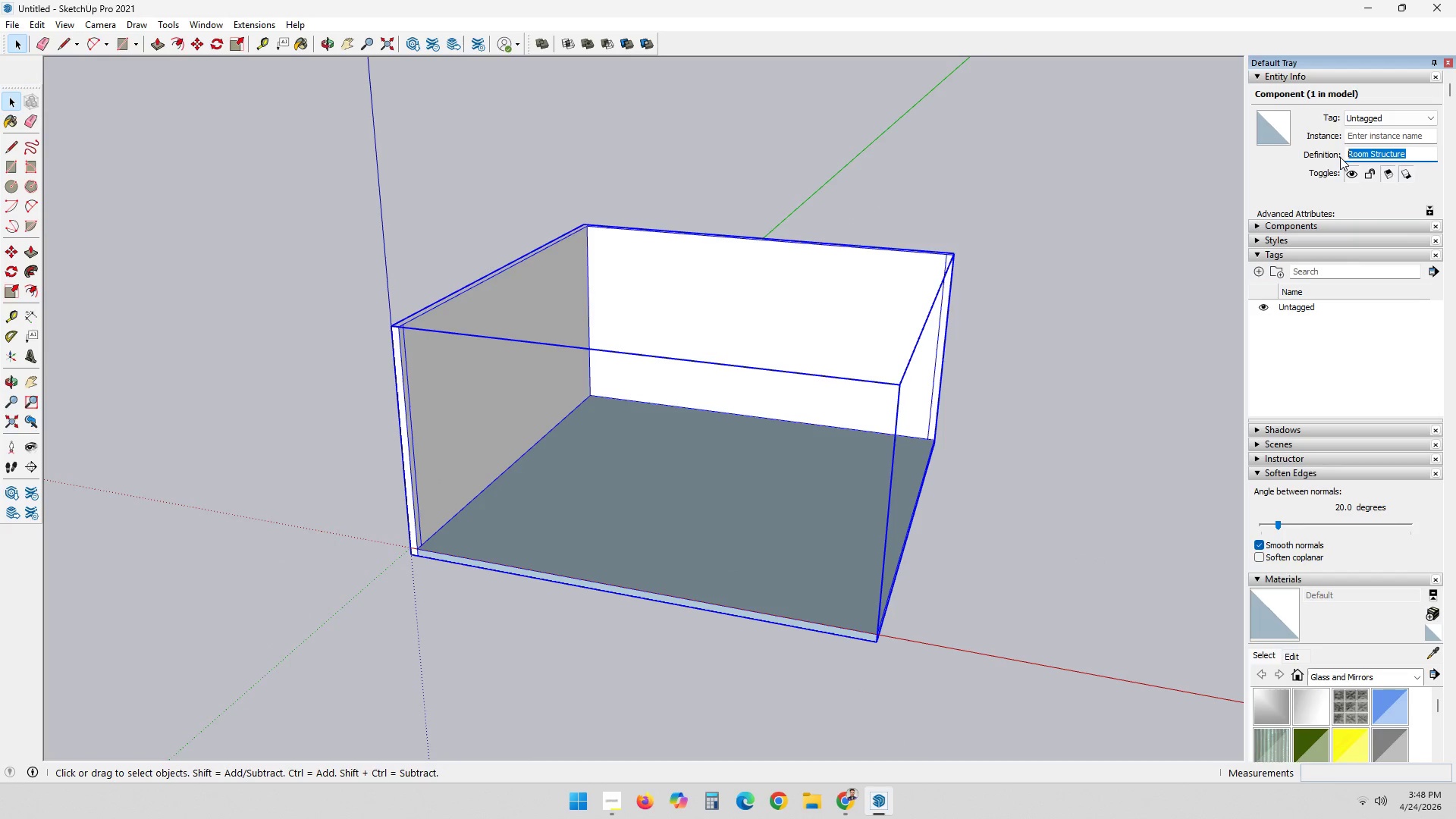 
key(Meta+C)
 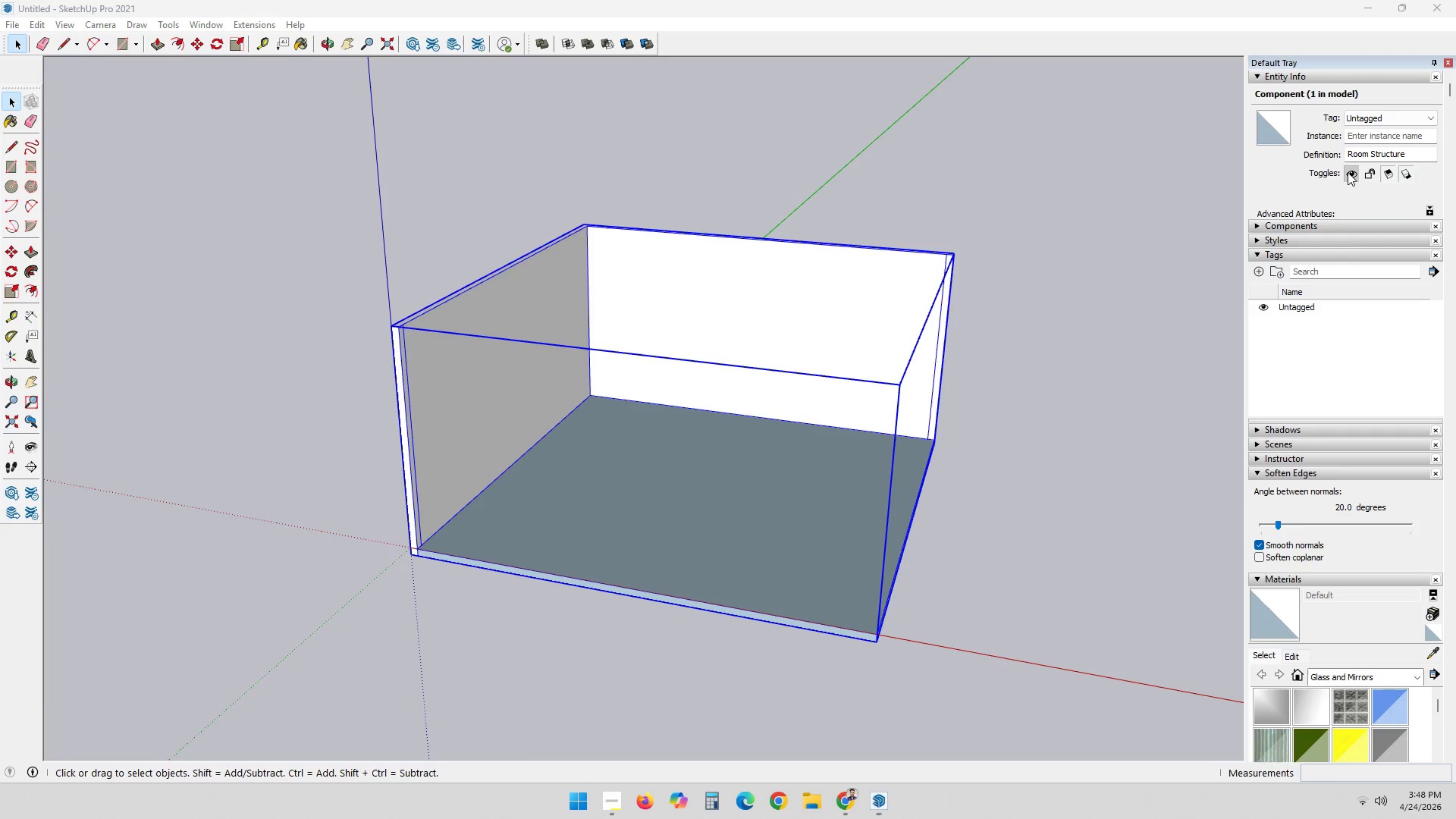 
key(Meta+C)
 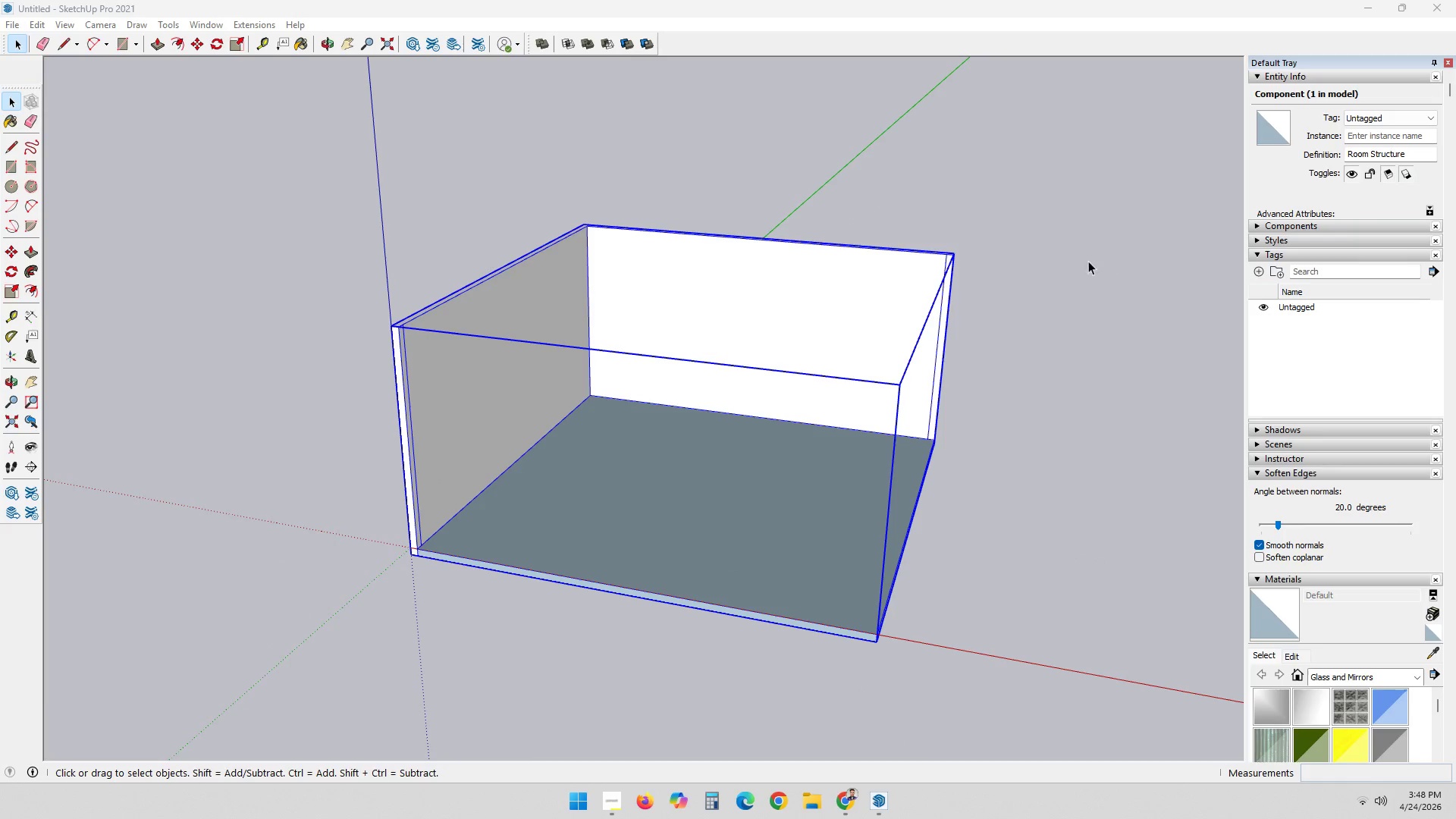 
left_click([1088, 261])
 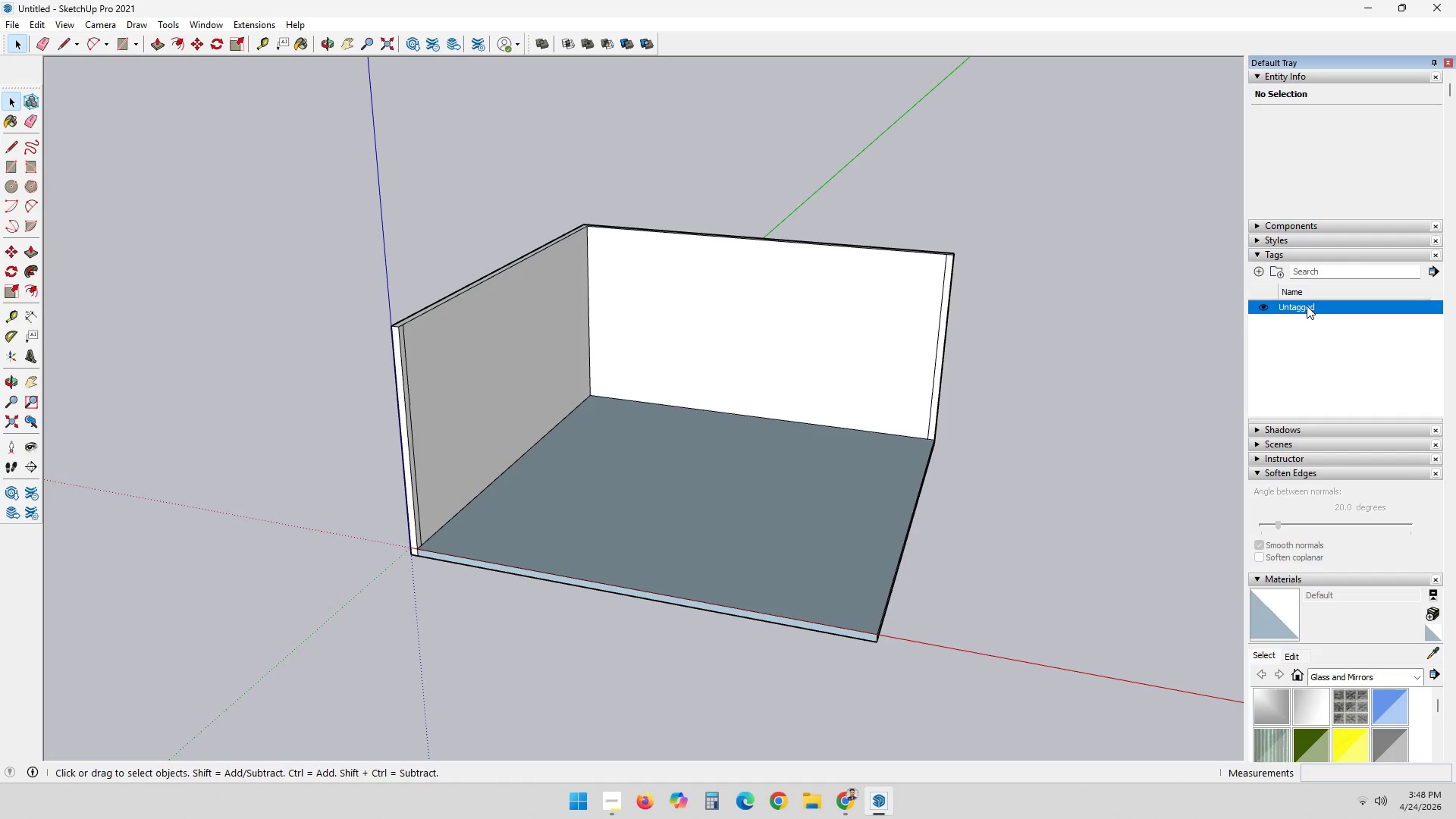 
right_click([1304, 306])
 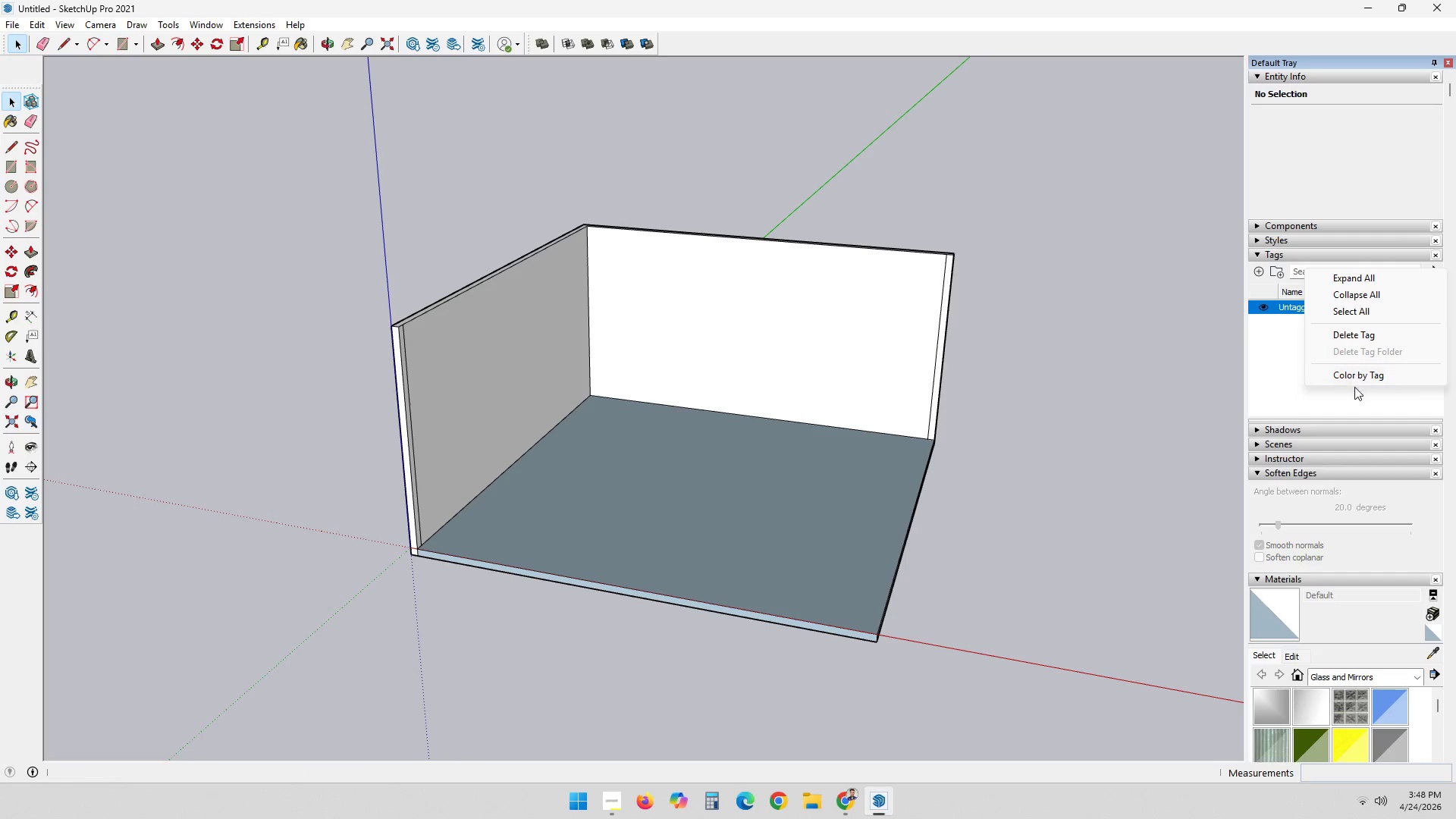 
left_click([1363, 328])
 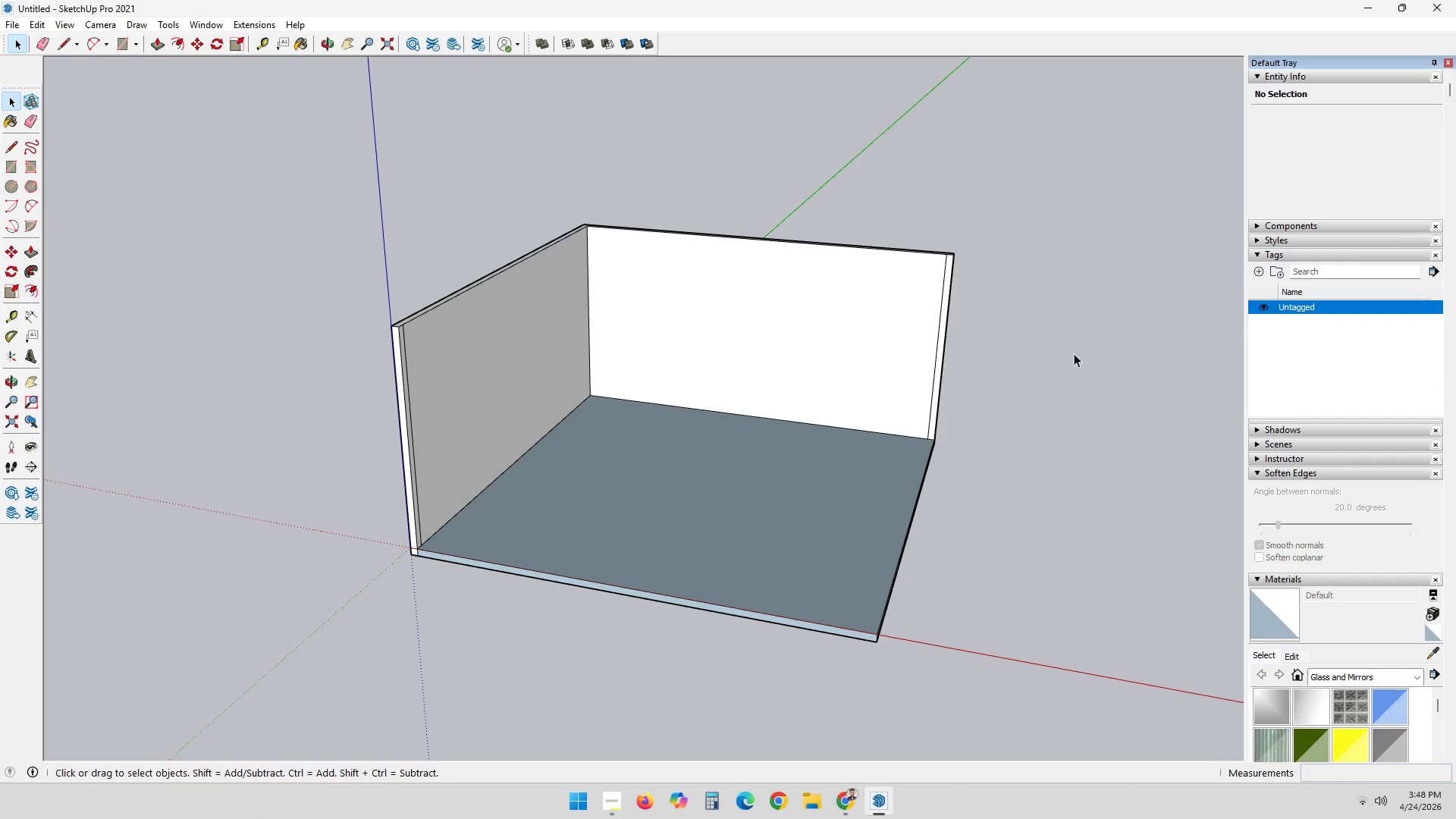 
double_click([838, 326])
 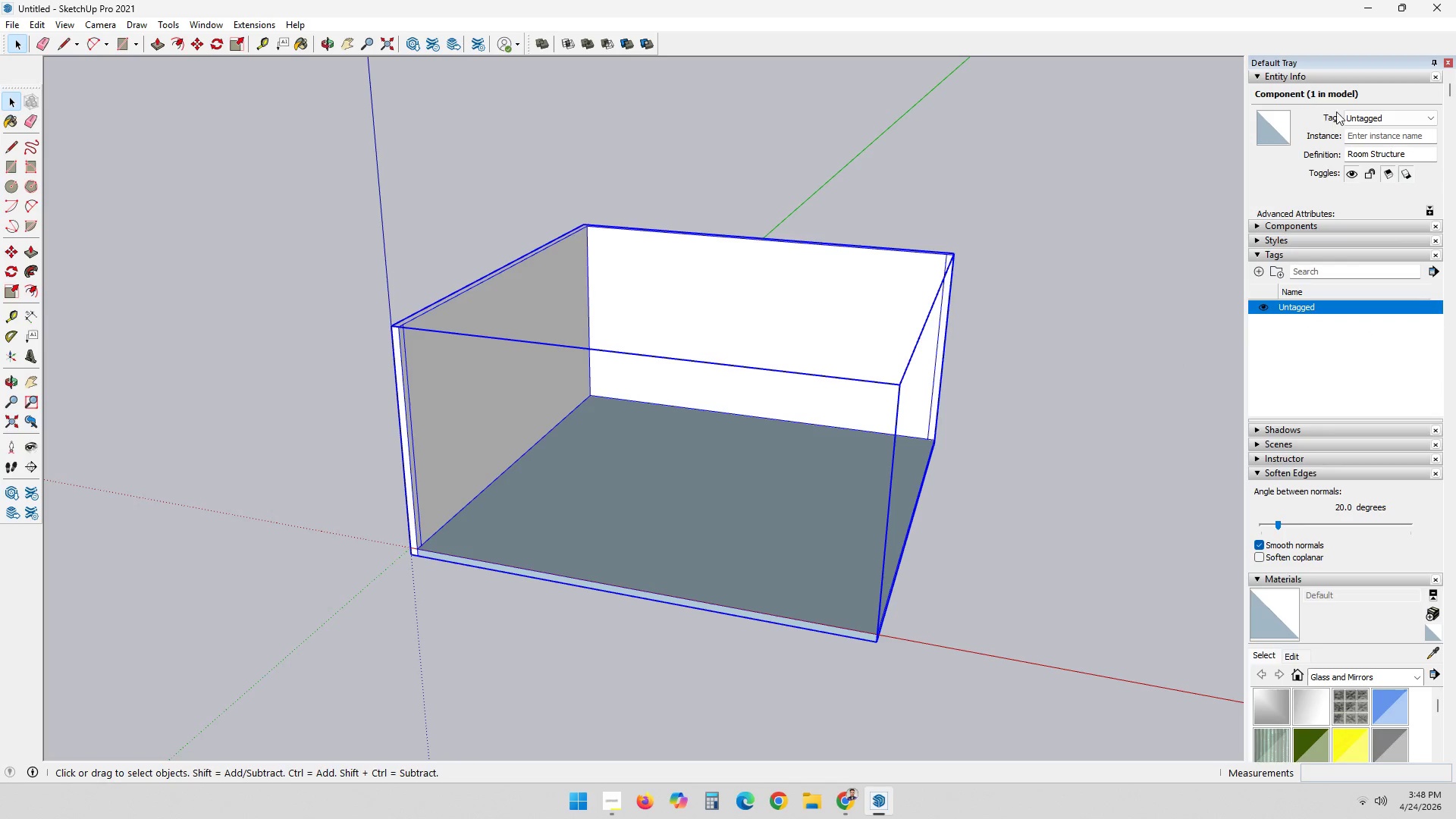 
left_click([1361, 113])
 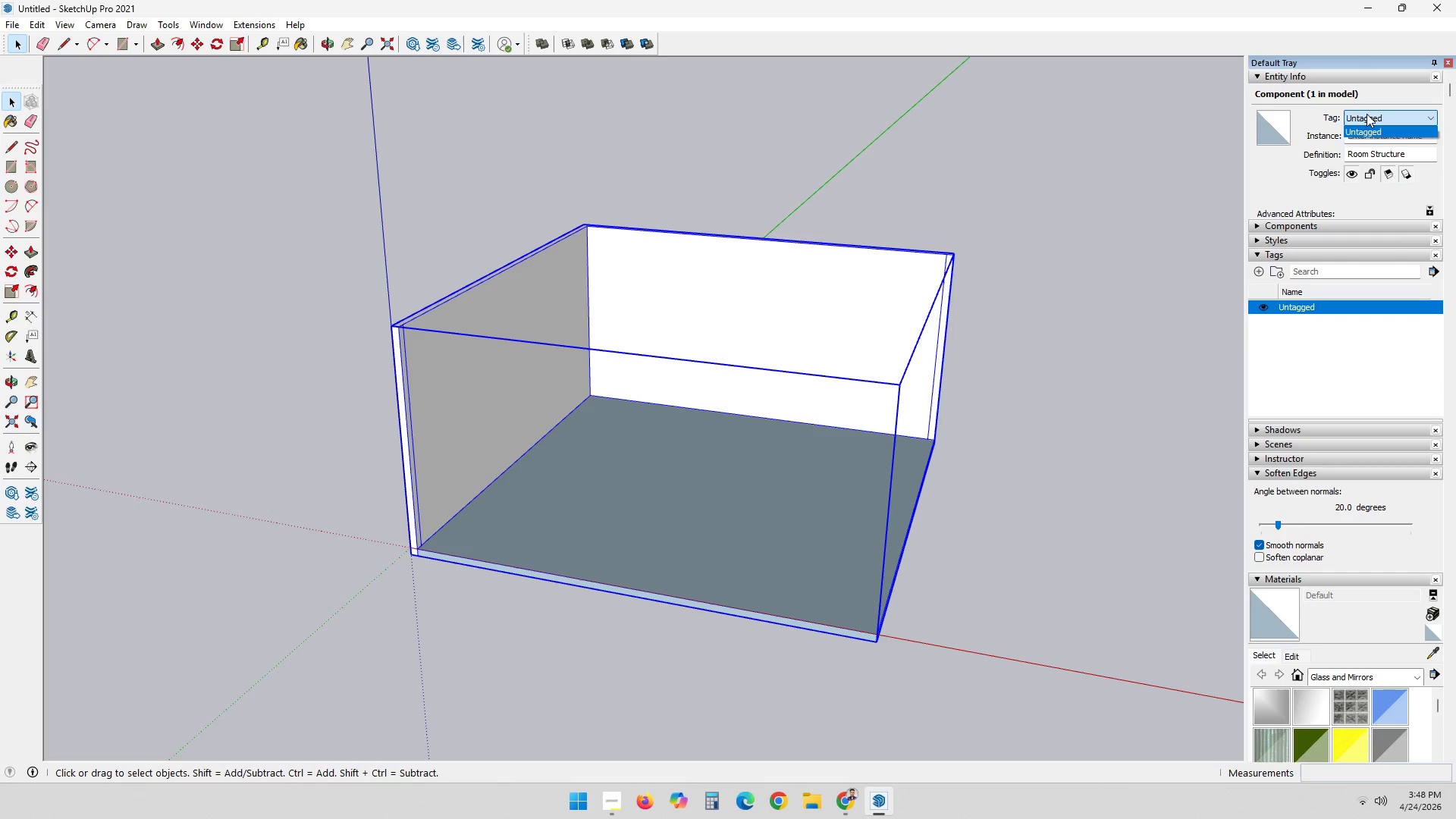 
left_click([1367, 114])
 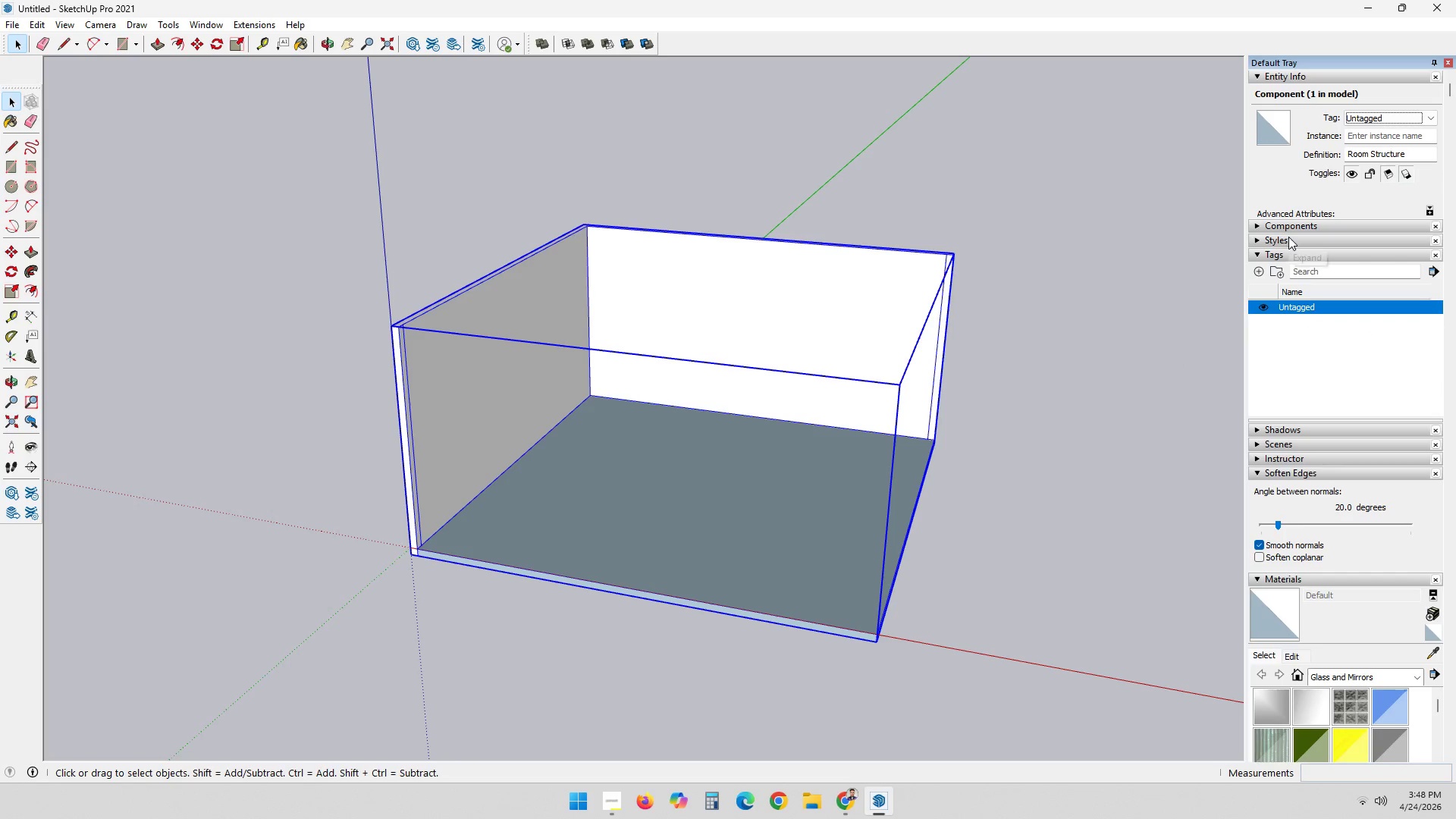 
right_click([772, 284])
 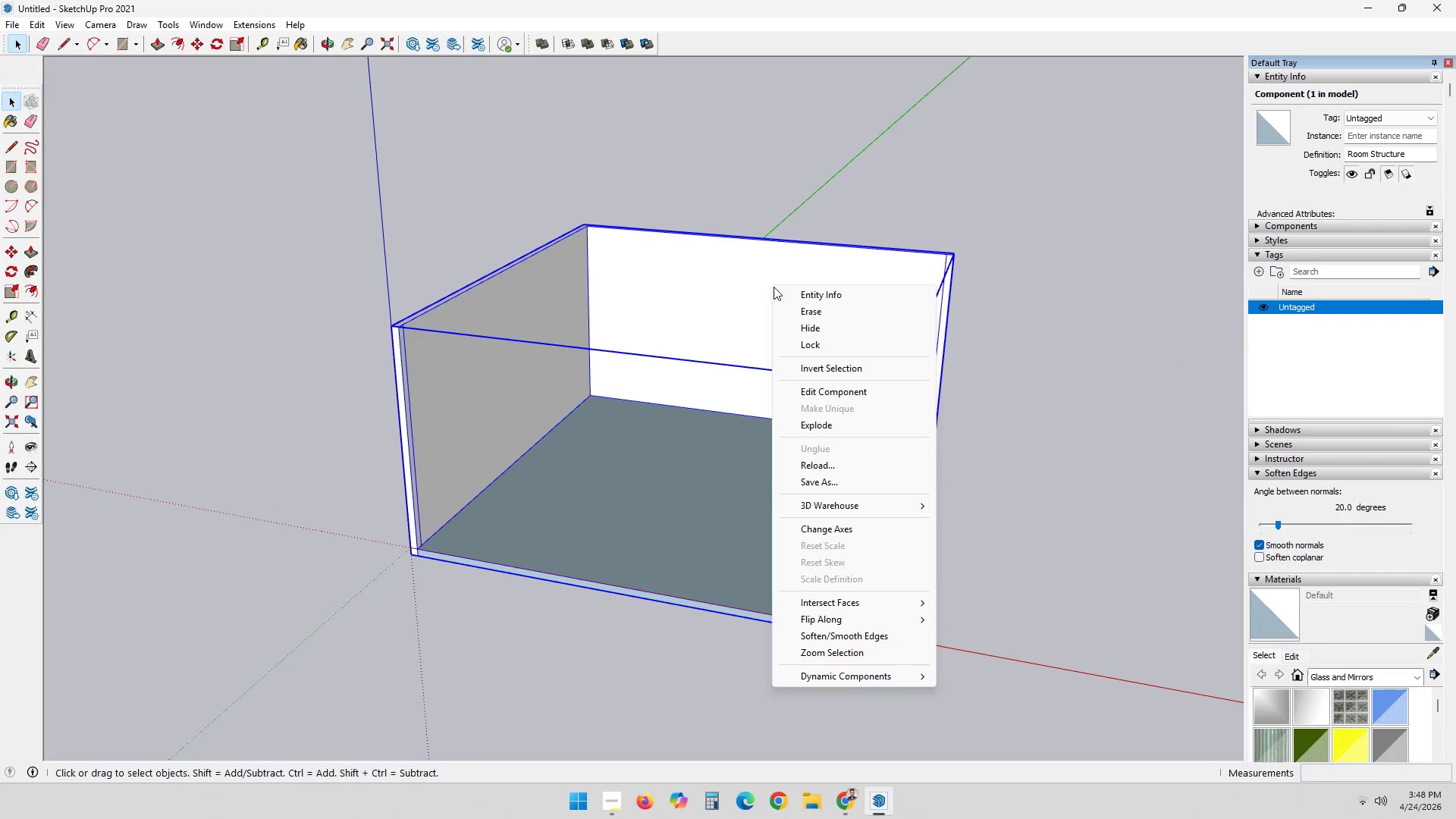 
left_click([854, 395])
 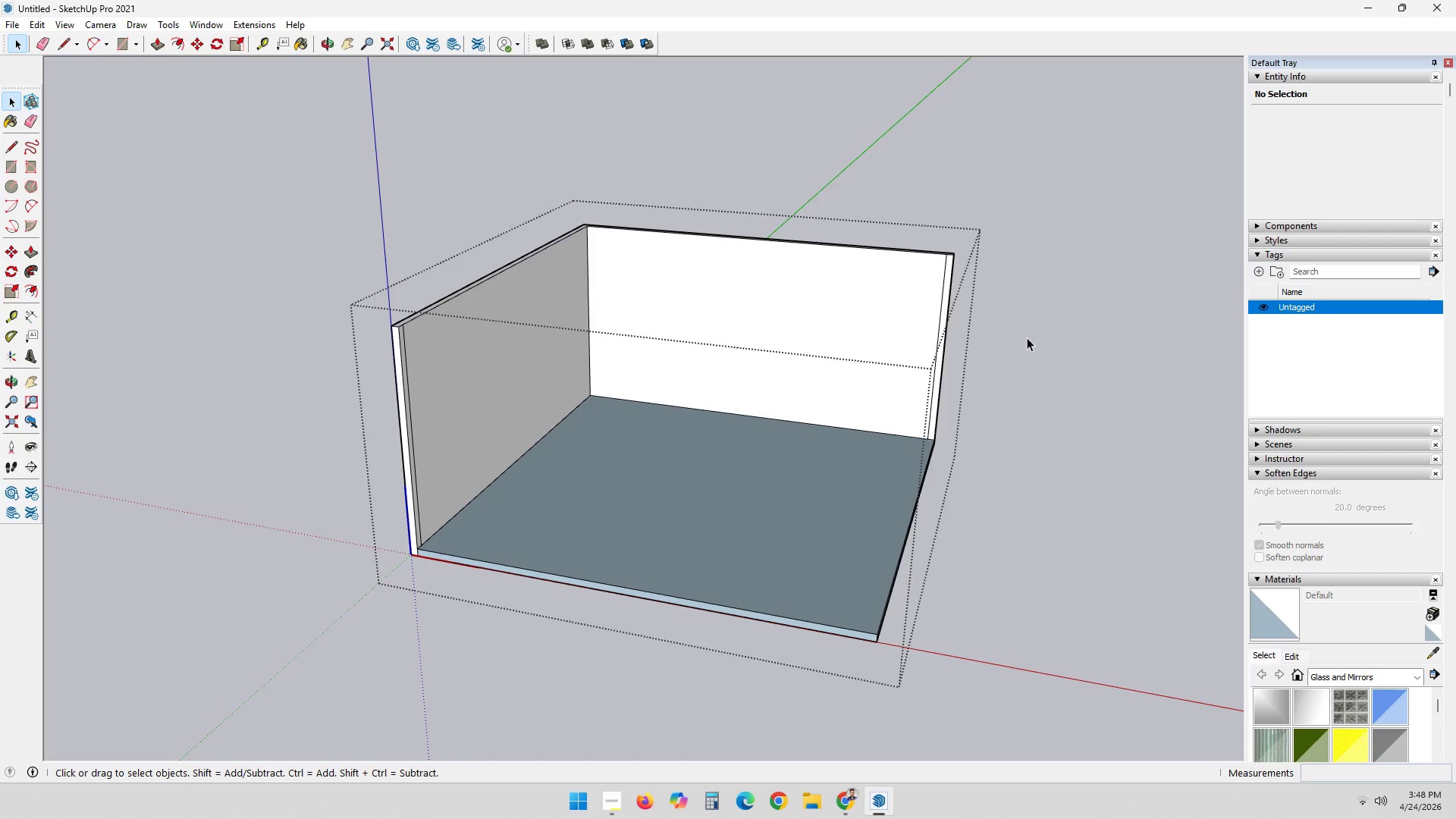 
key(Escape)
 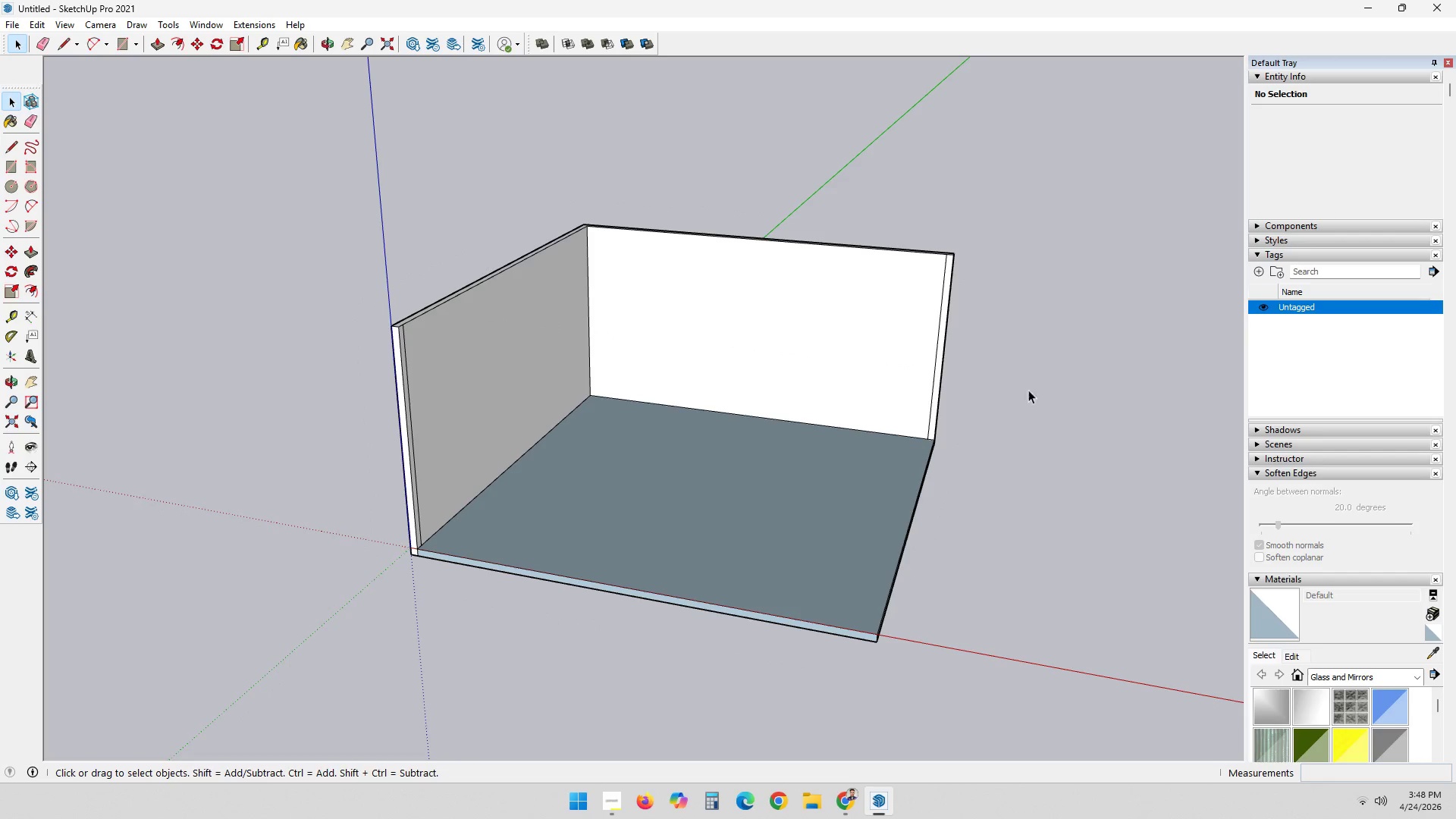 
double_click([843, 388])
 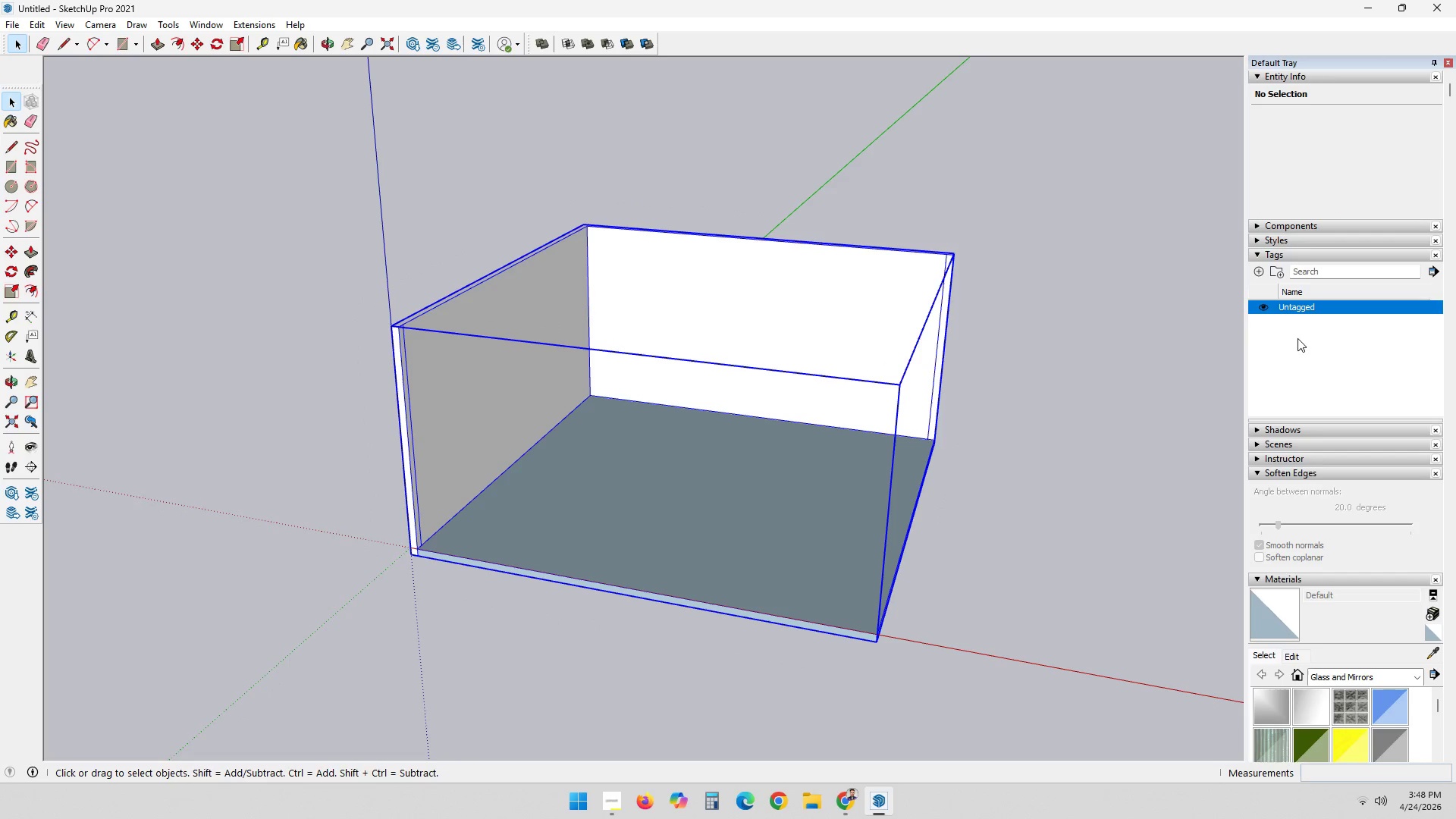 
mouse_move([1292, 326])
 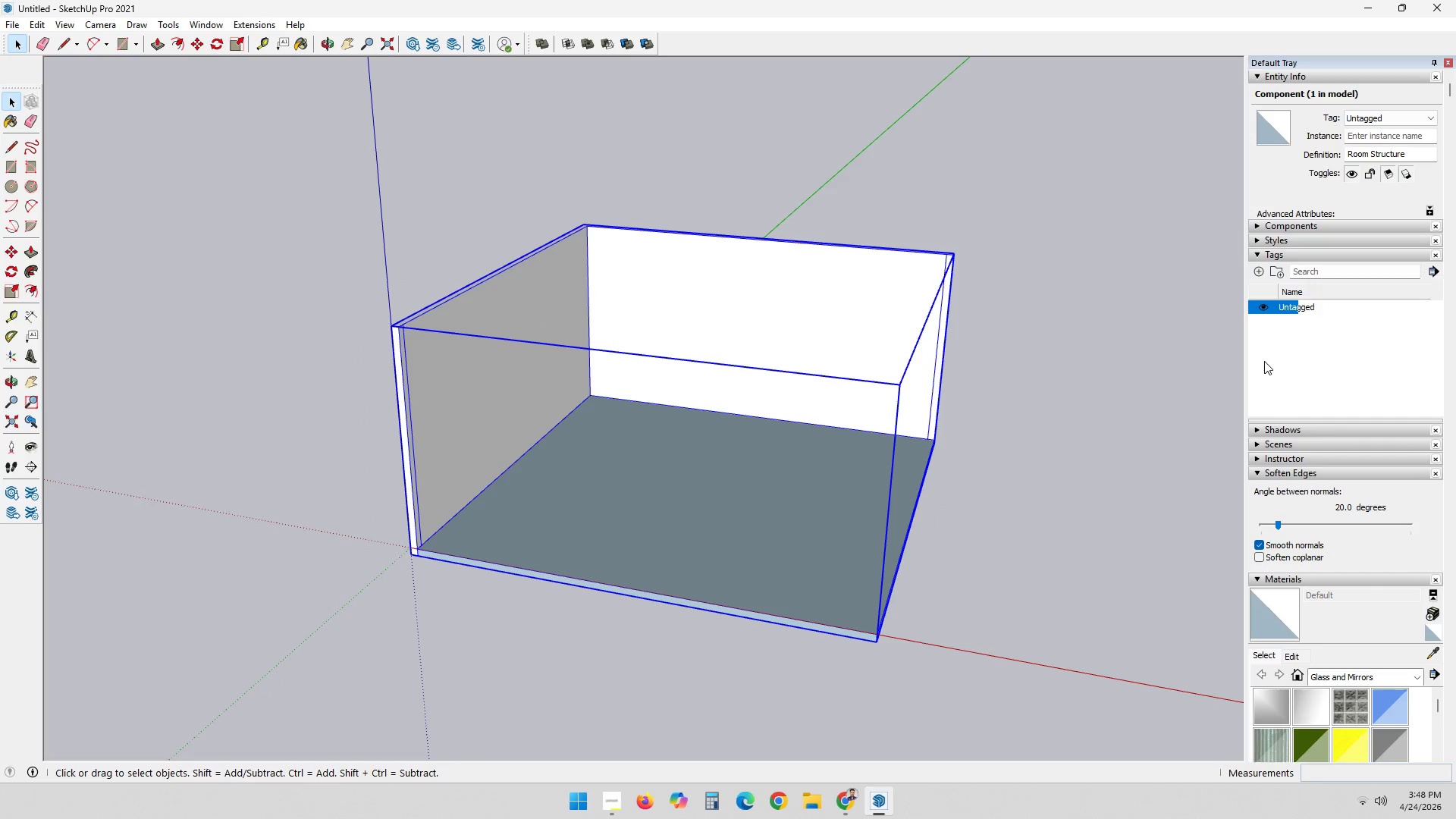 
left_click([1264, 361])
 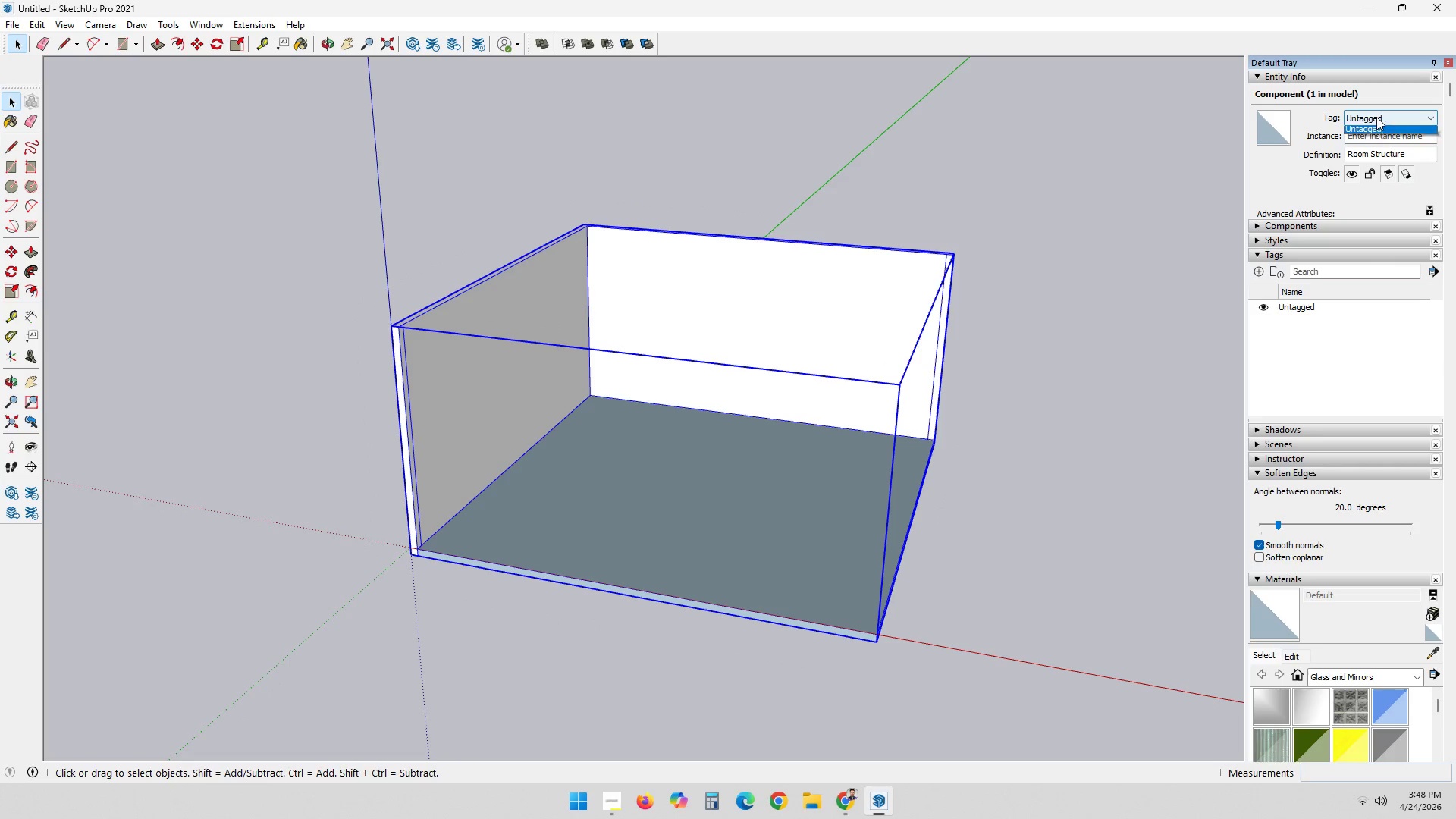 
double_click([1376, 117])
 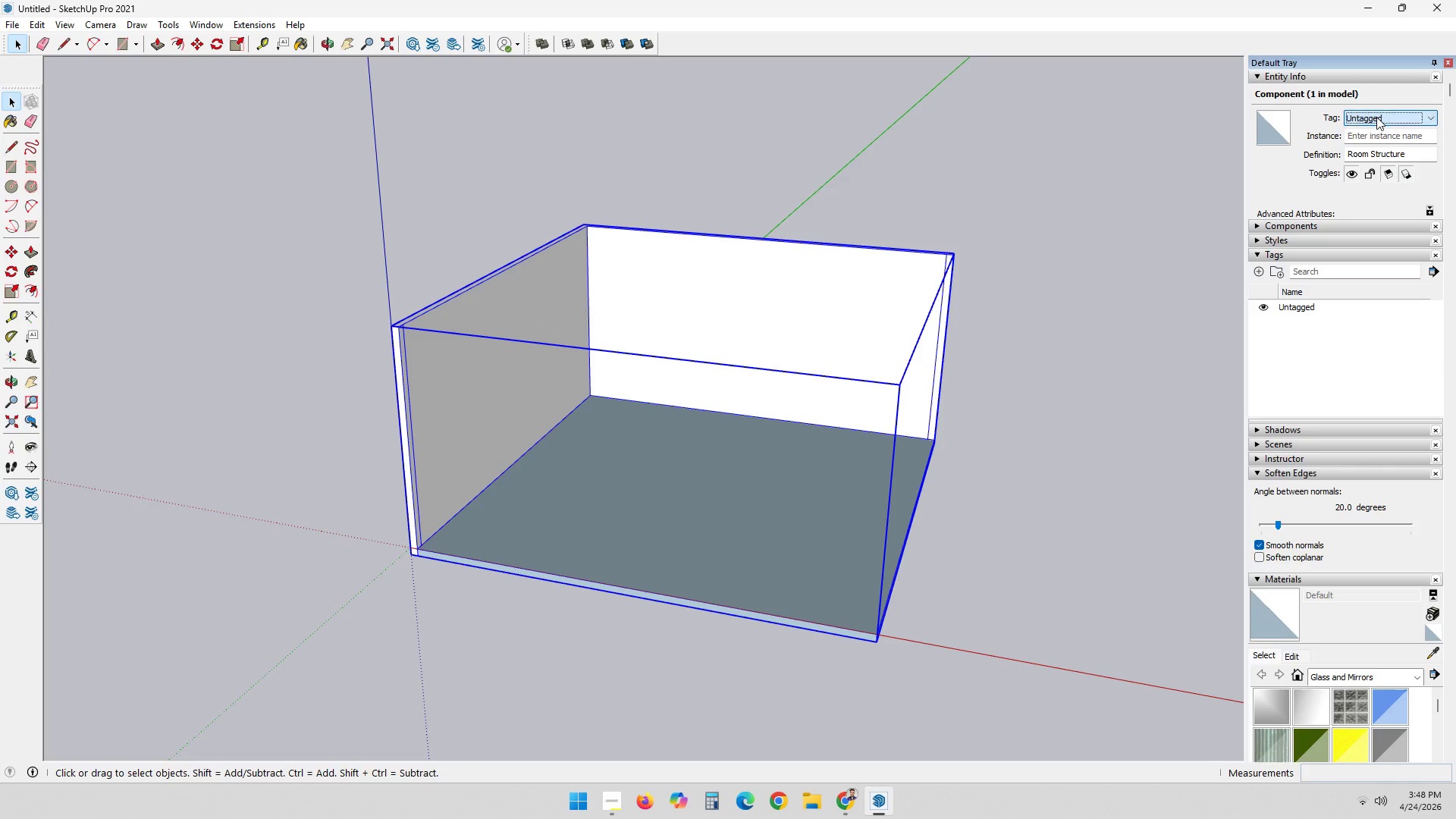 
triple_click([1376, 117])
 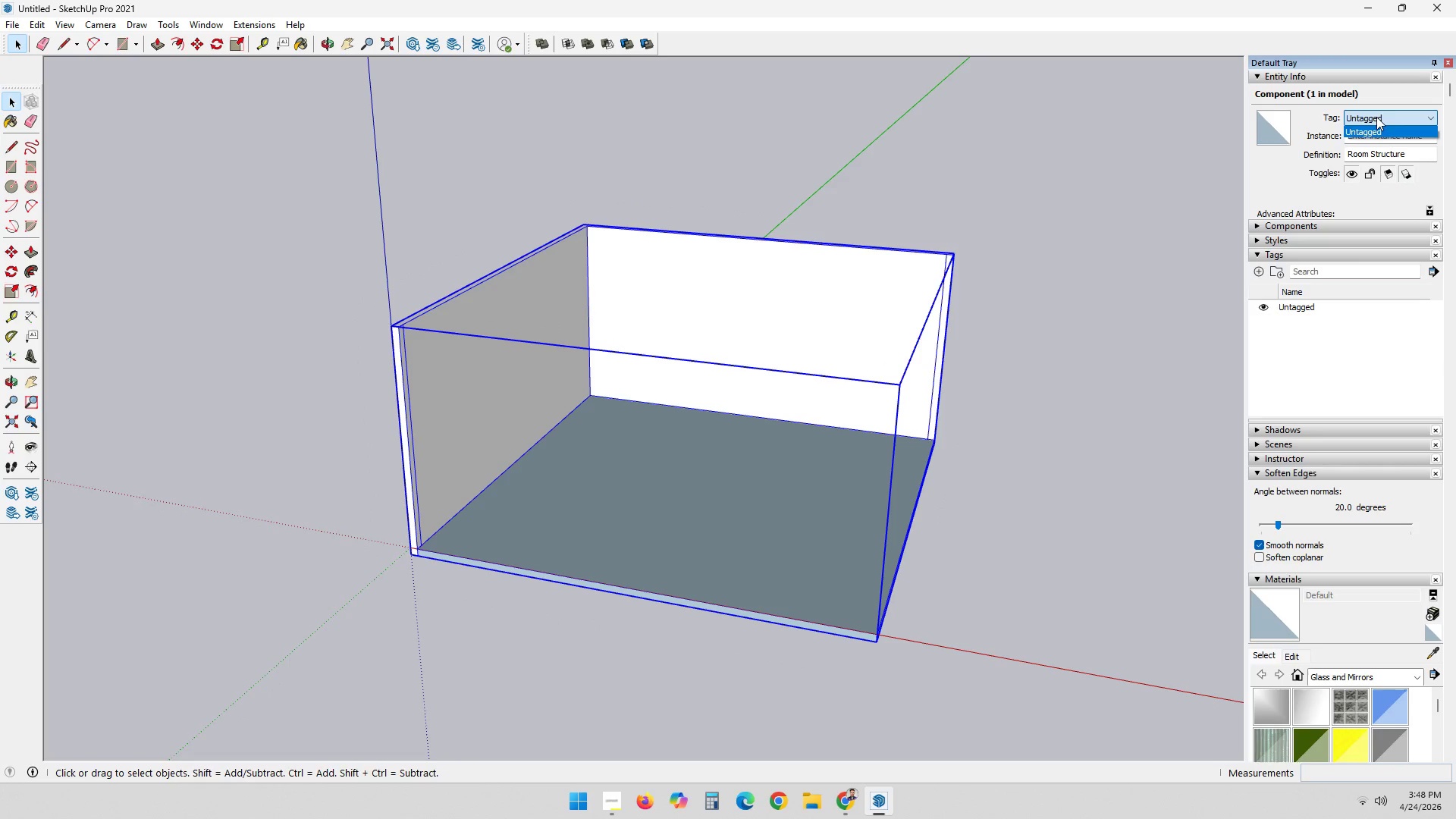 
triple_click([1376, 117])
 